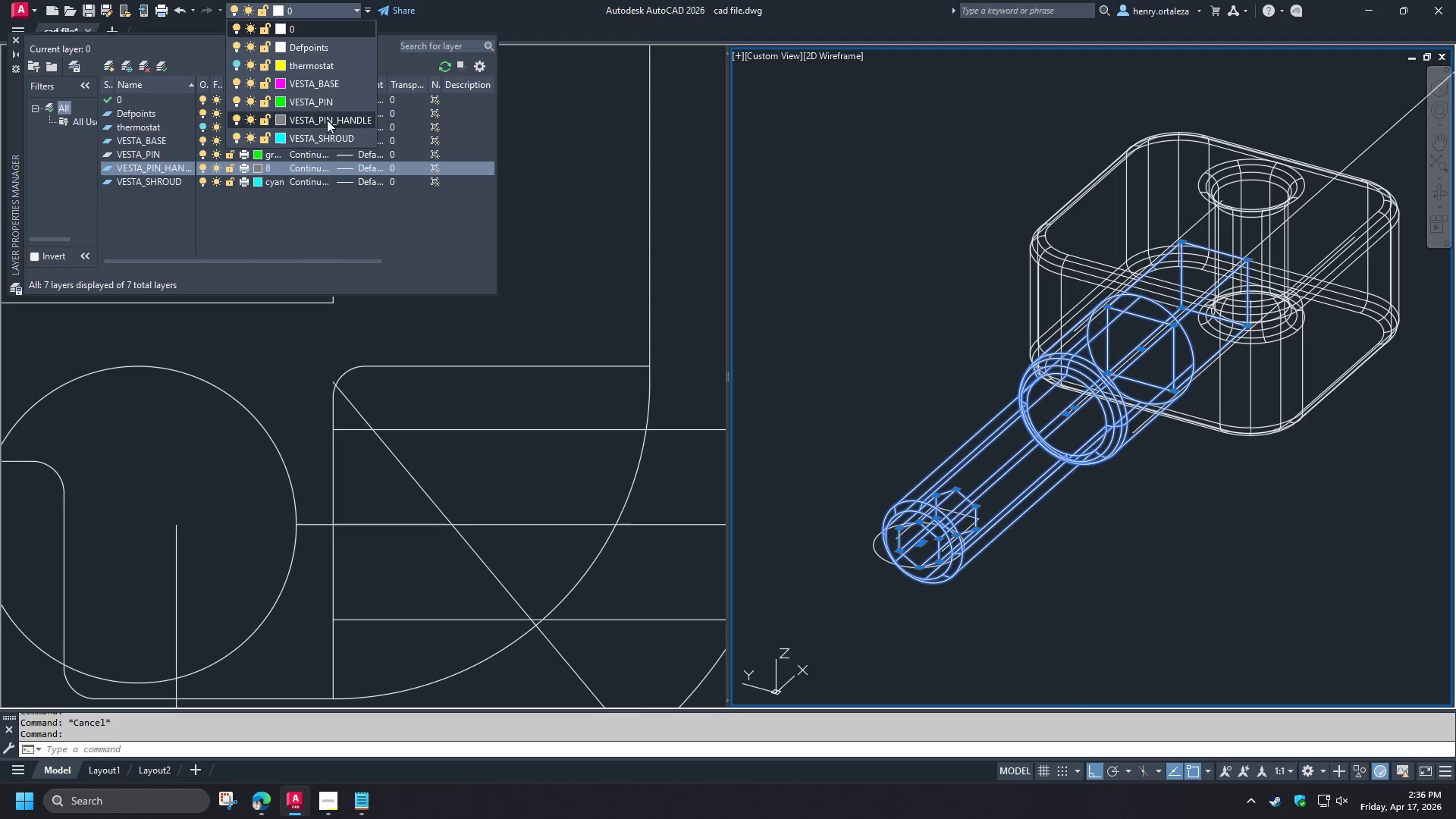 
left_click([332, 101])
 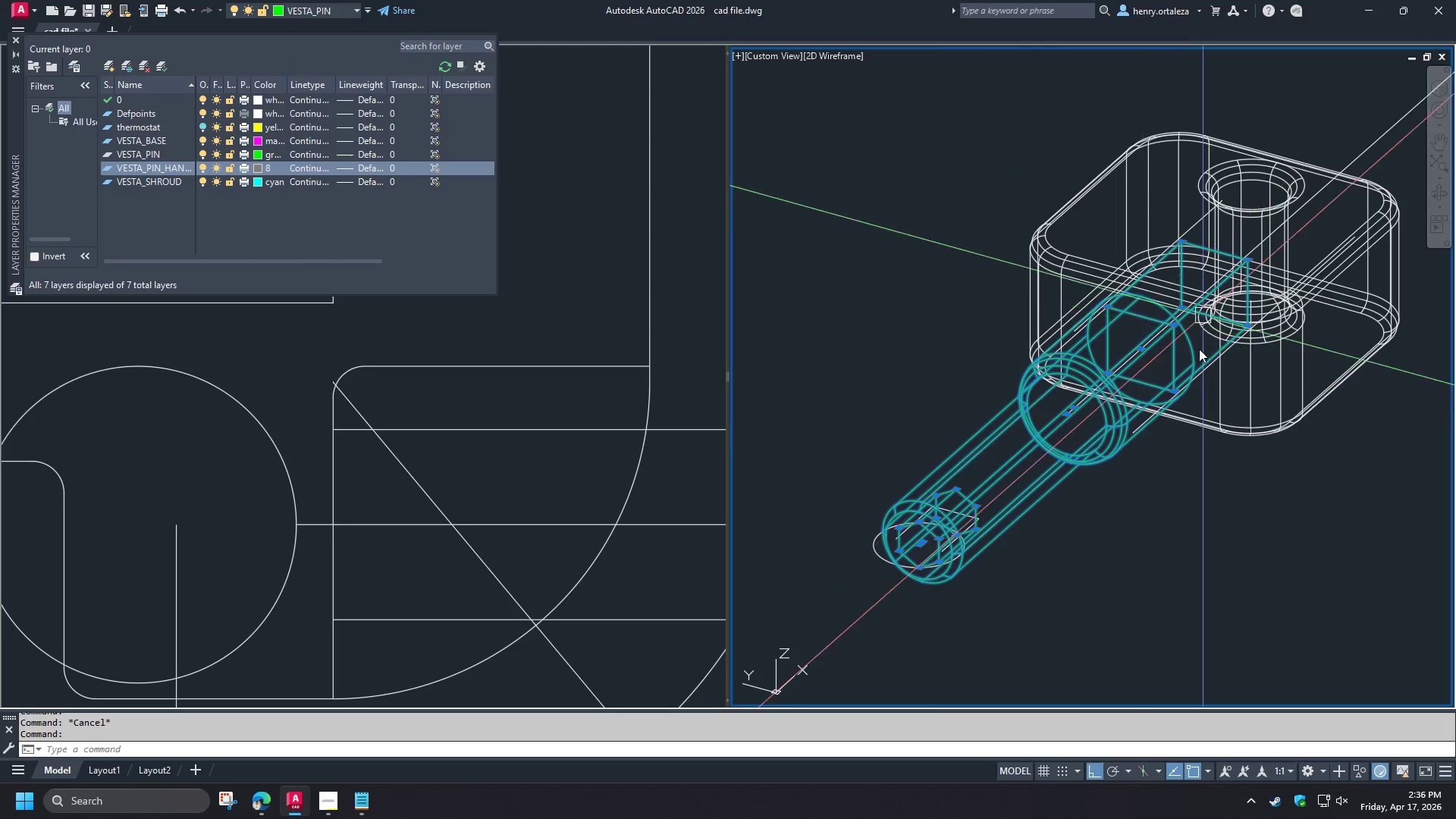 
key(Escape)
 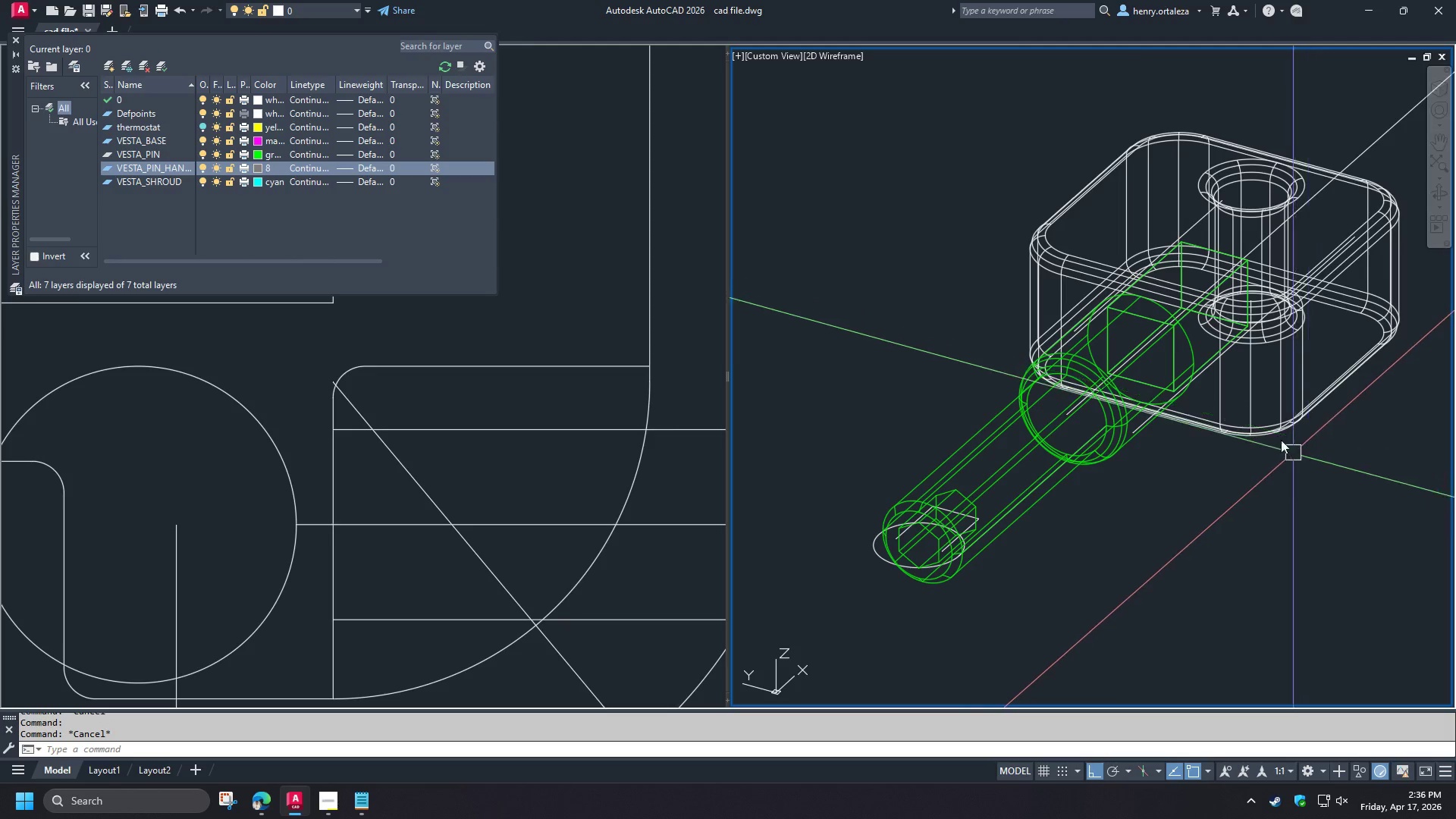 
left_click([1276, 436])
 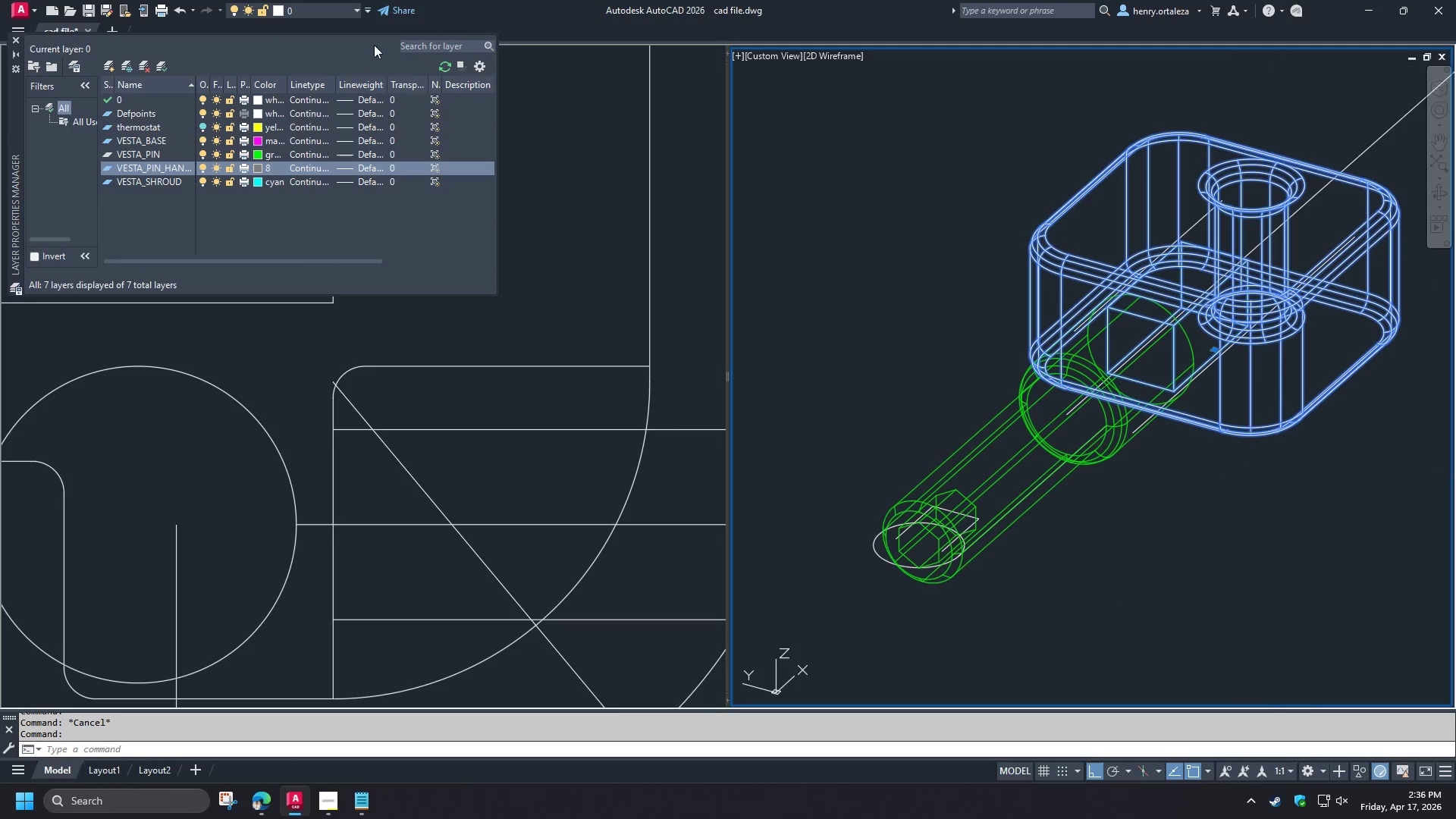 
left_click([315, 6])
 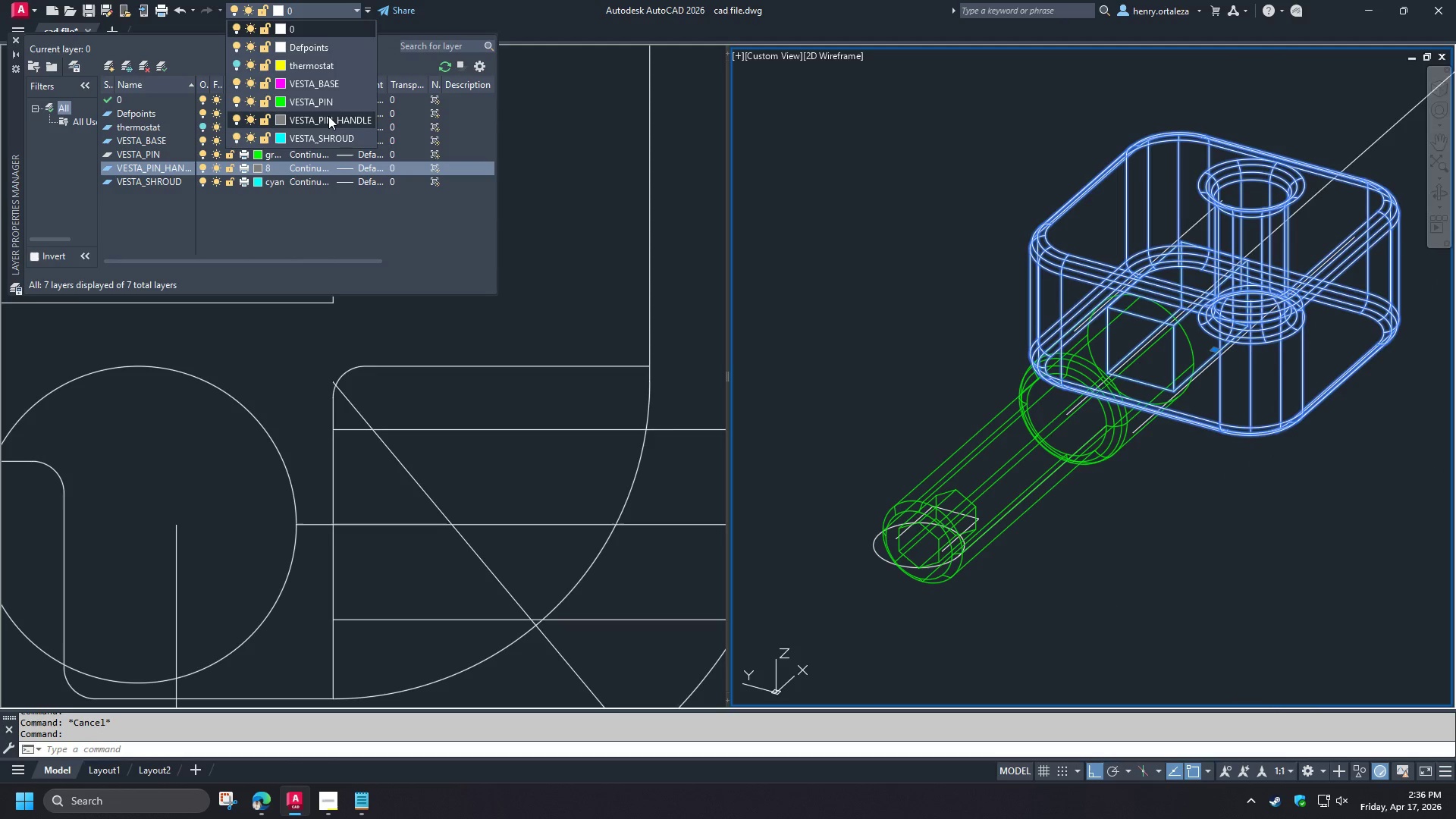 
left_click([328, 118])
 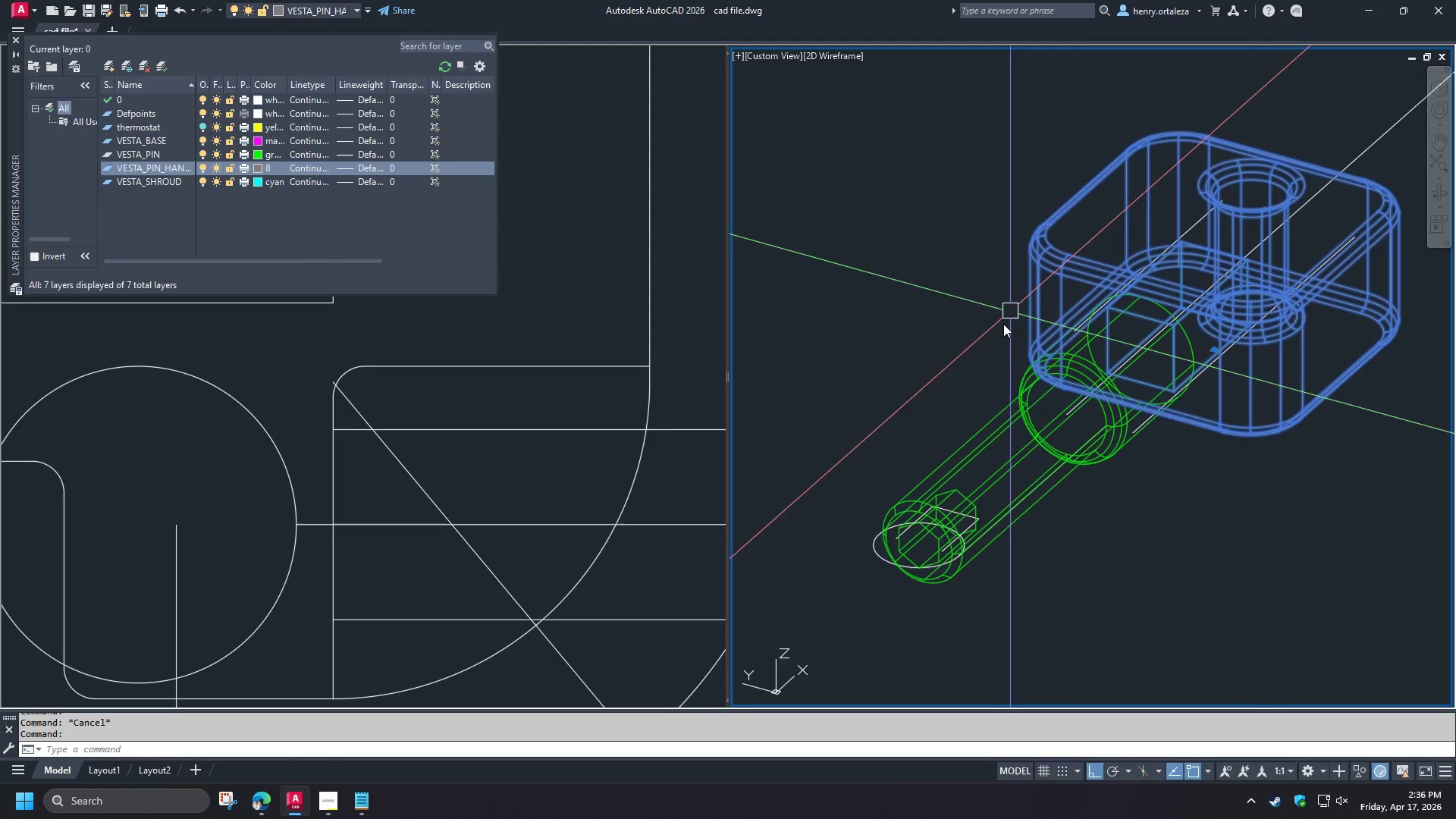 
key(Escape)
type(re )
 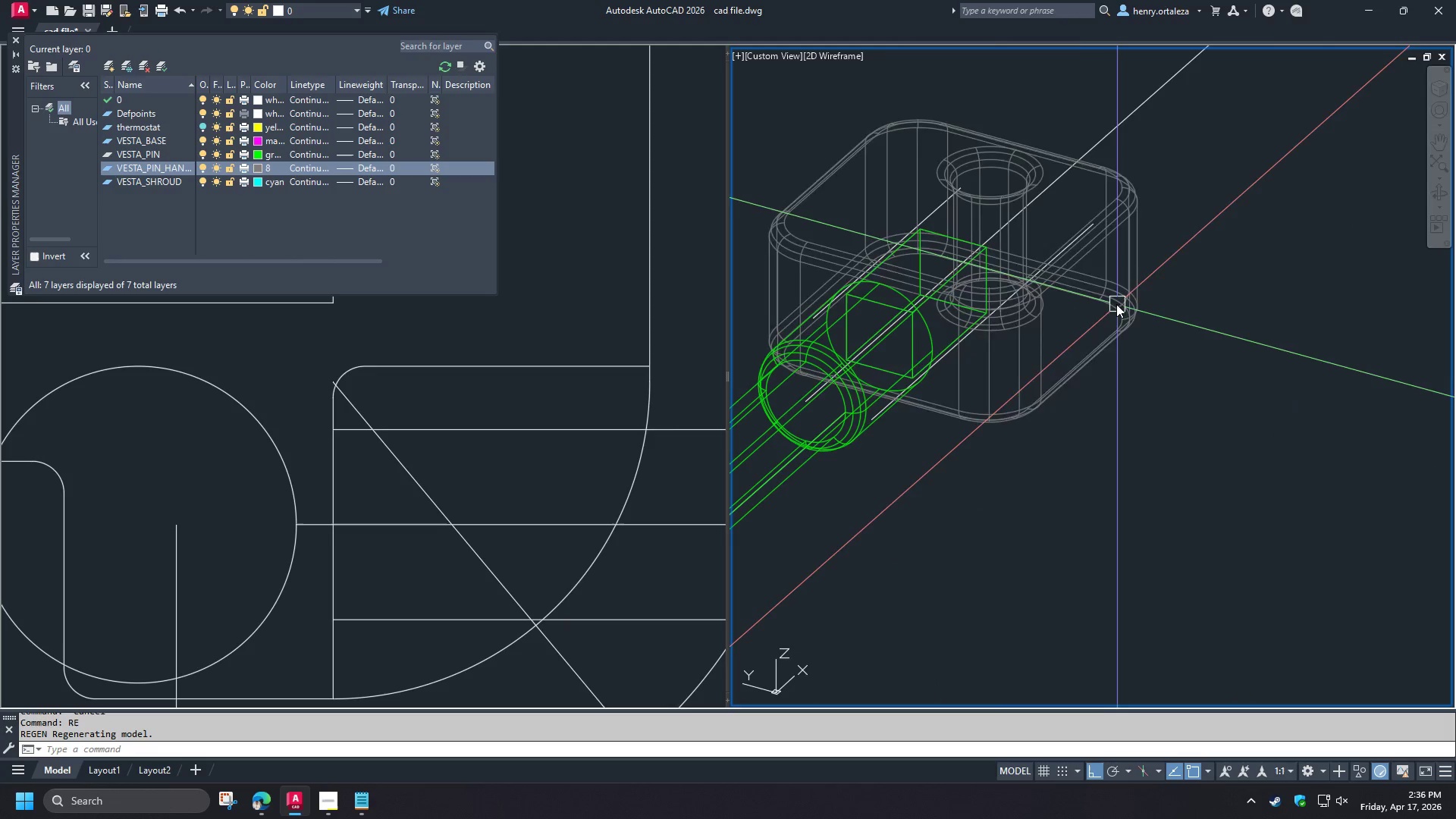 
scroll: coordinate [952, 297], scroll_direction: down, amount: 2.0
 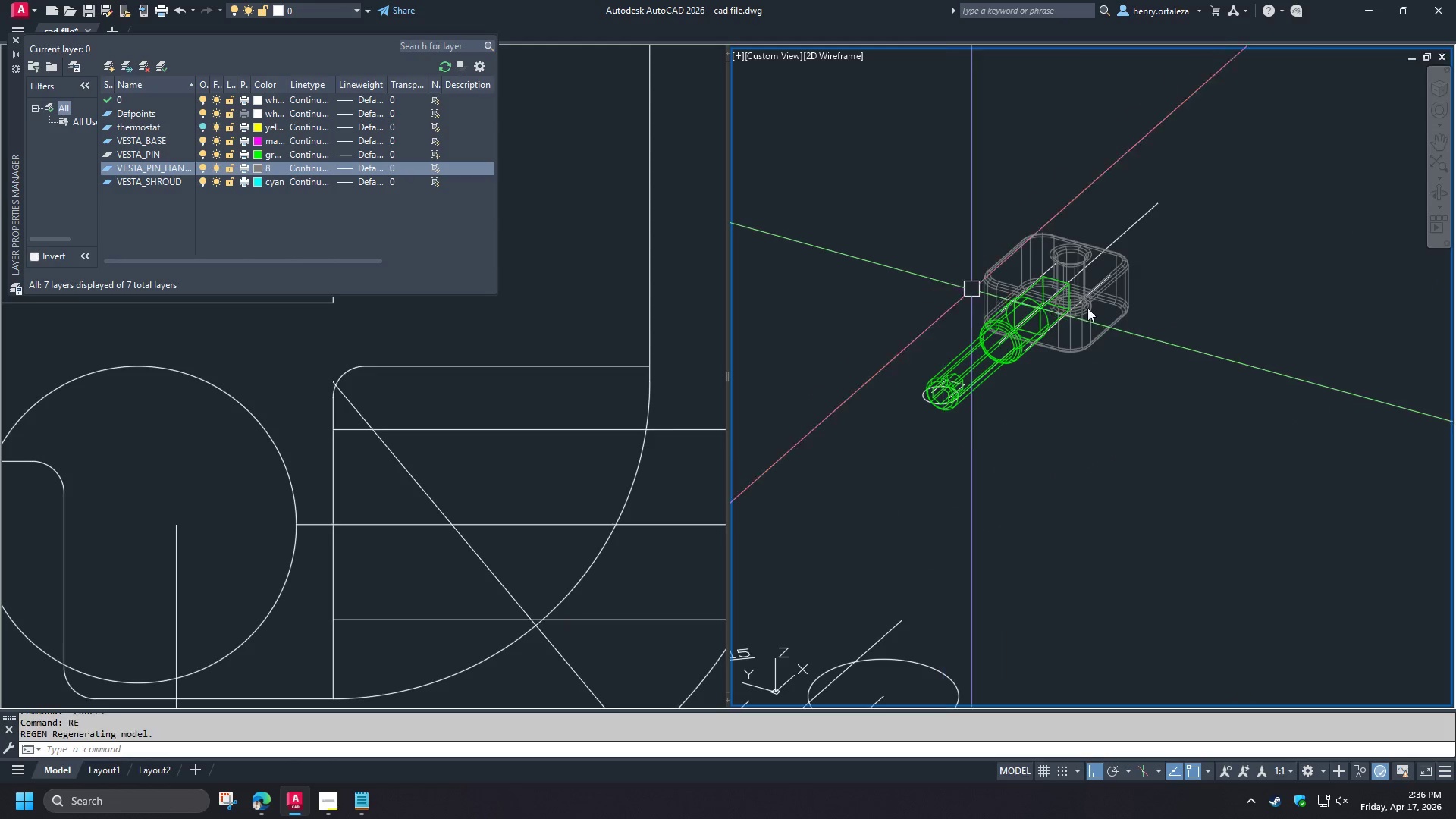 
key(Shift+ShiftLeft)
 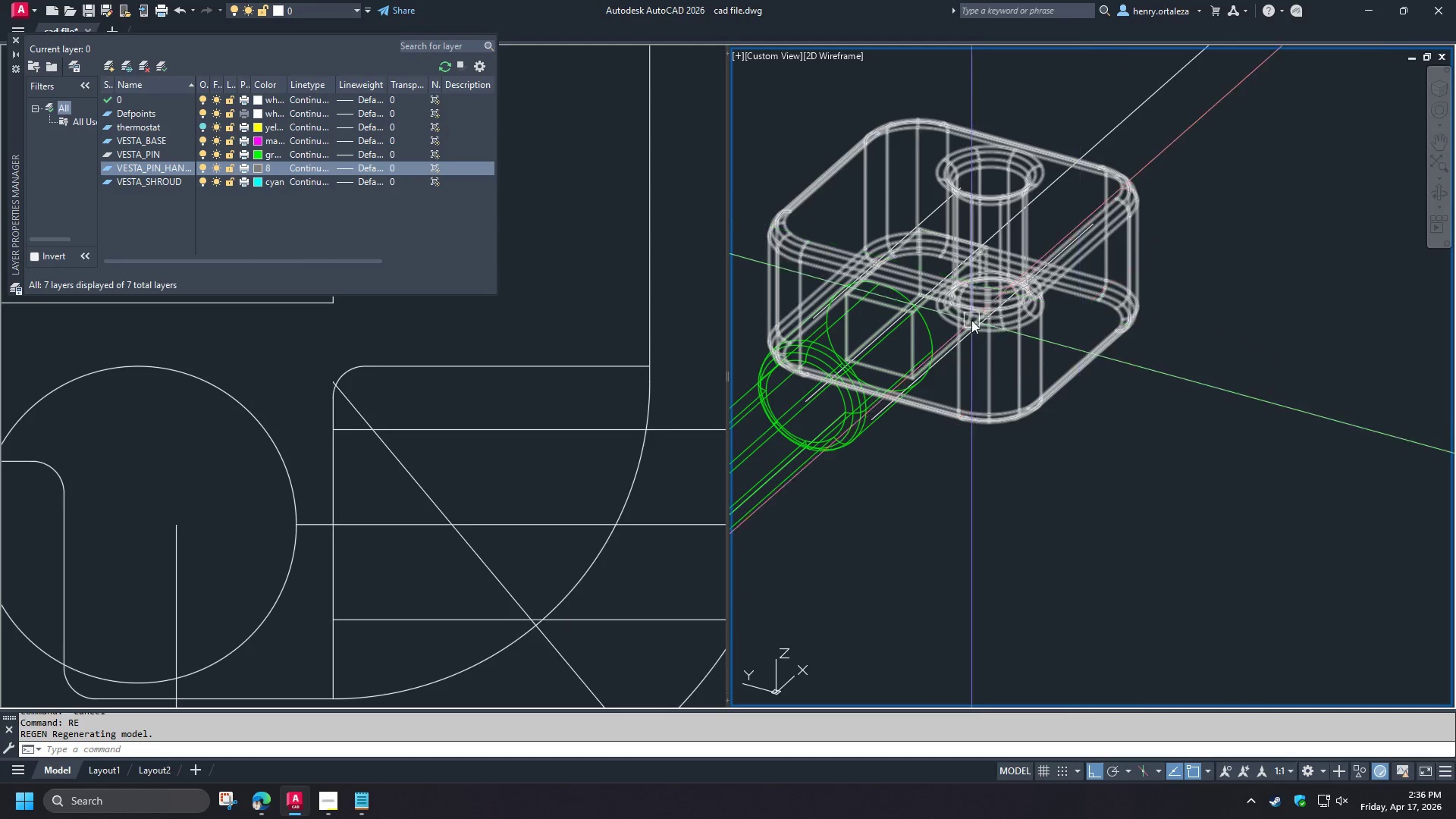 
scroll: coordinate [1119, 305], scroll_direction: up, amount: 2.0
 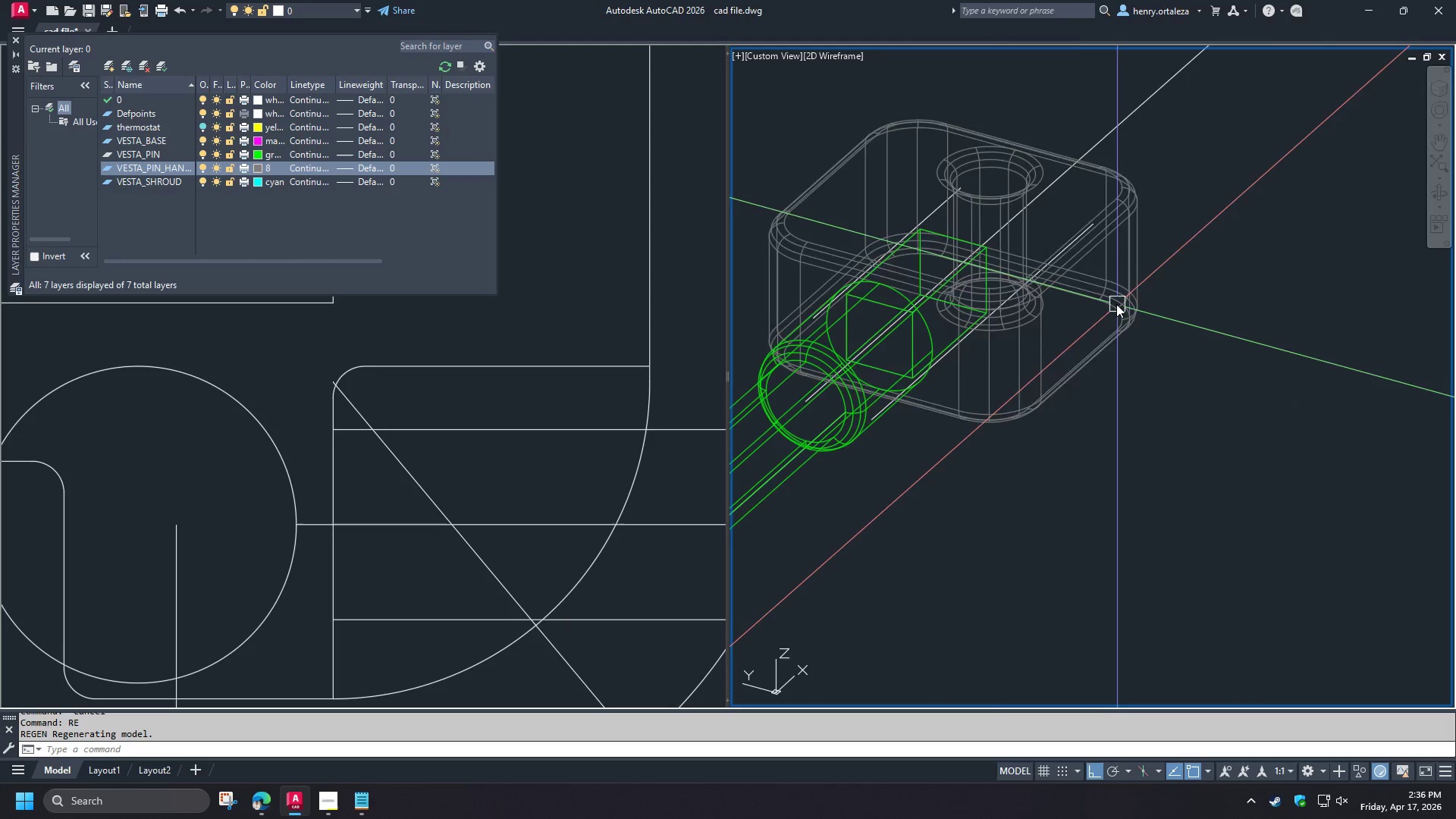 
hold_key(key=ShiftLeft, duration=1.5)
 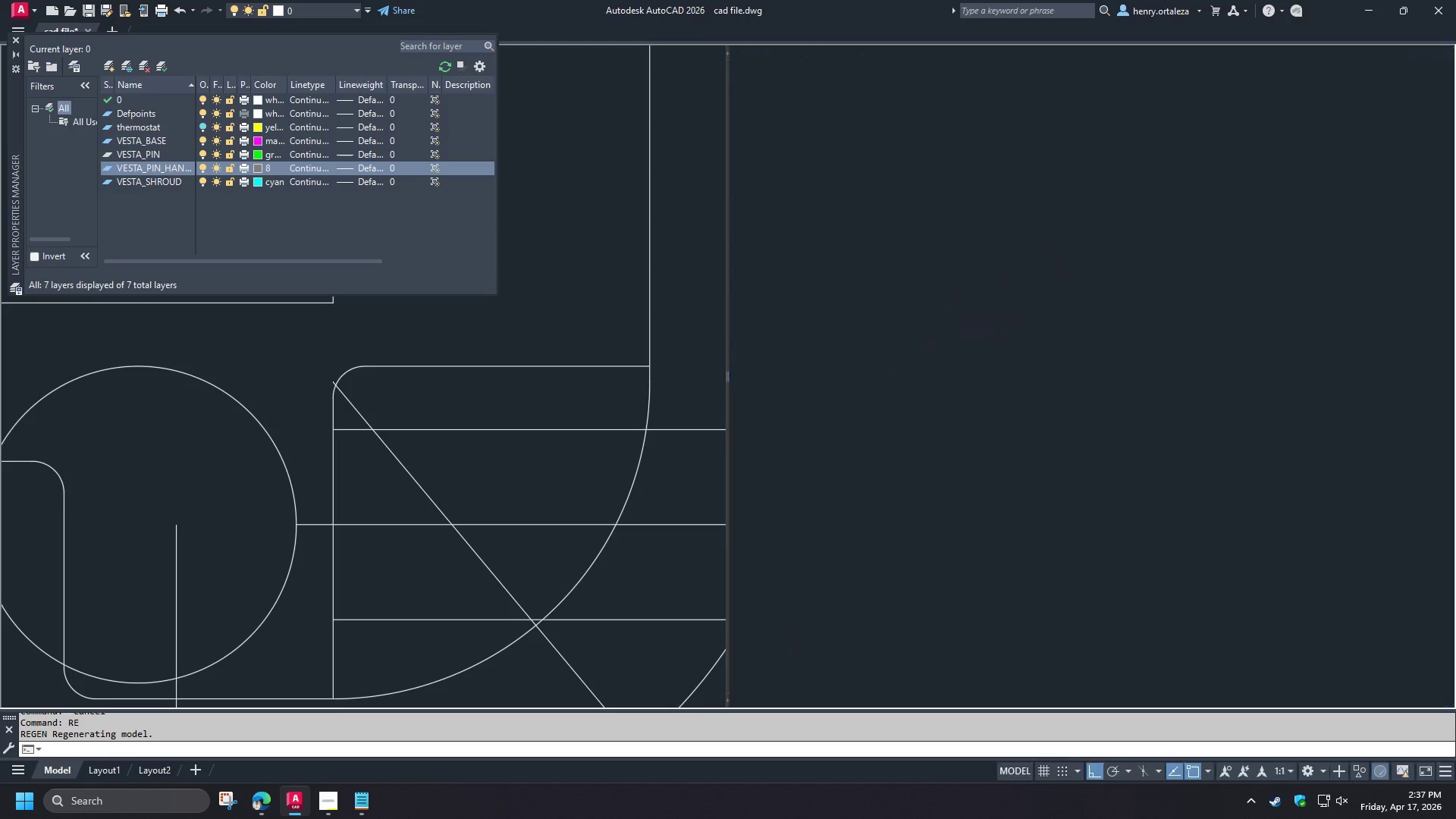 
scroll: coordinate [1009, 315], scroll_direction: down, amount: 2.0
 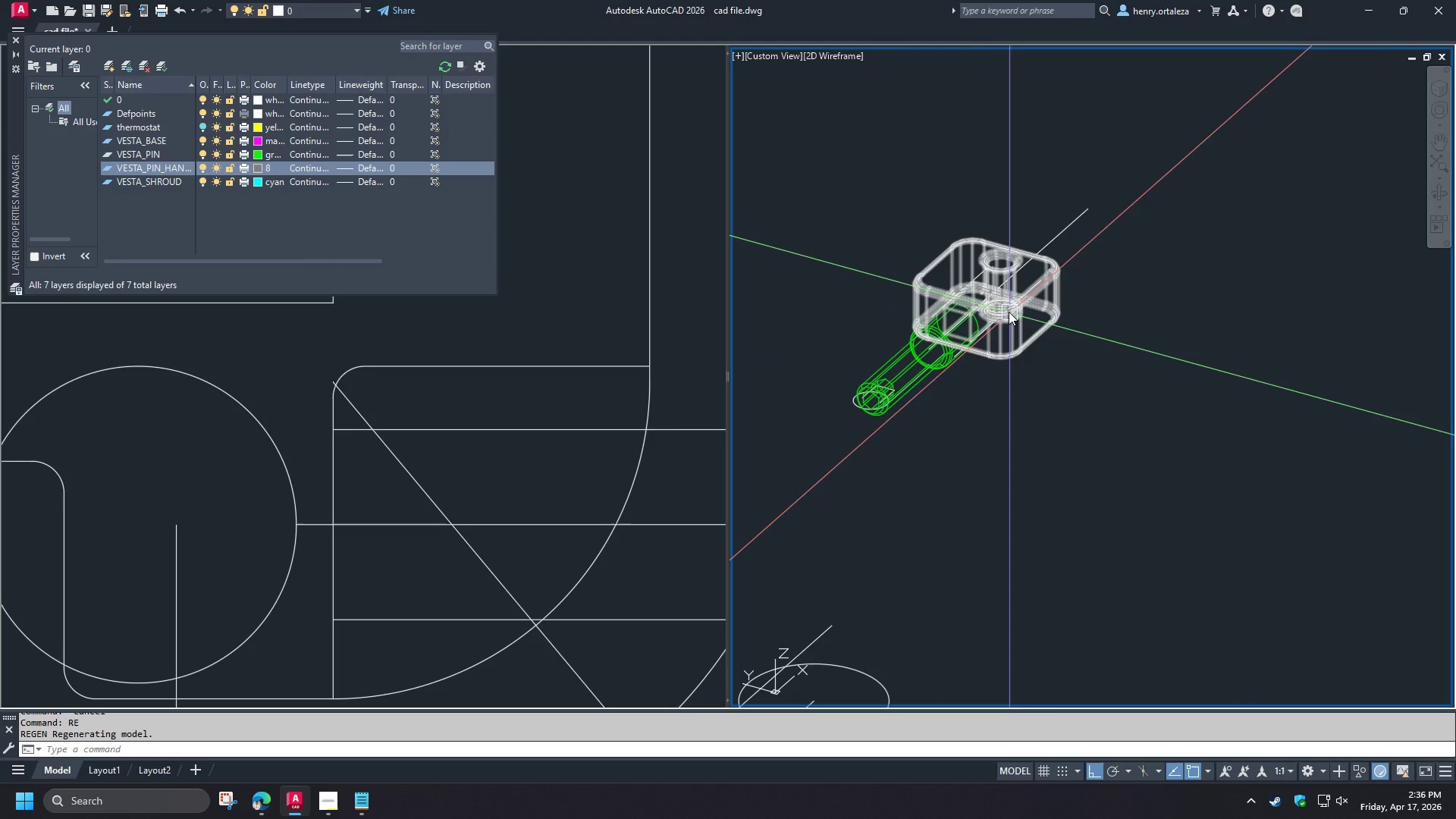 
hold_key(key=ShiftLeft, duration=0.61)
 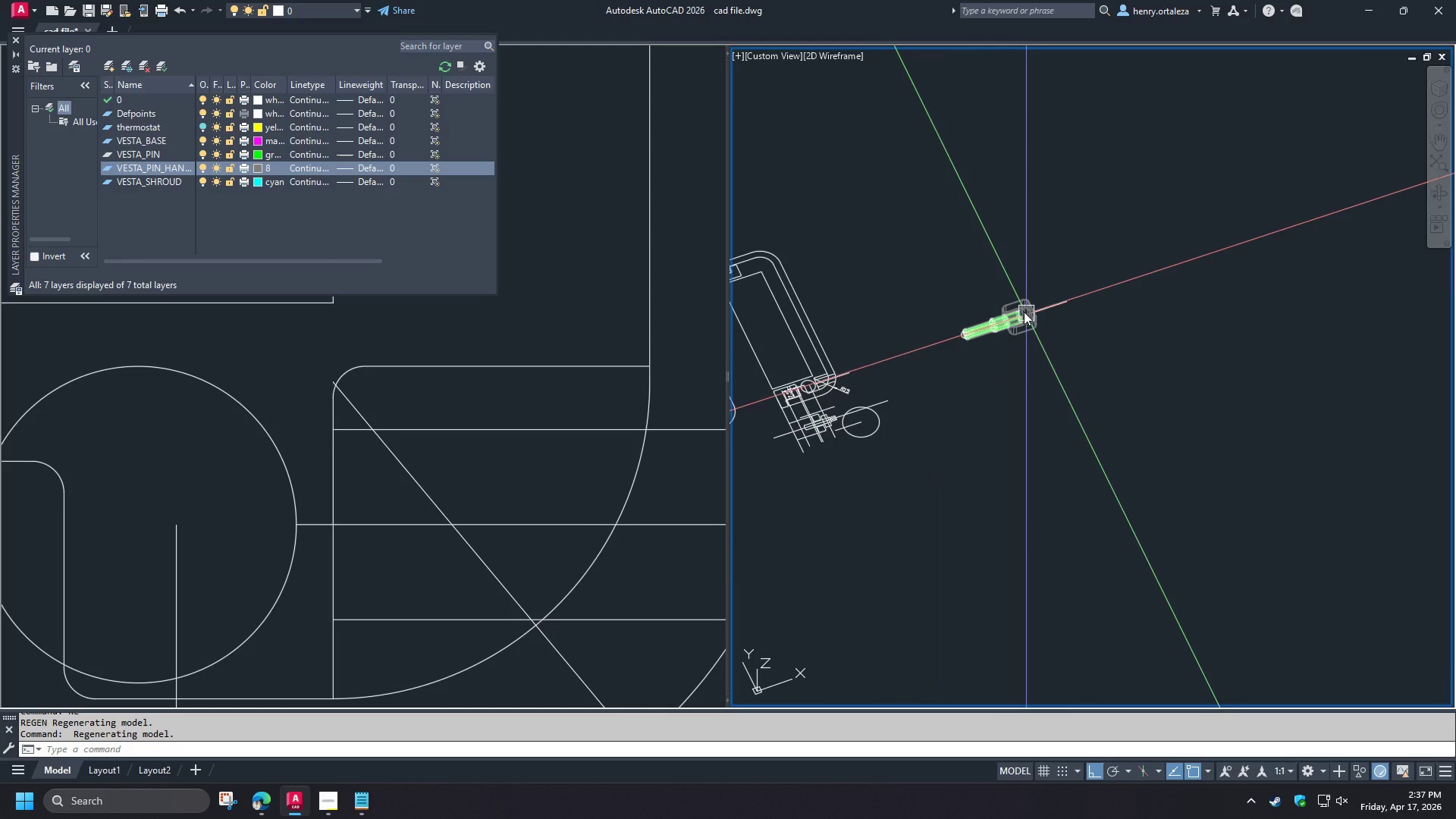 
hold_key(key=ShiftLeft, duration=13.58)
scroll: coordinate [1021, 316], scroll_direction: down, amount: 3.0
 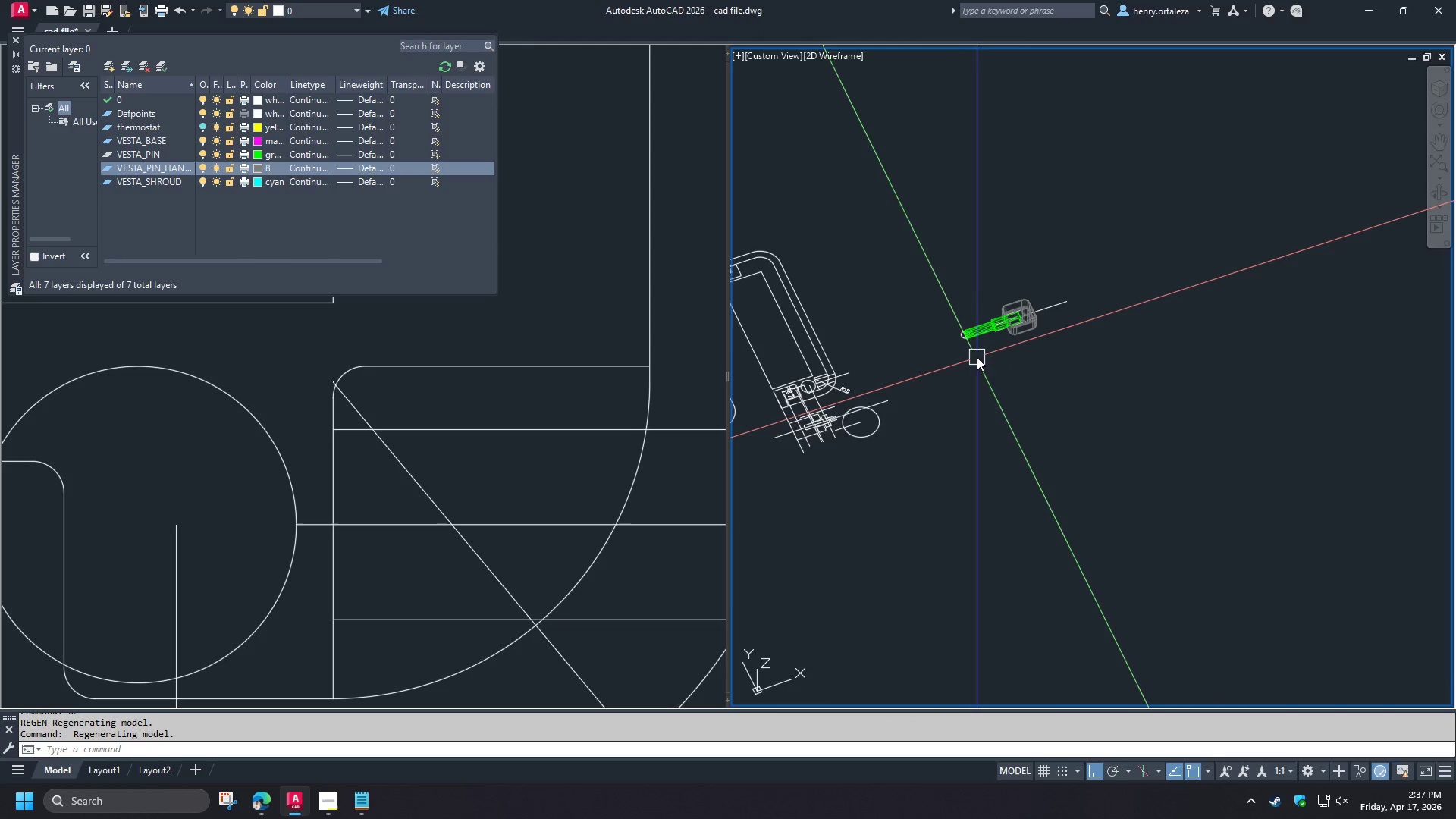 
scroll: coordinate [986, 332], scroll_direction: up, amount: 4.0
 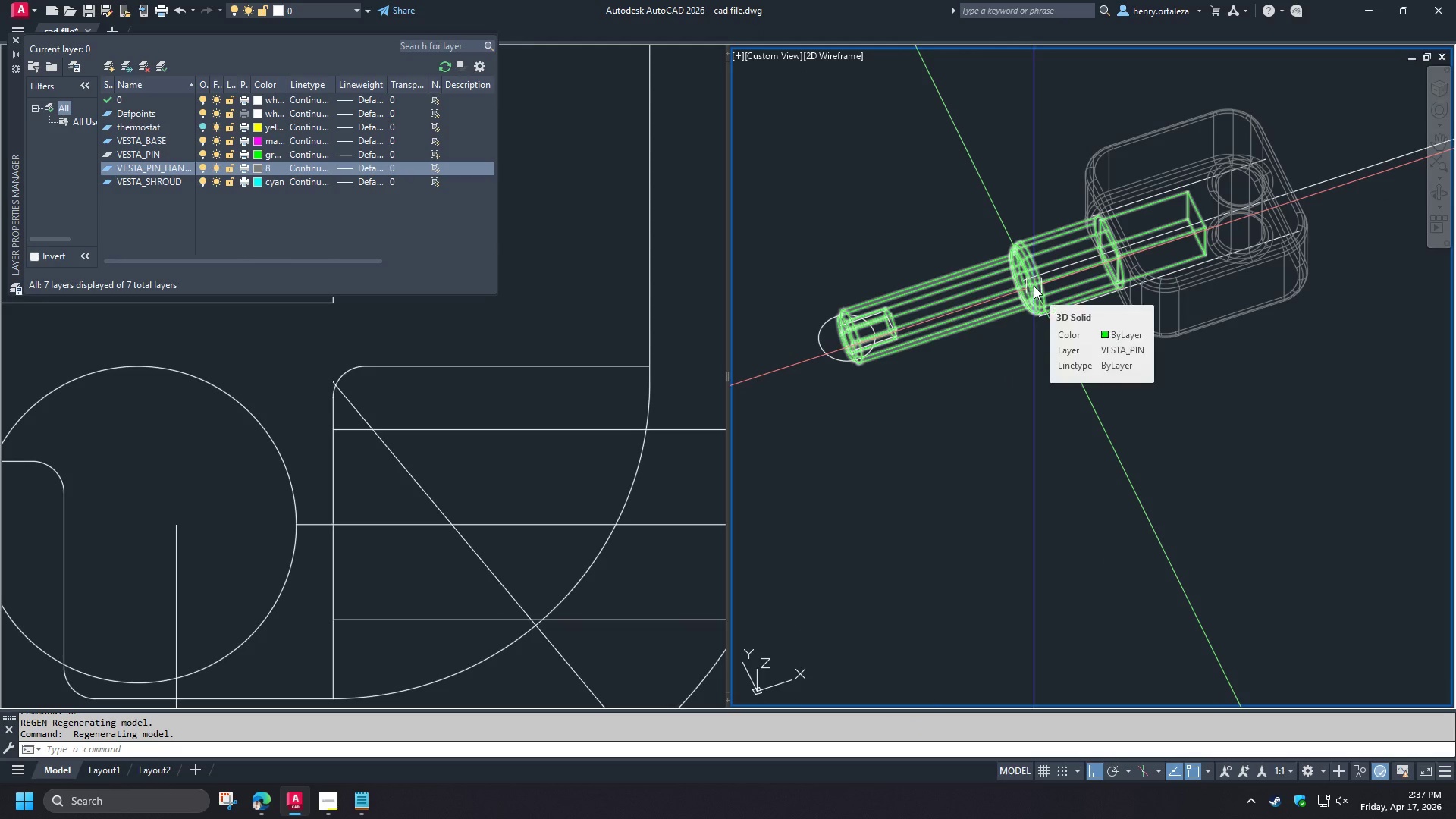 
left_click([1034, 286])
 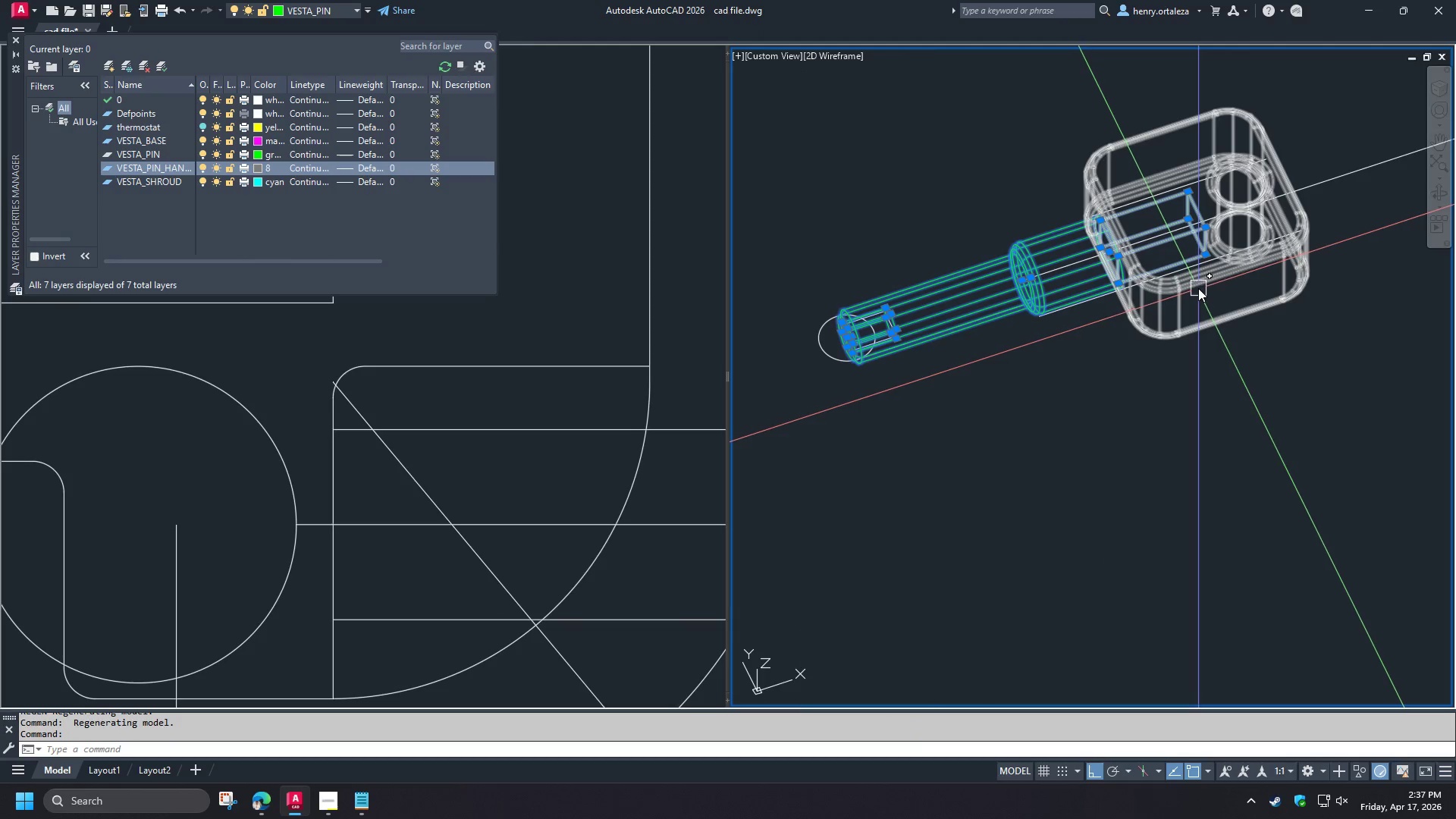 
left_click([1198, 288])
 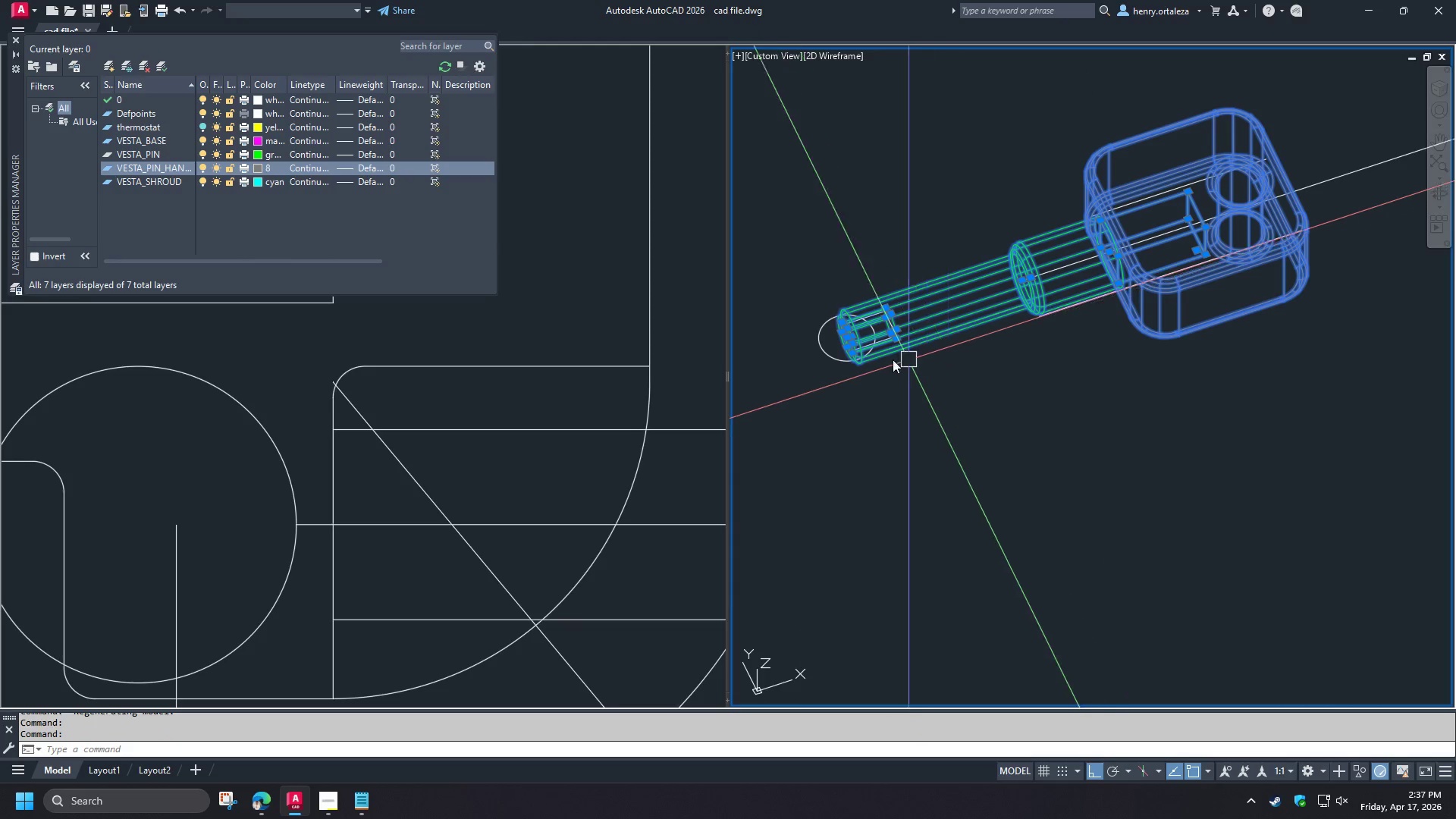 
scroll: coordinate [835, 335], scroll_direction: up, amount: 4.0
 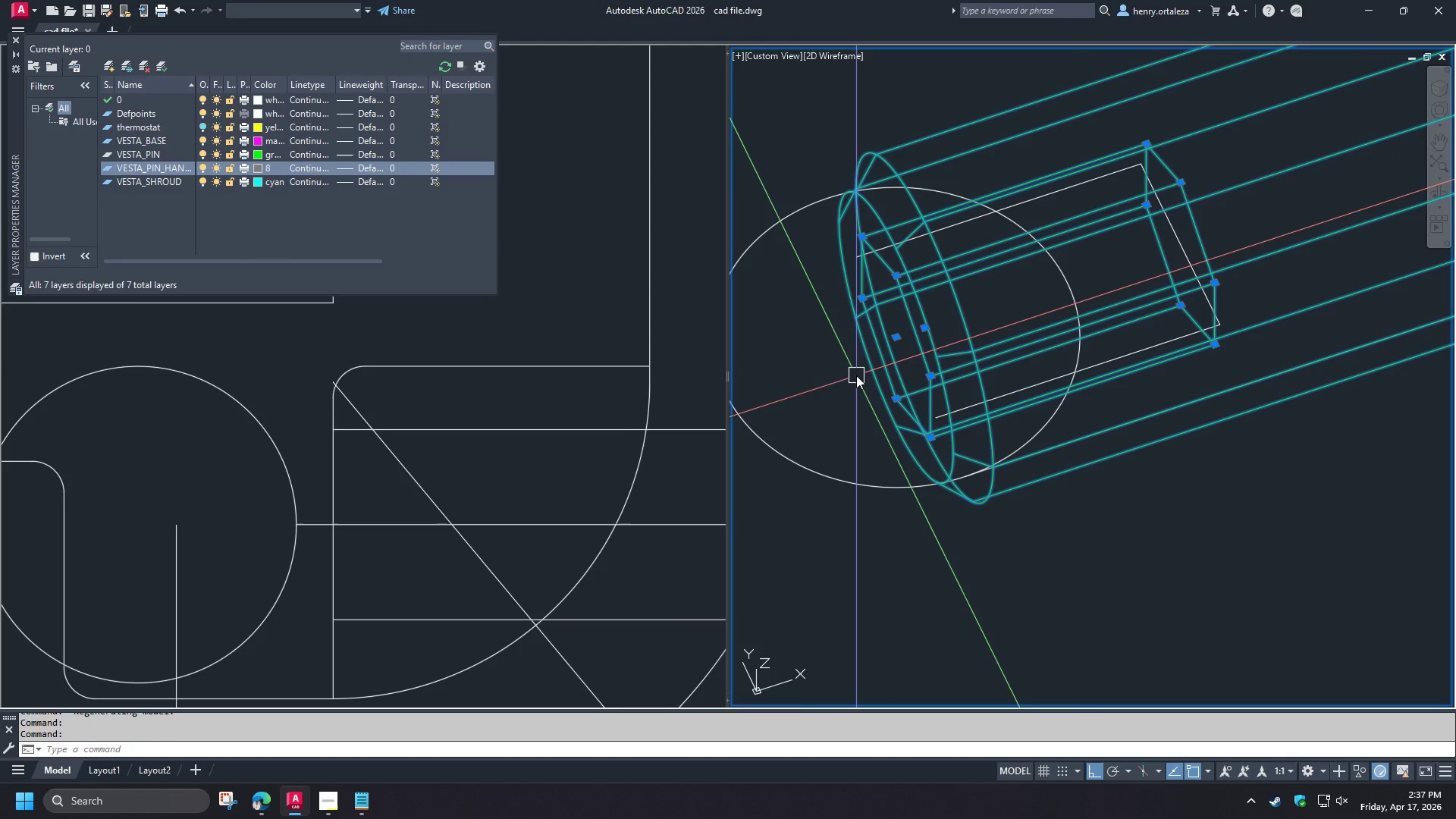 
type(co )
 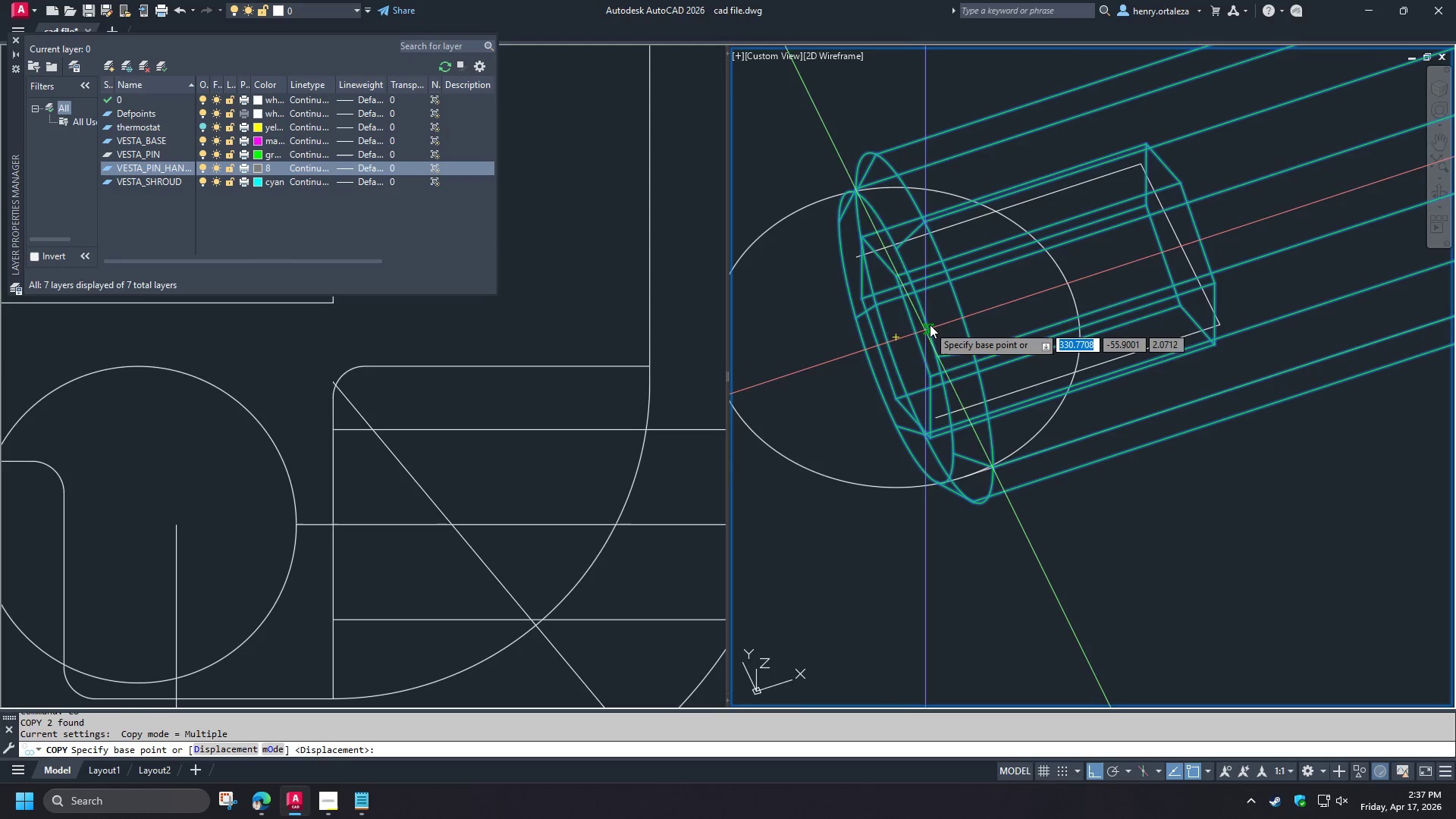 
type(cen )
 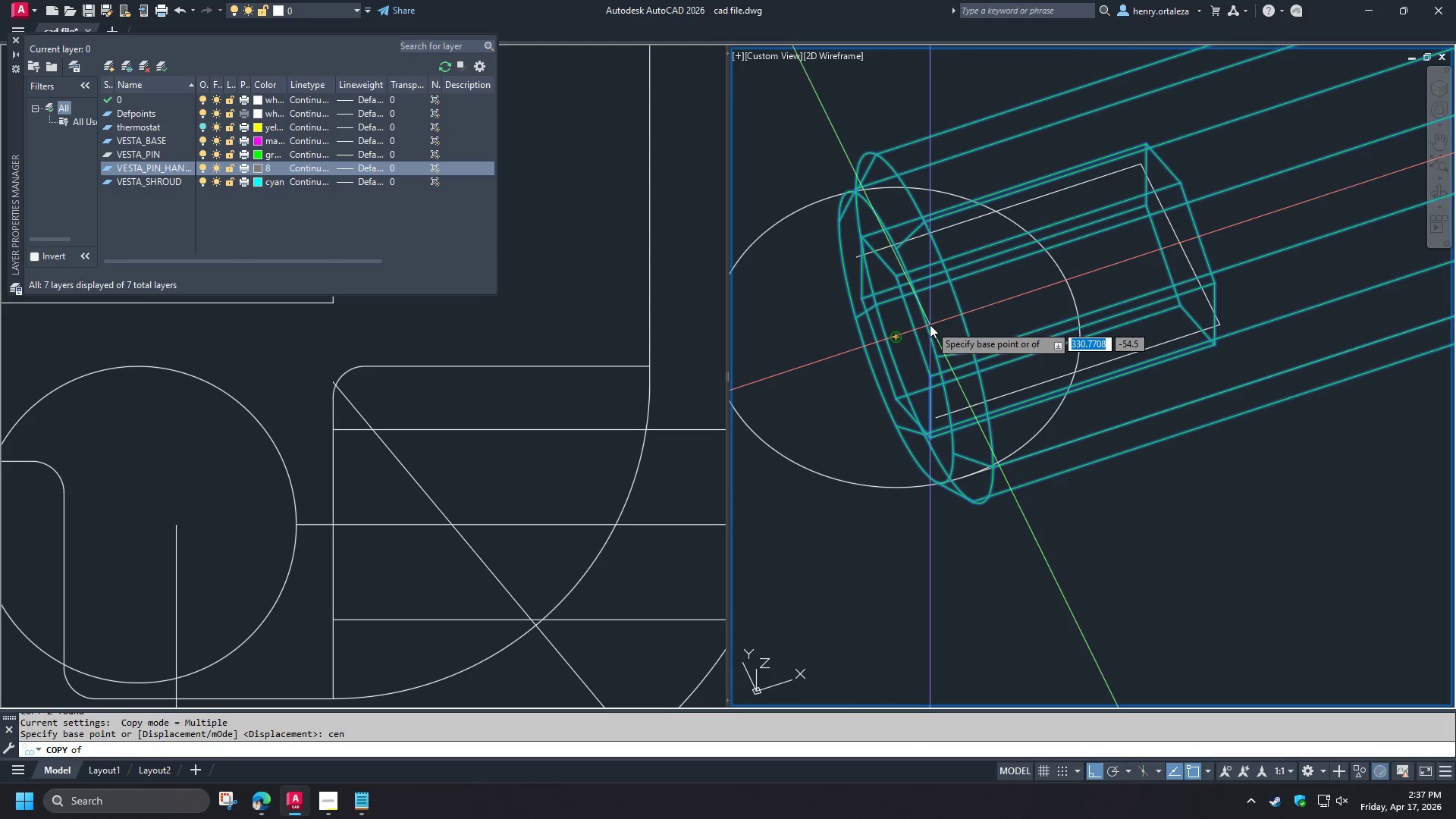 
left_click([930, 325])
 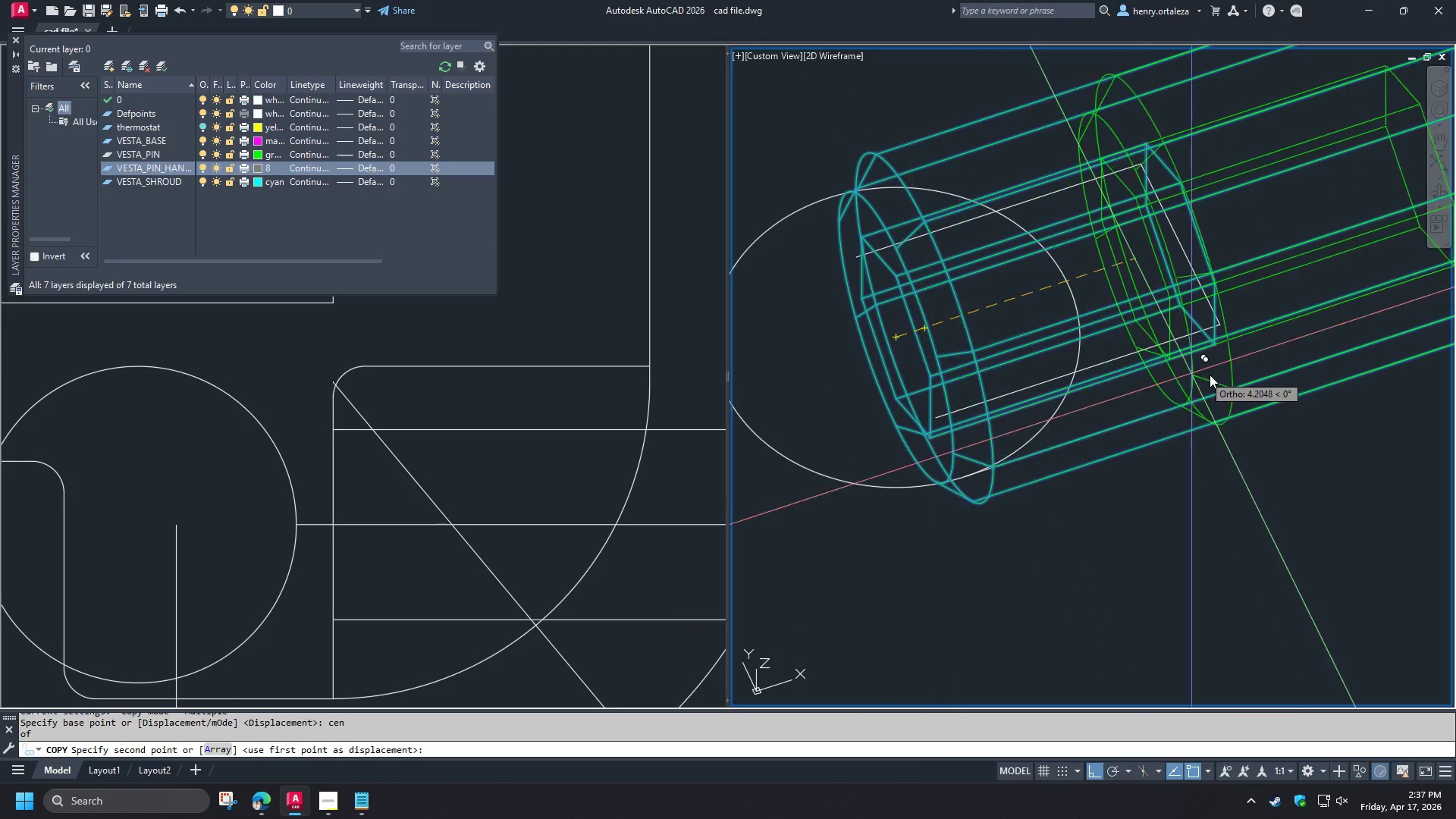 
scroll: coordinate [1326, 391], scroll_direction: down, amount: 11.0
 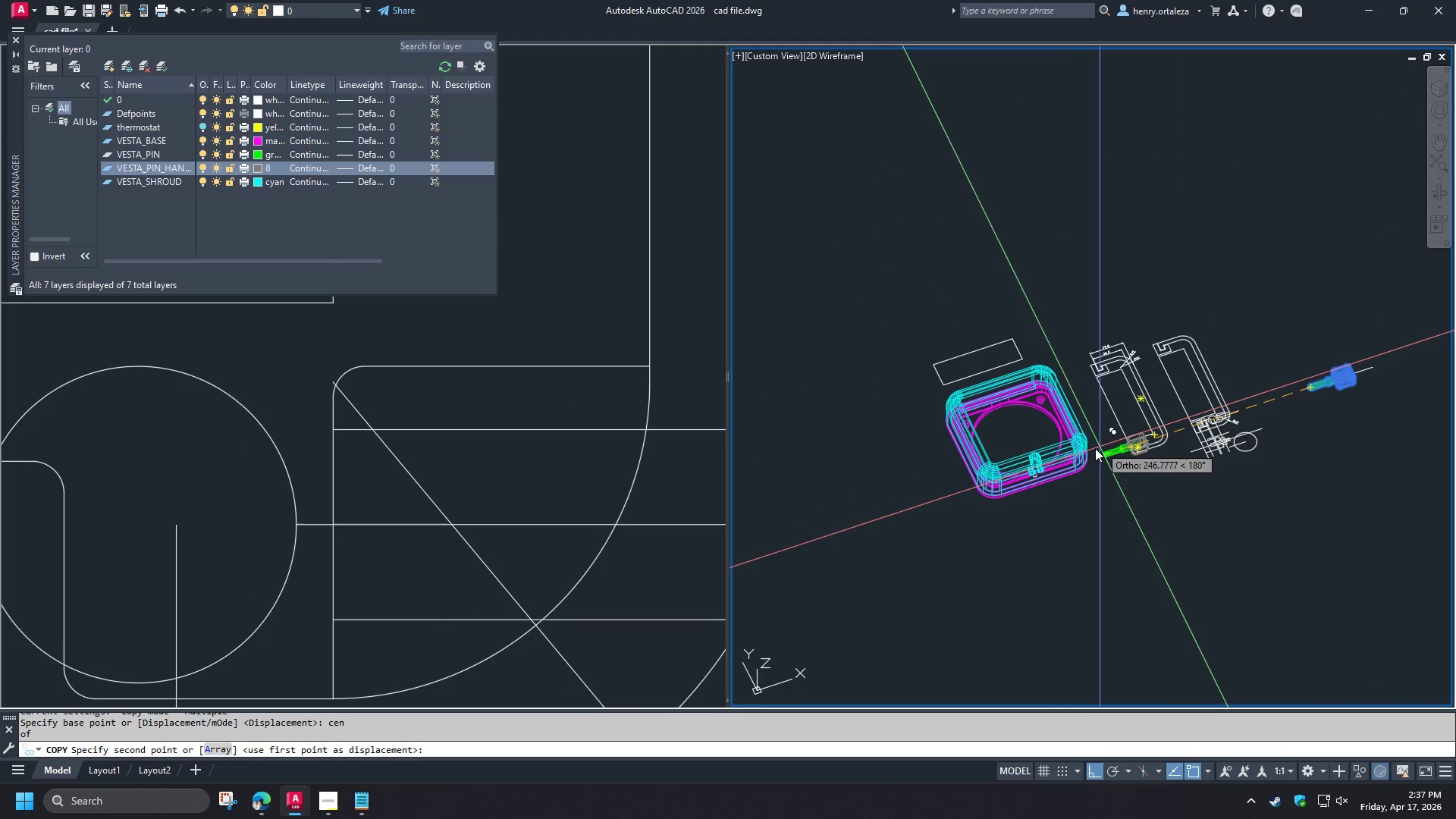 
scroll: coordinate [1075, 494], scroll_direction: up, amount: 4.0
 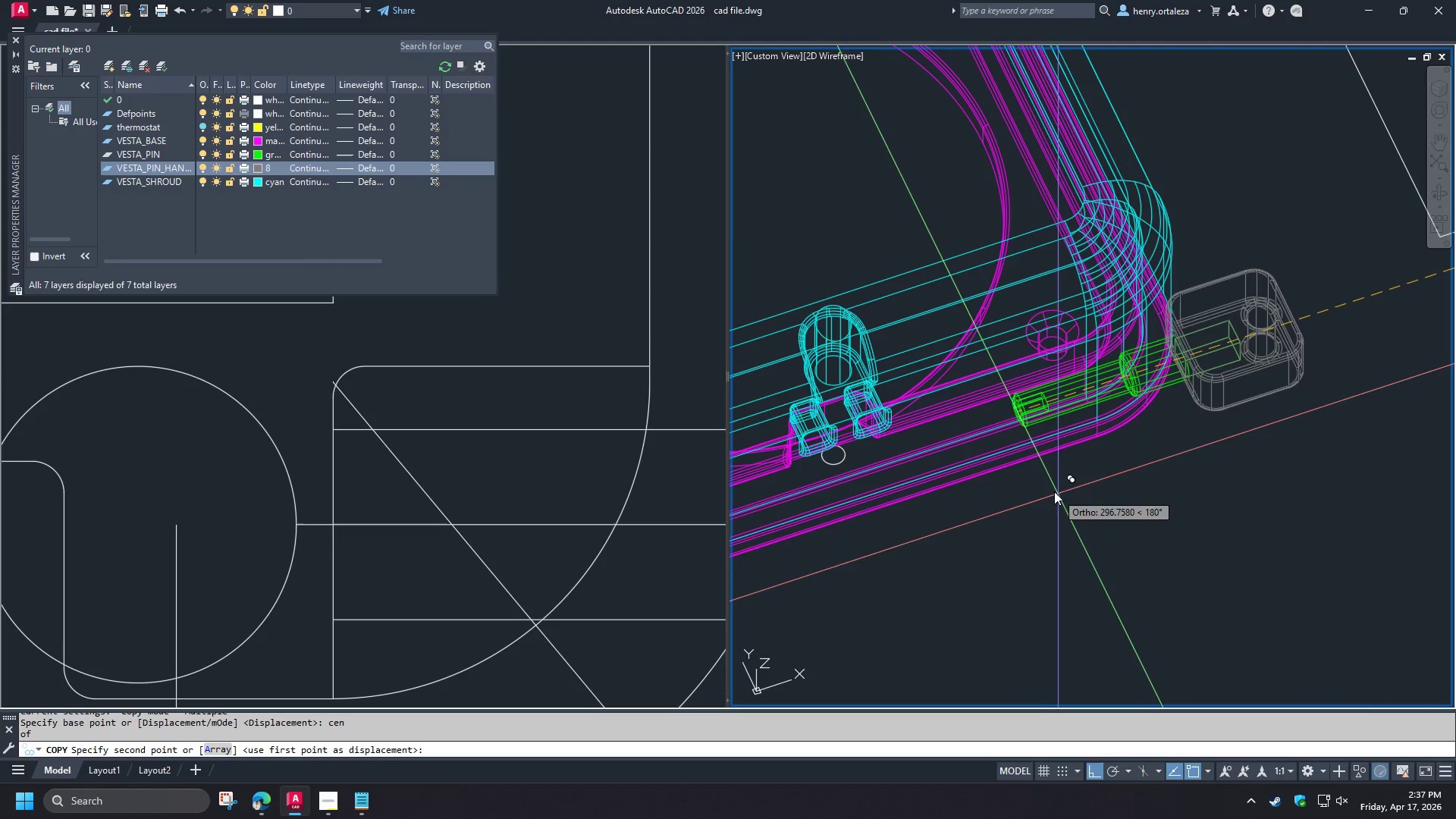 
hold_key(key=ShiftLeft, duration=1.47)
left_click([1056, 573])
 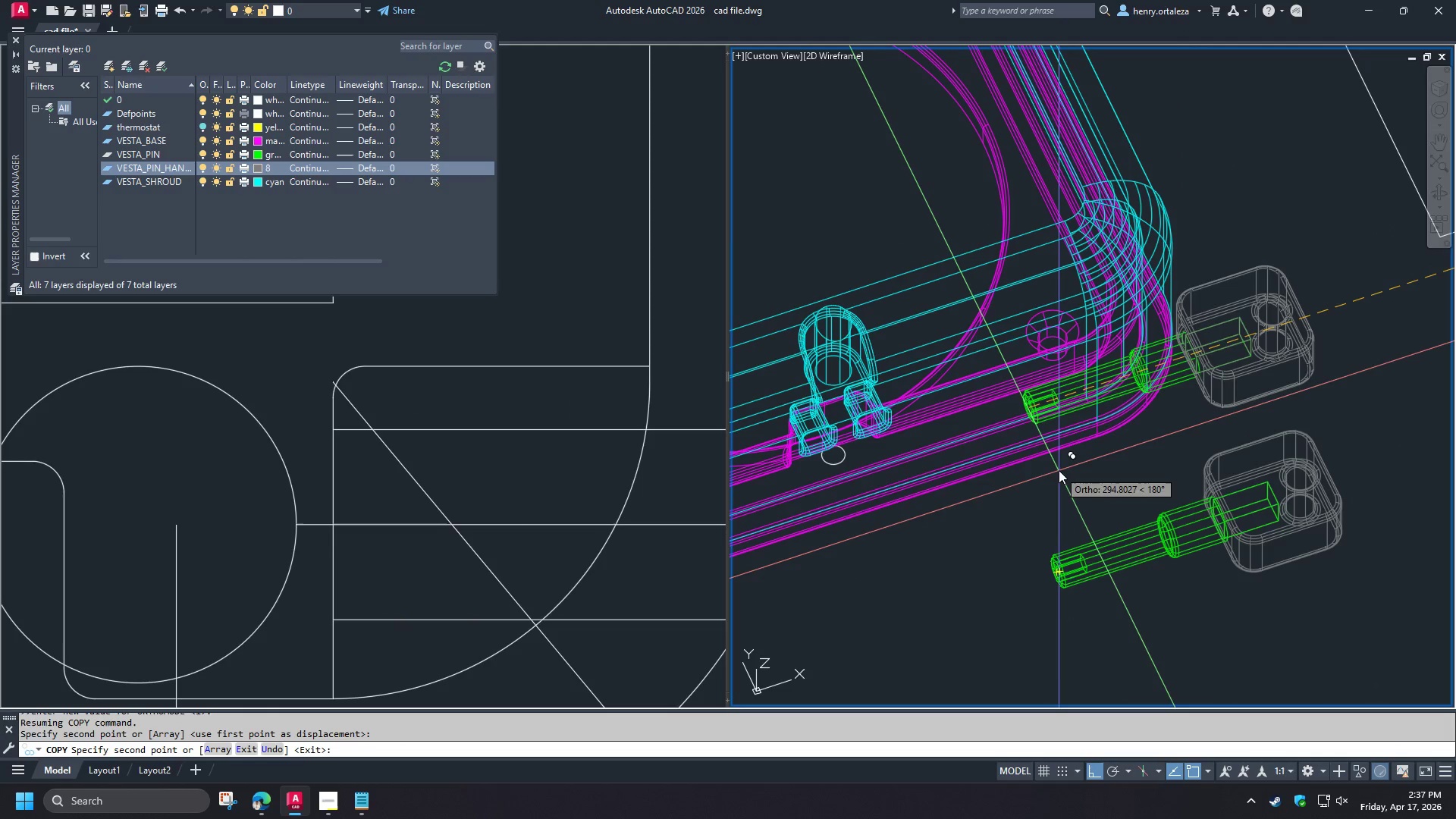 
type(re )
key(Escape)
key(Escape)
key(Escape)
 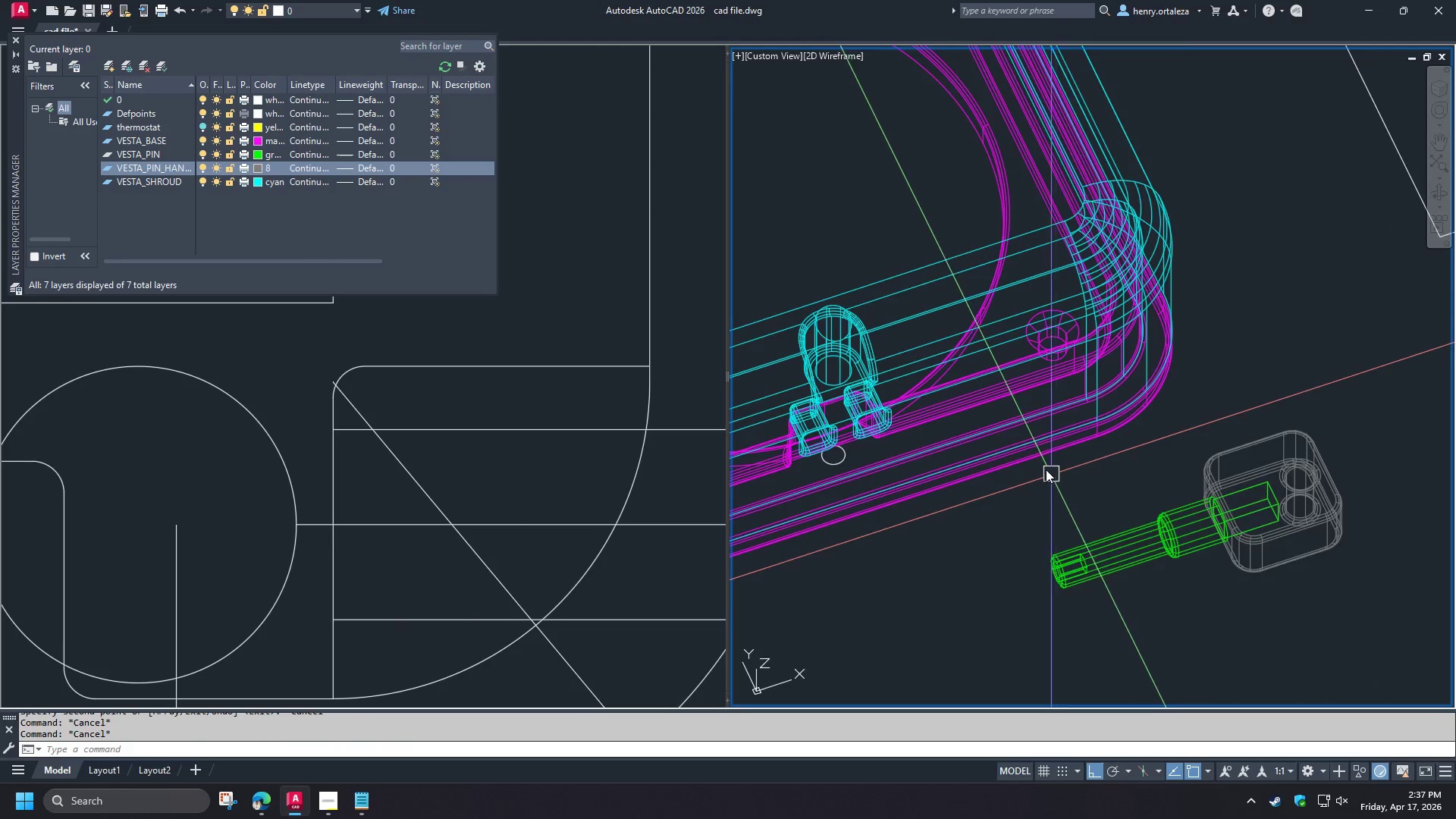 
type(re)
 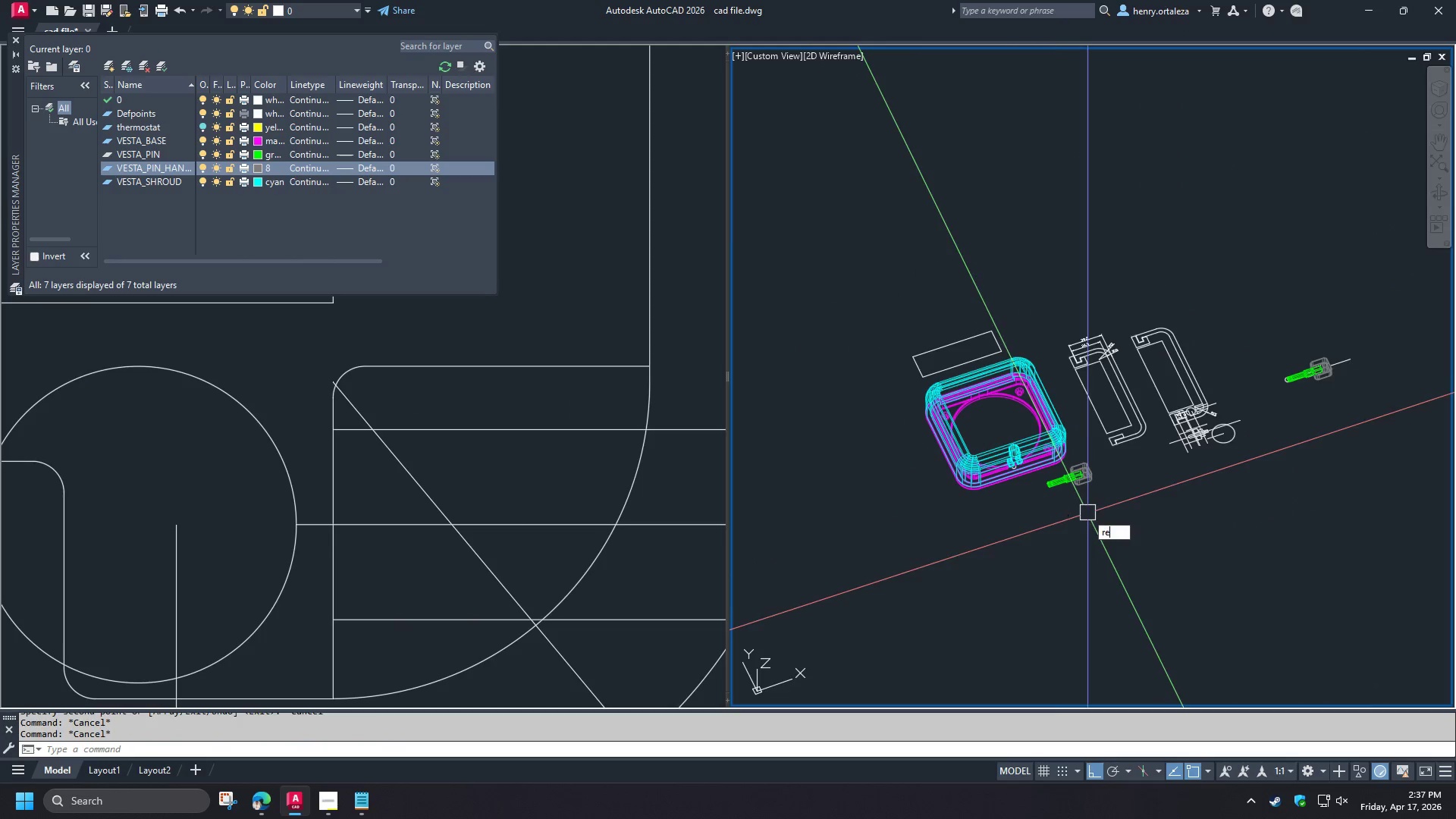 
scroll: coordinate [1046, 468], scroll_direction: down, amount: 4.0
 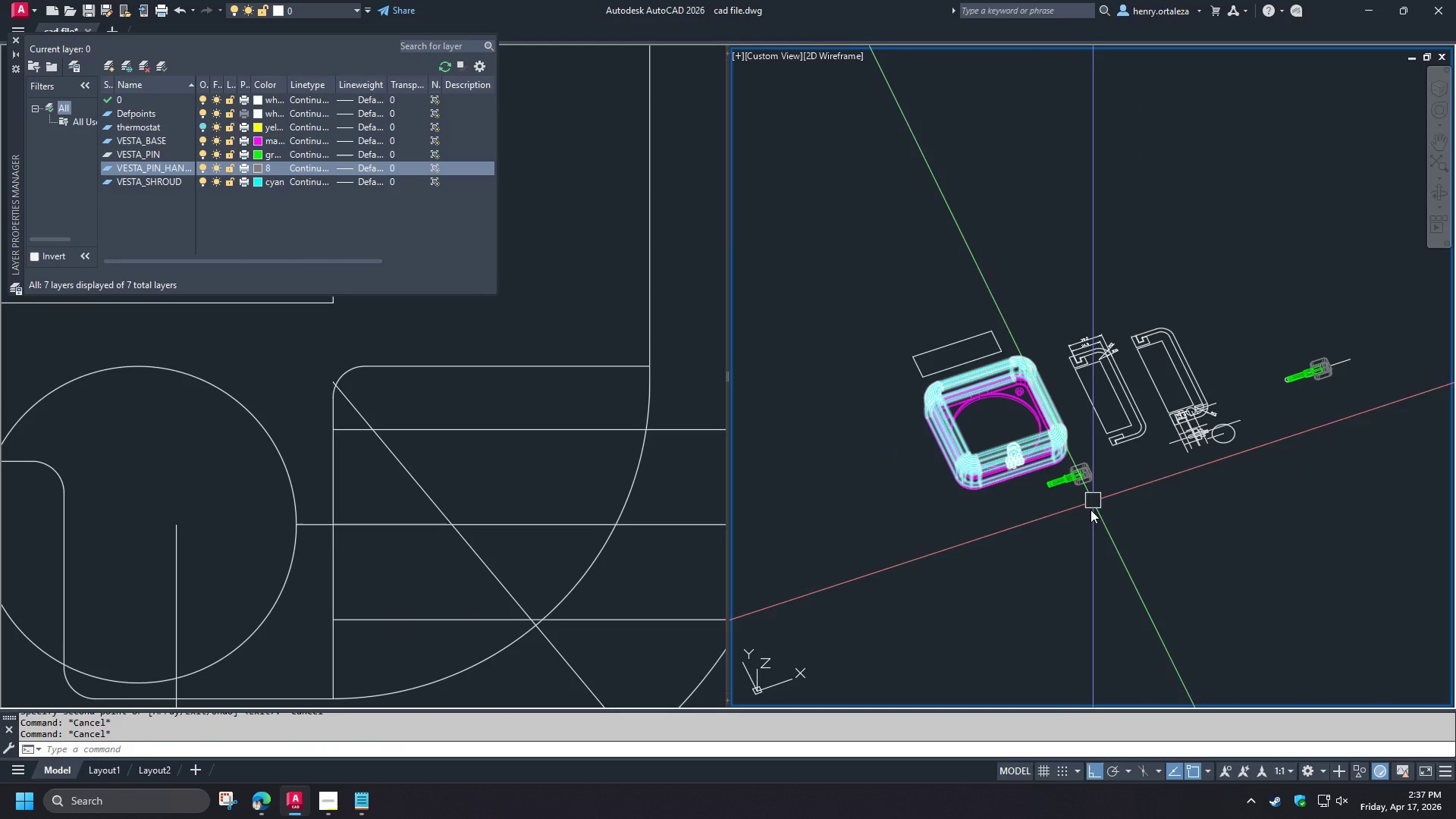 
key(Space)
 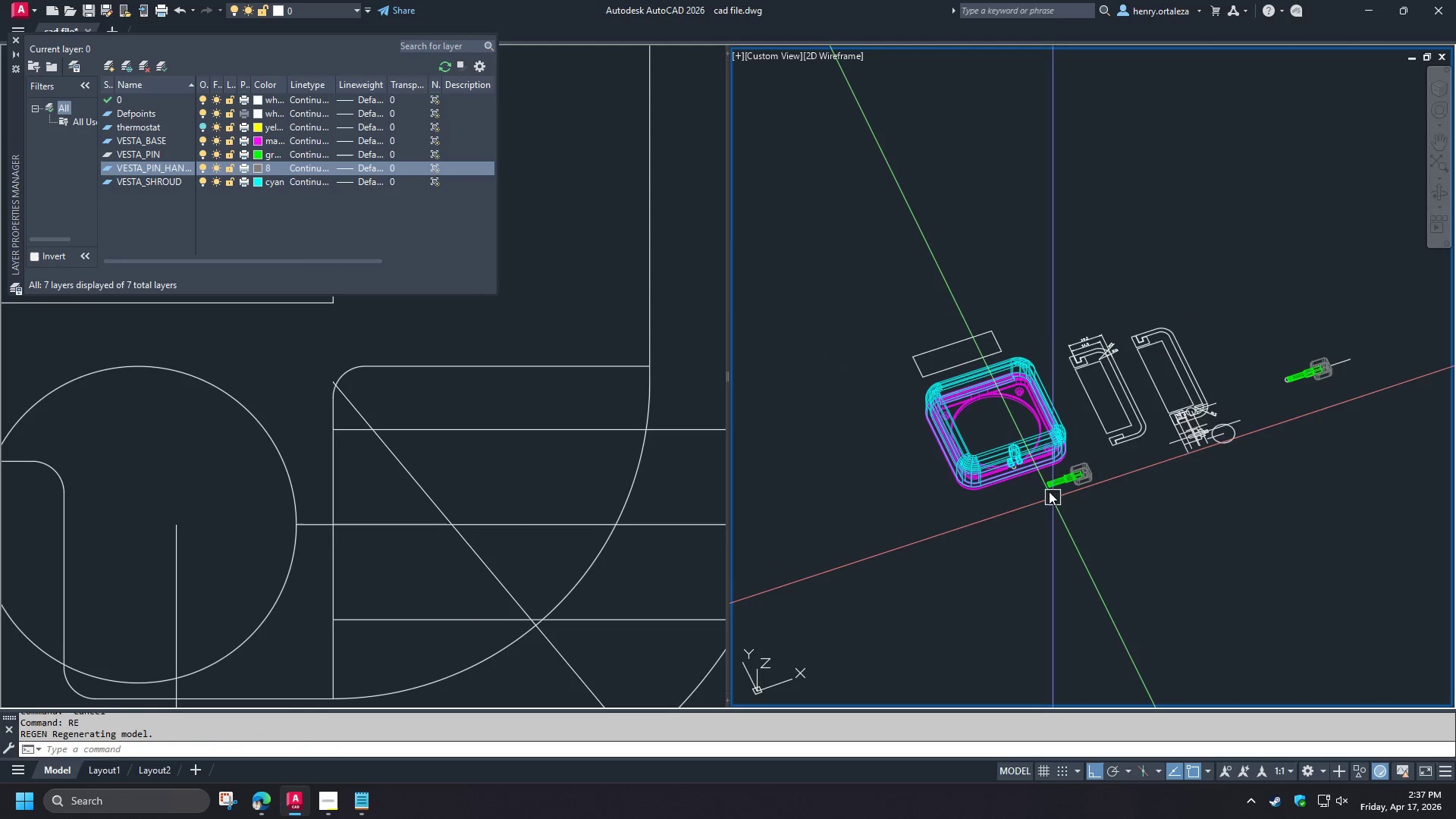 
hold_key(key=ShiftLeft, duration=1.51)
 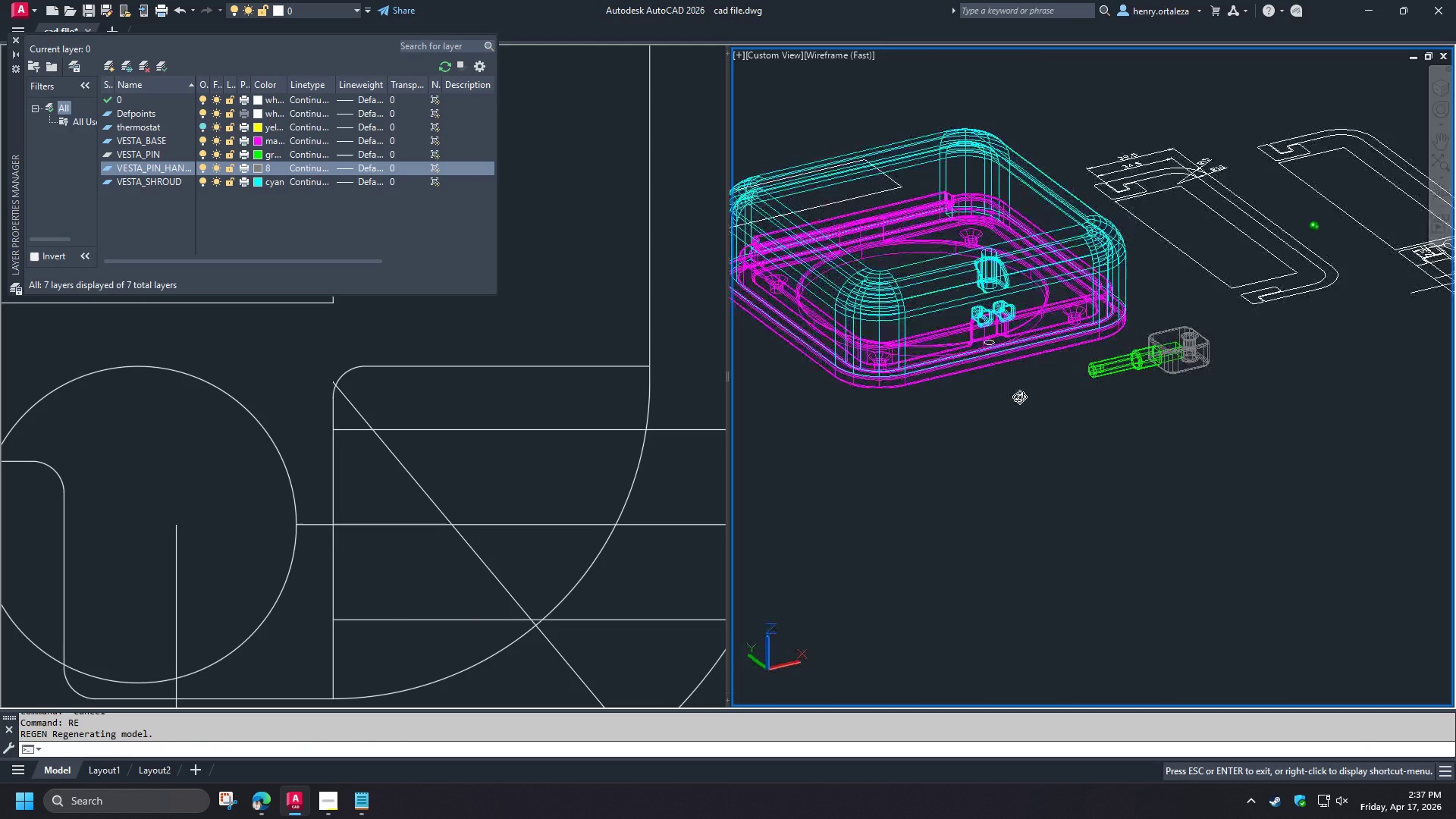 
scroll: coordinate [1046, 488], scroll_direction: up, amount: 2.0
 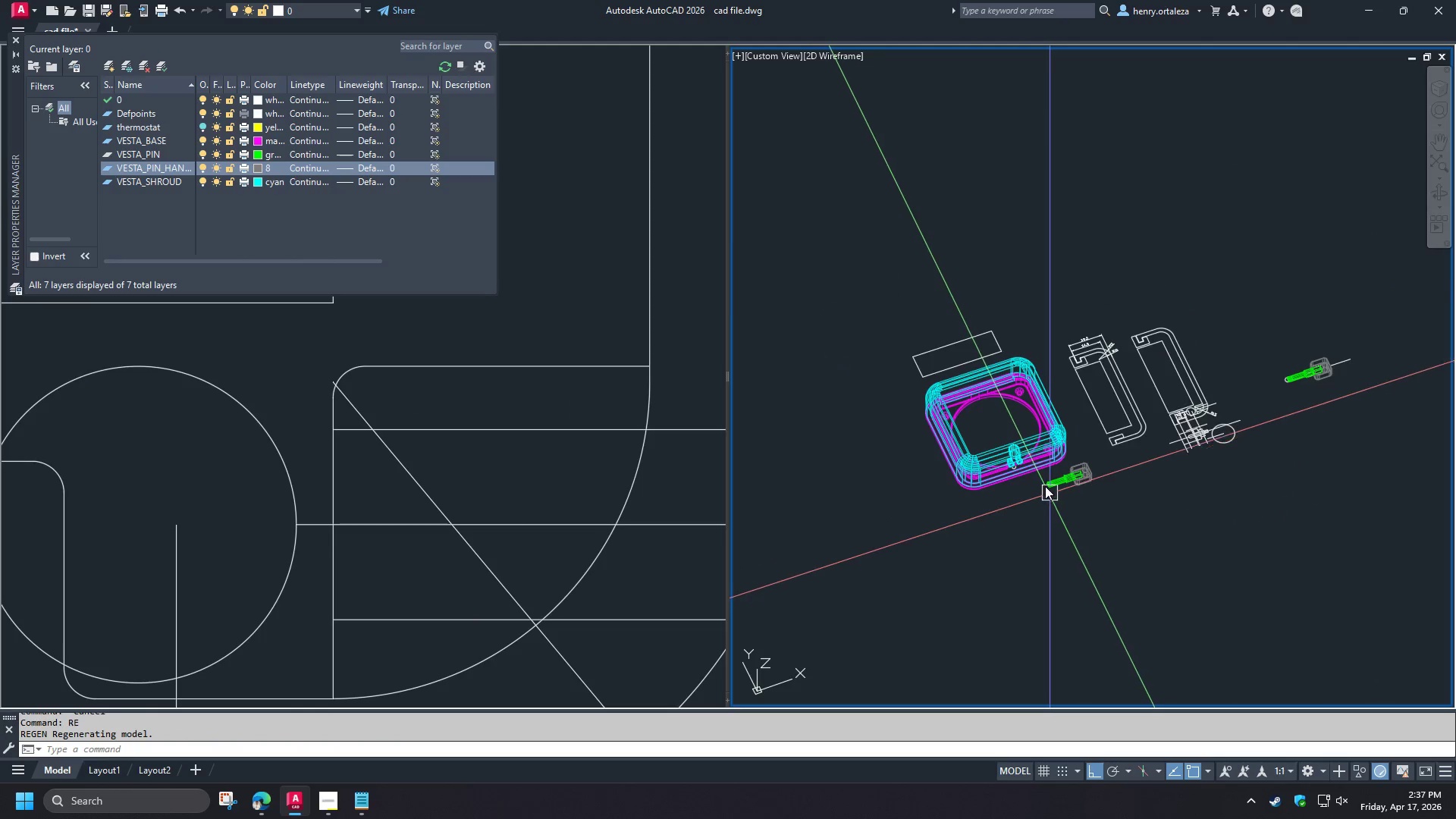 
hold_key(key=ShiftLeft, duration=1.52)
 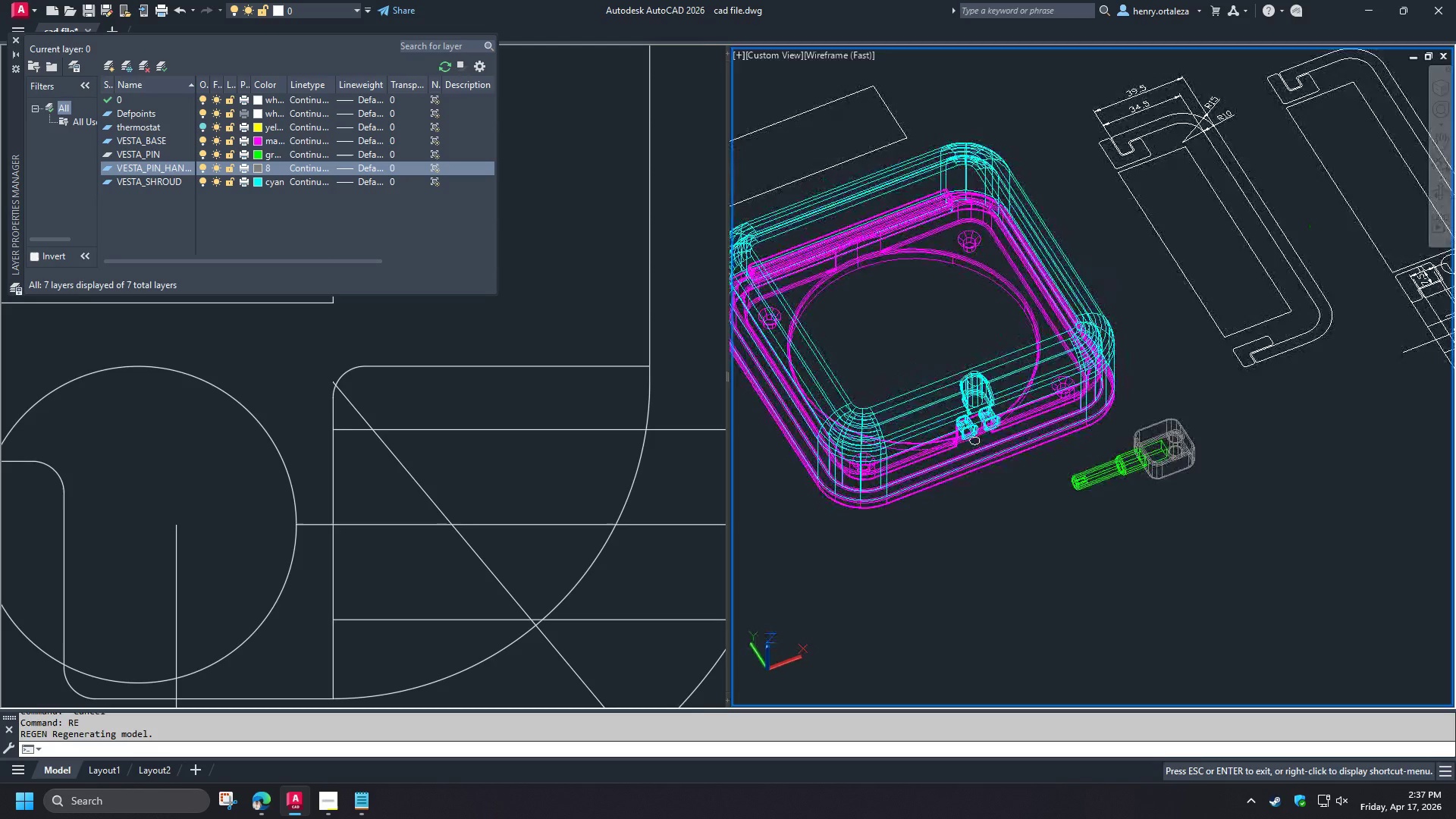 
scroll: coordinate [1028, 449], scroll_direction: up, amount: 1.0
 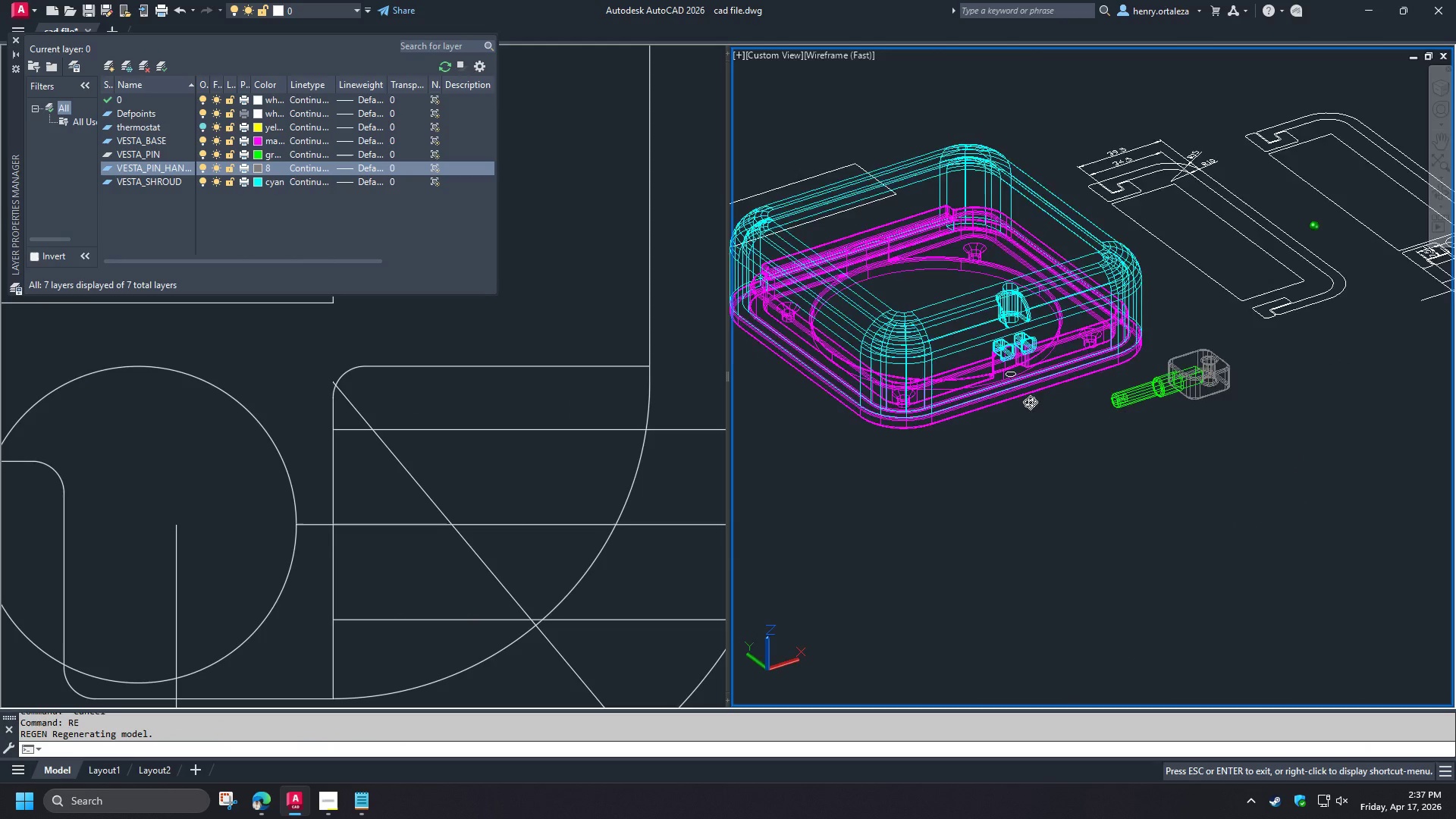 
key(Shift+ShiftLeft)
 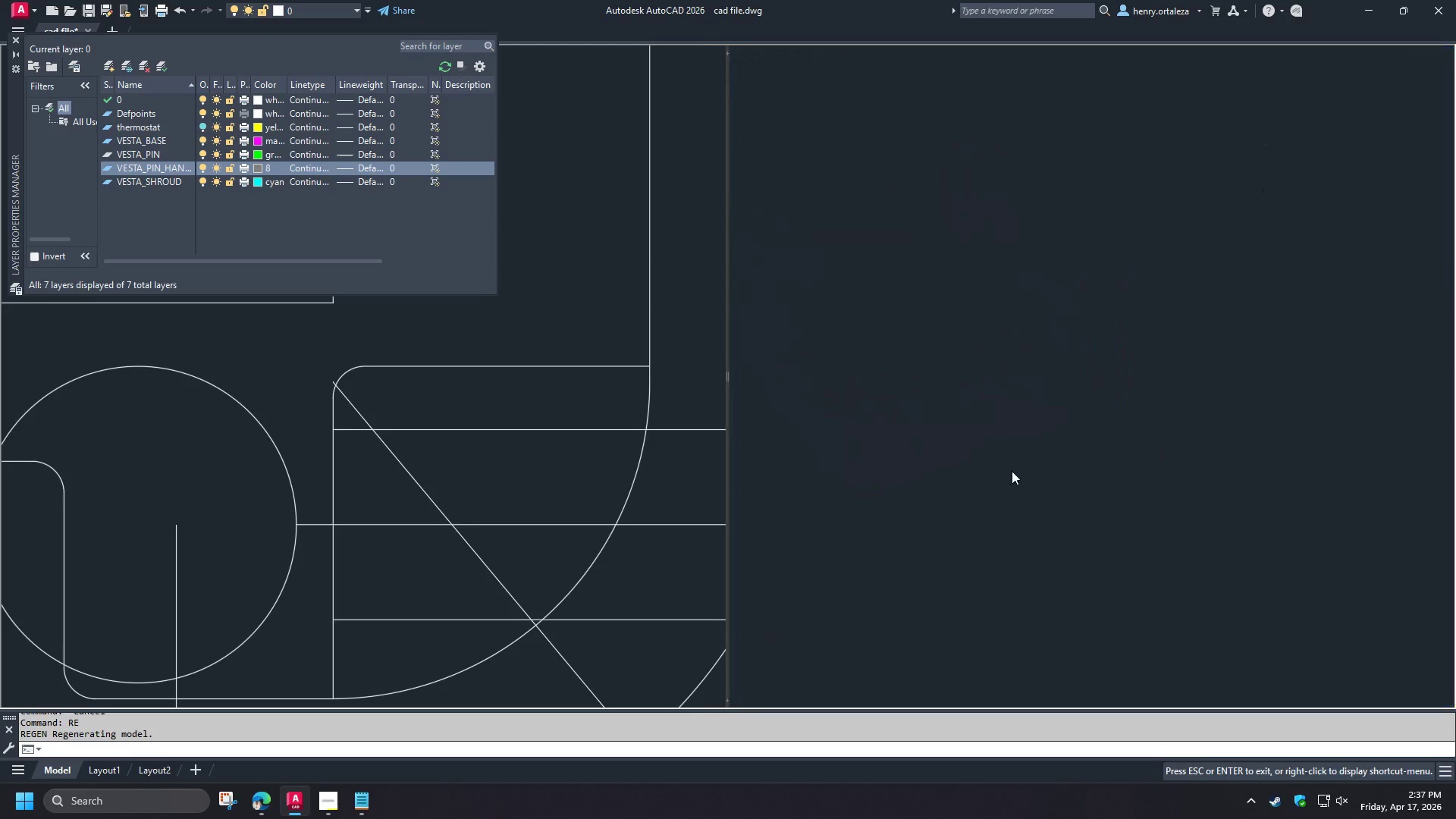 
key(Shift+ShiftLeft)
 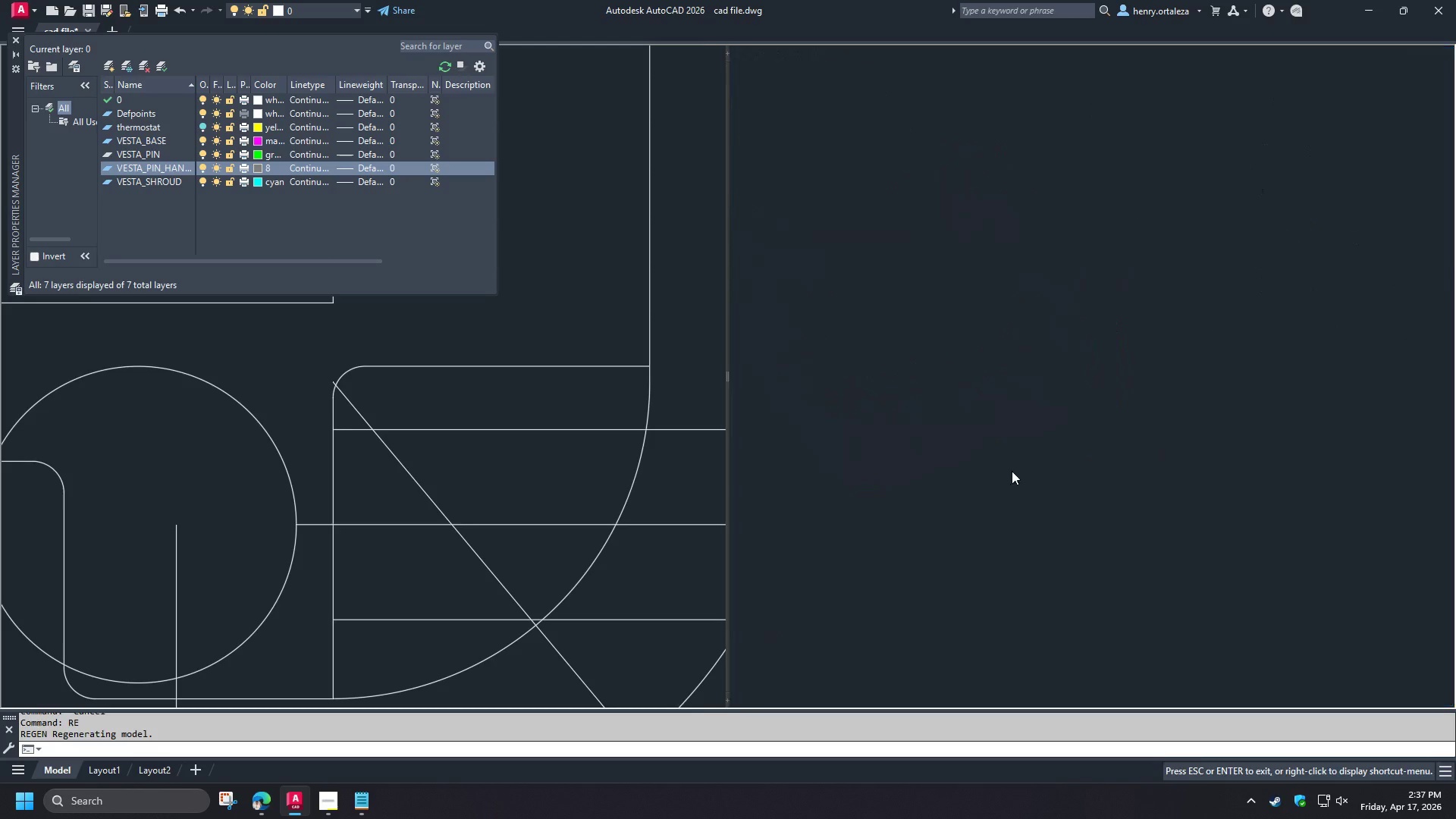 
key(Shift+ShiftLeft)
 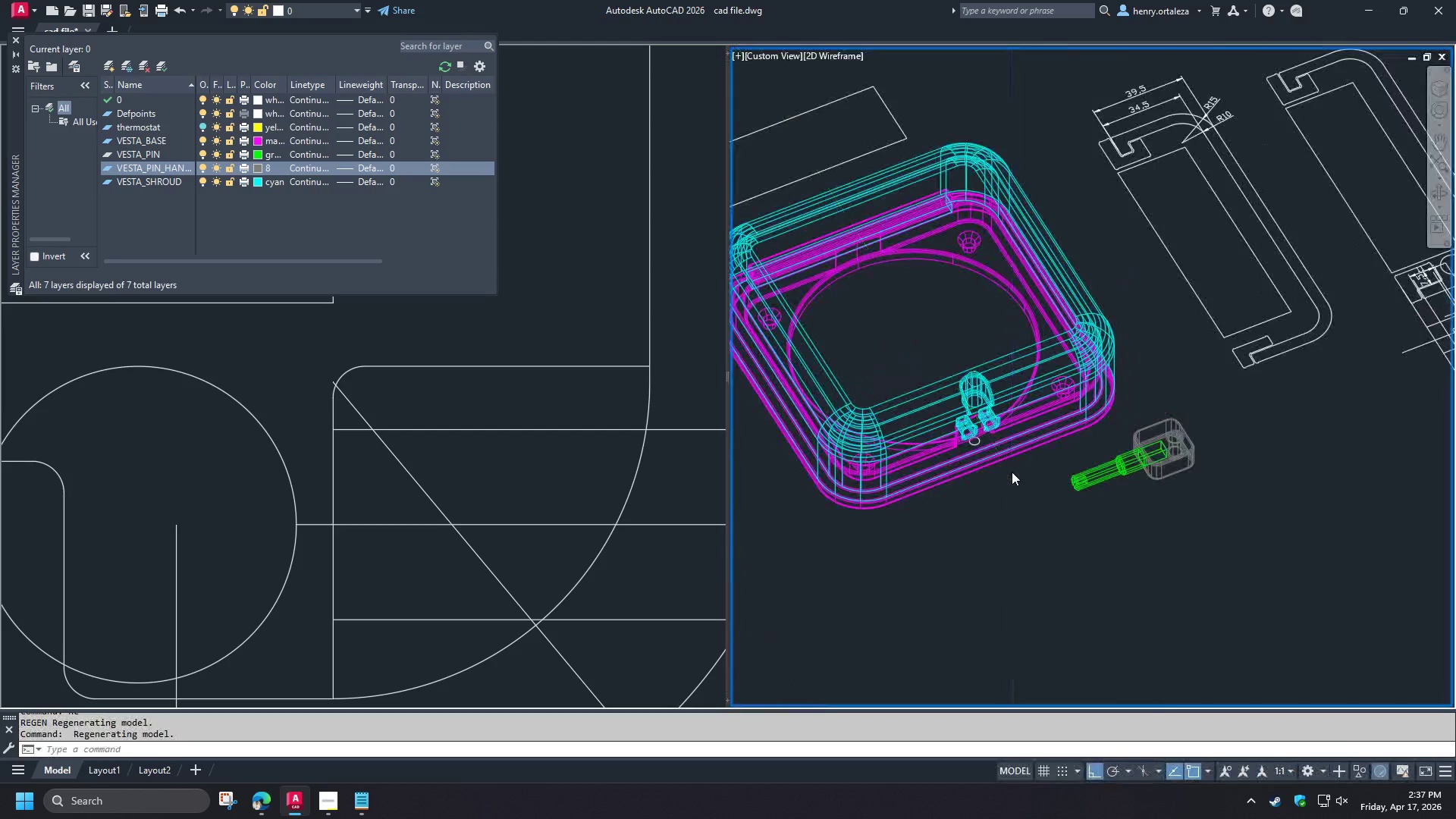 
scroll: coordinate [1012, 472], scroll_direction: up, amount: 2.0
 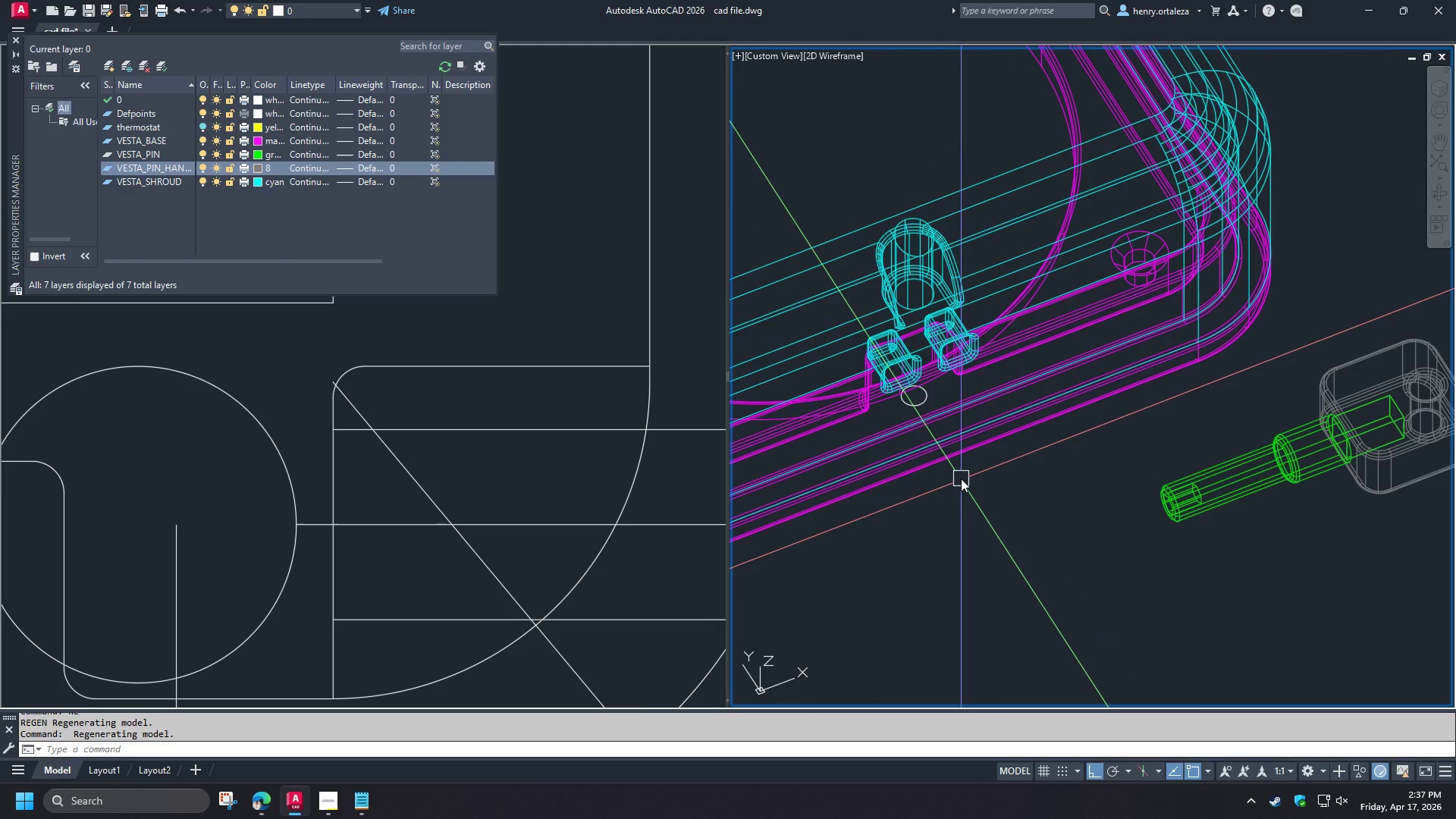 
scroll: coordinate [999, 504], scroll_direction: down, amount: 4.0
 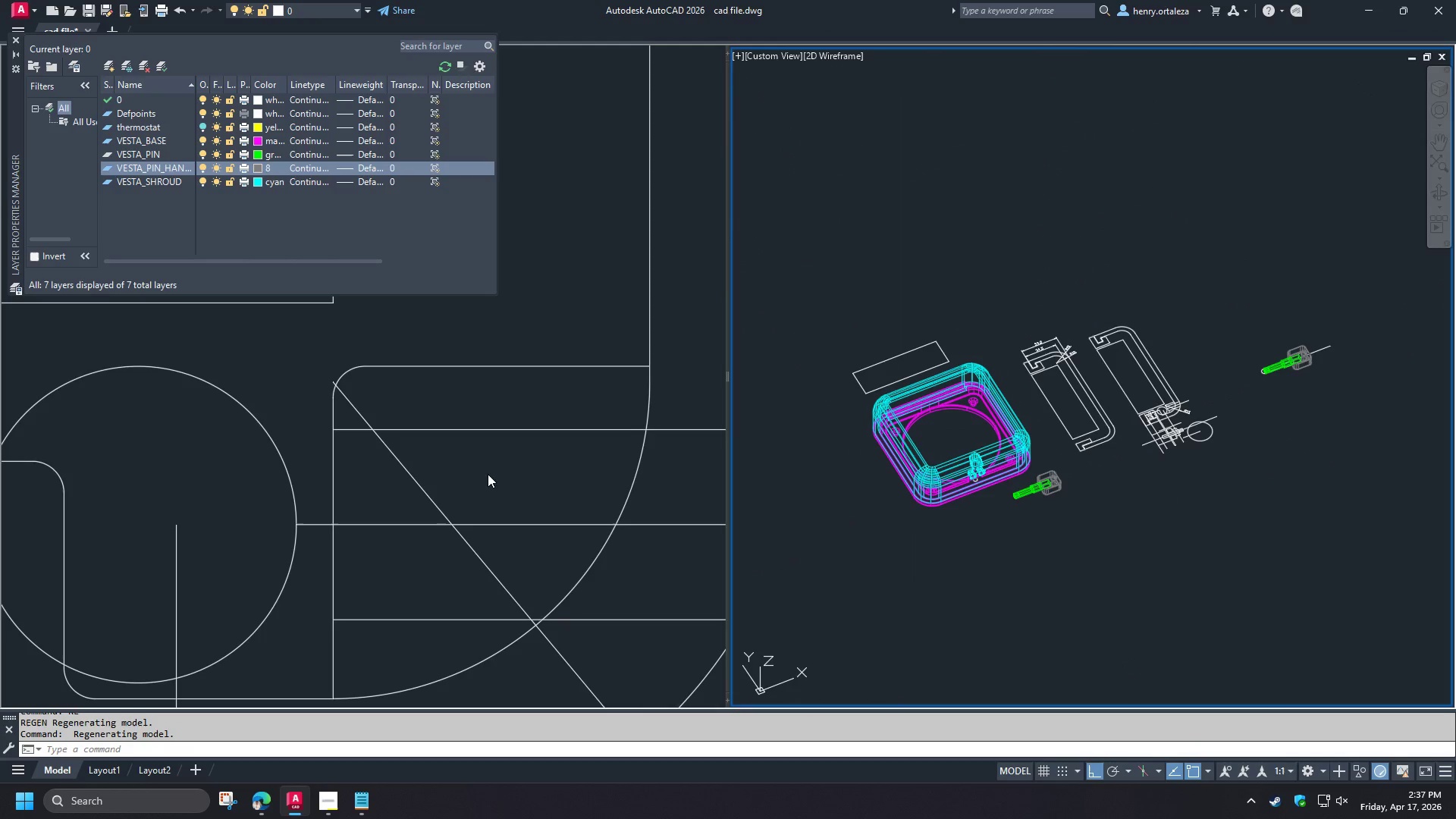 
left_click([490, 477])
 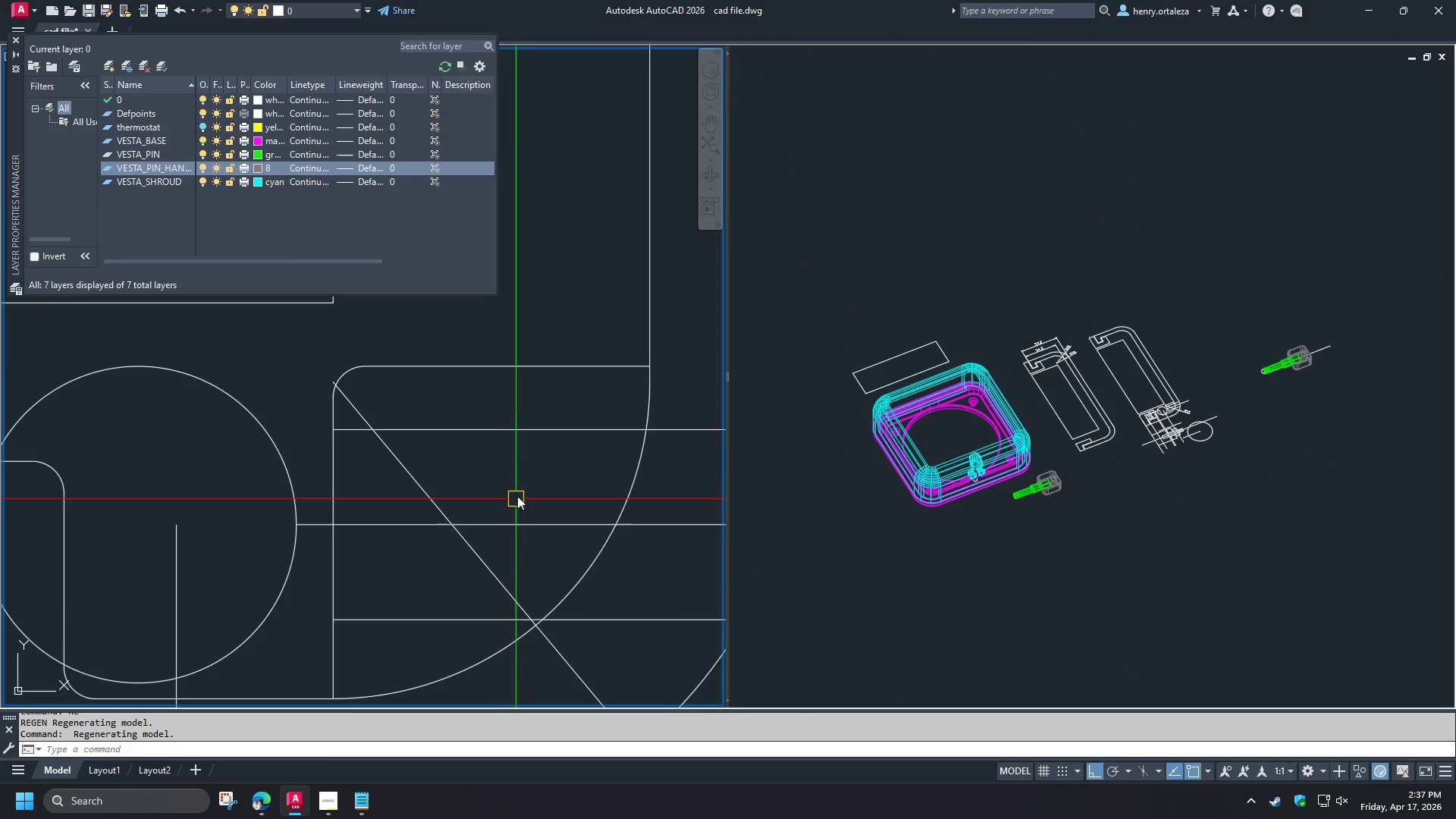 
scroll: coordinate [535, 493], scroll_direction: down, amount: 4.0
 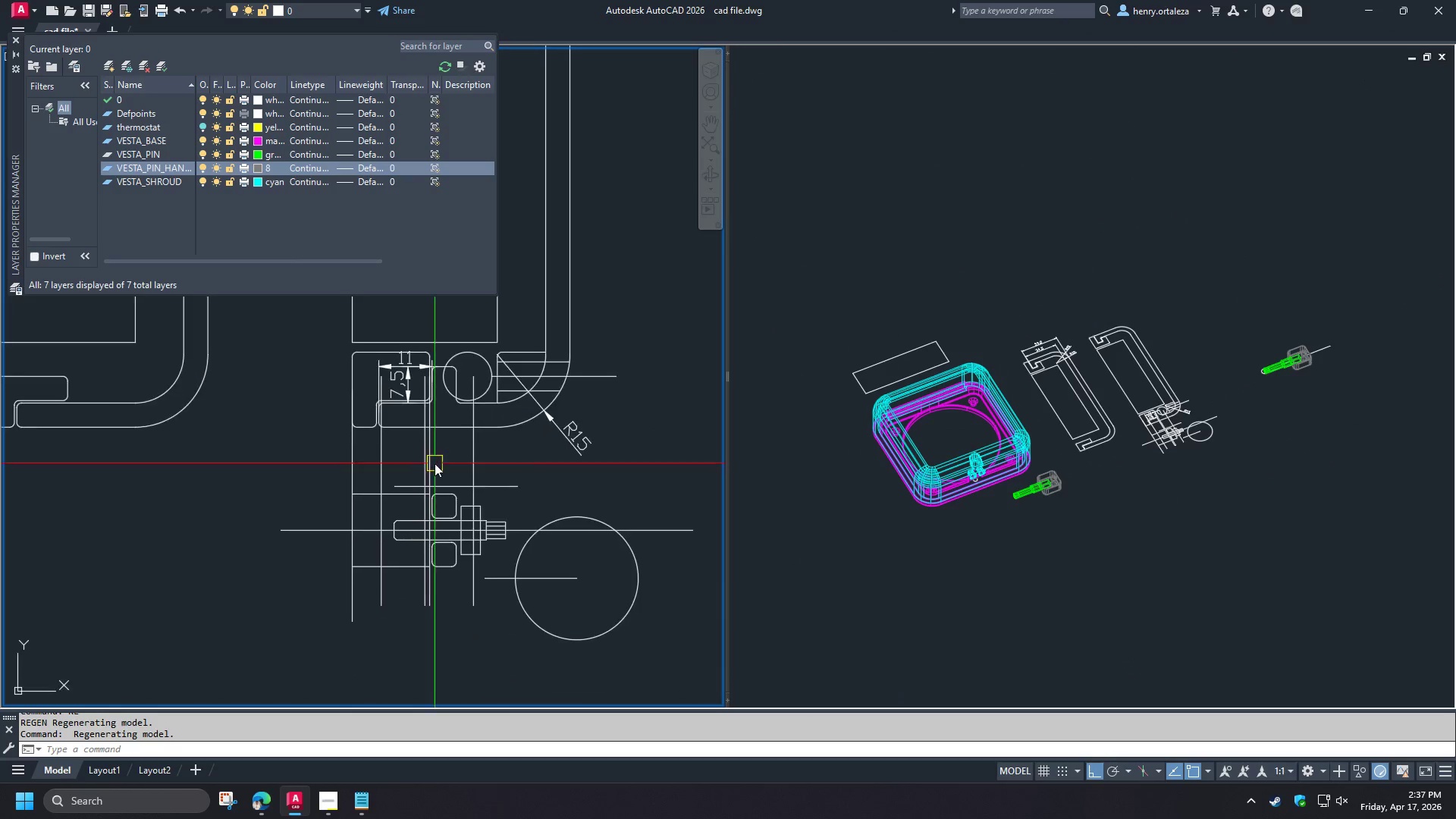 
scroll: coordinate [397, 538], scroll_direction: up, amount: 2.0
 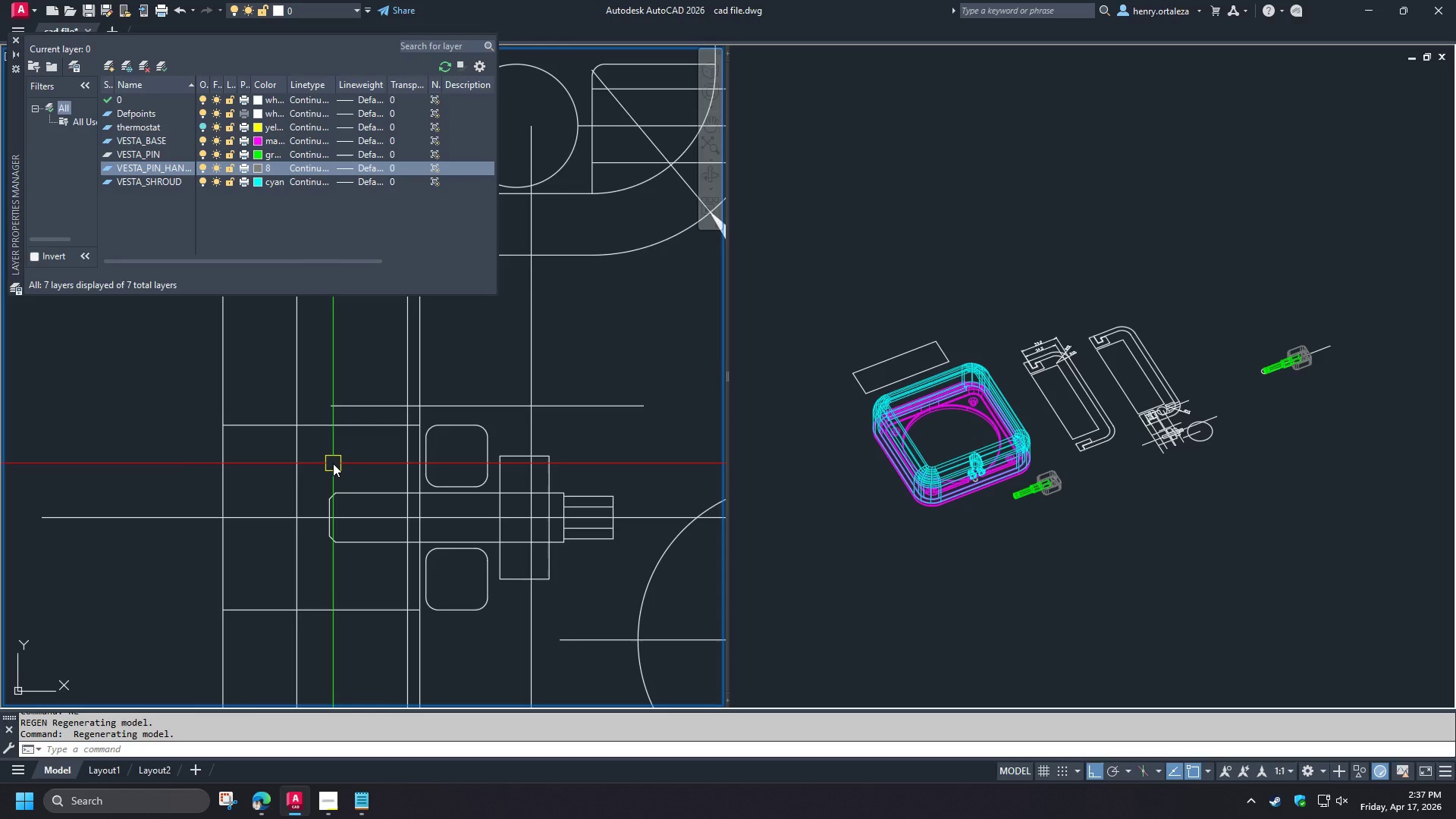 
wait(8.77)
 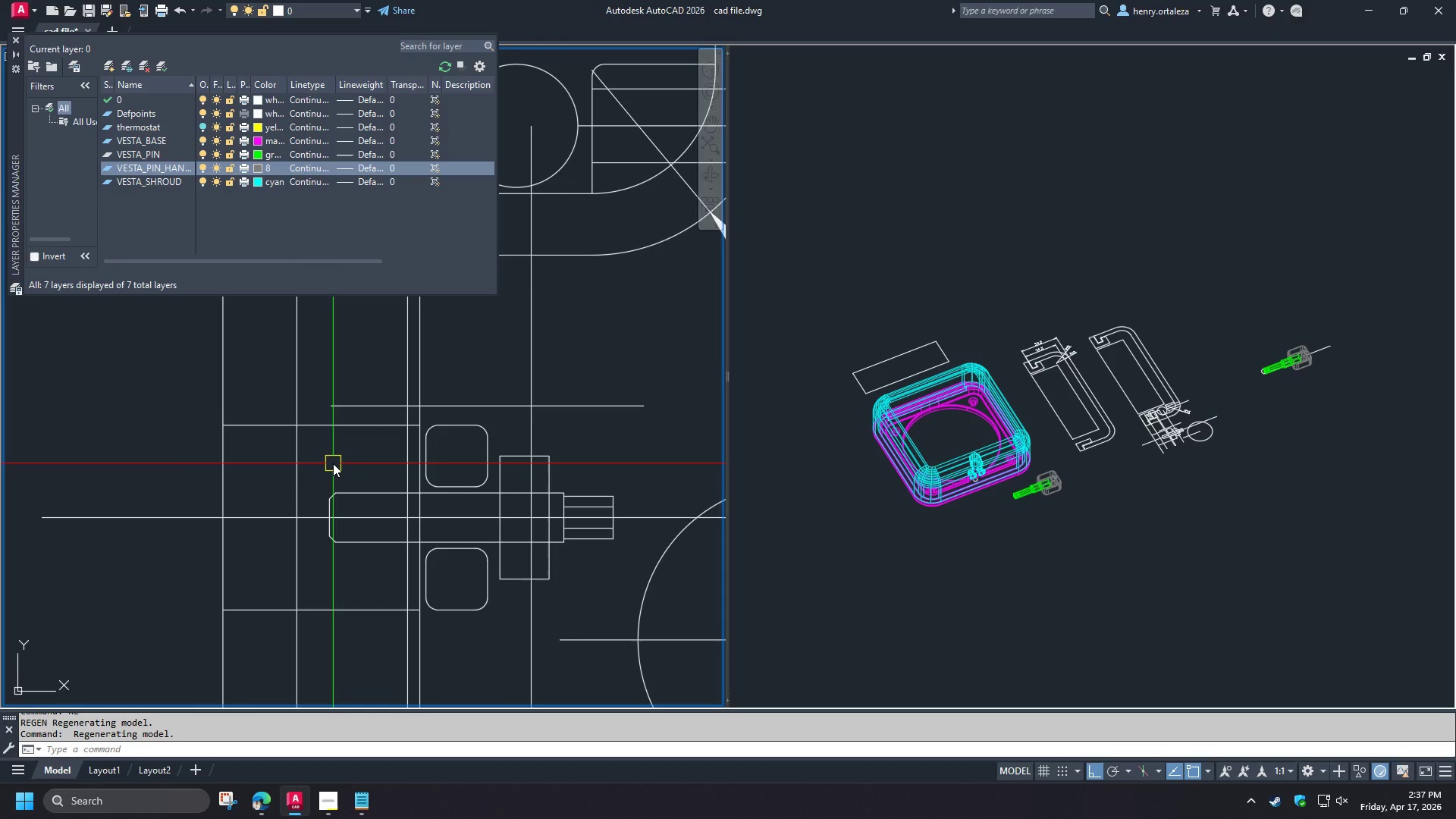 
scroll: coordinate [369, 529], scroll_direction: down, amount: 3.0
 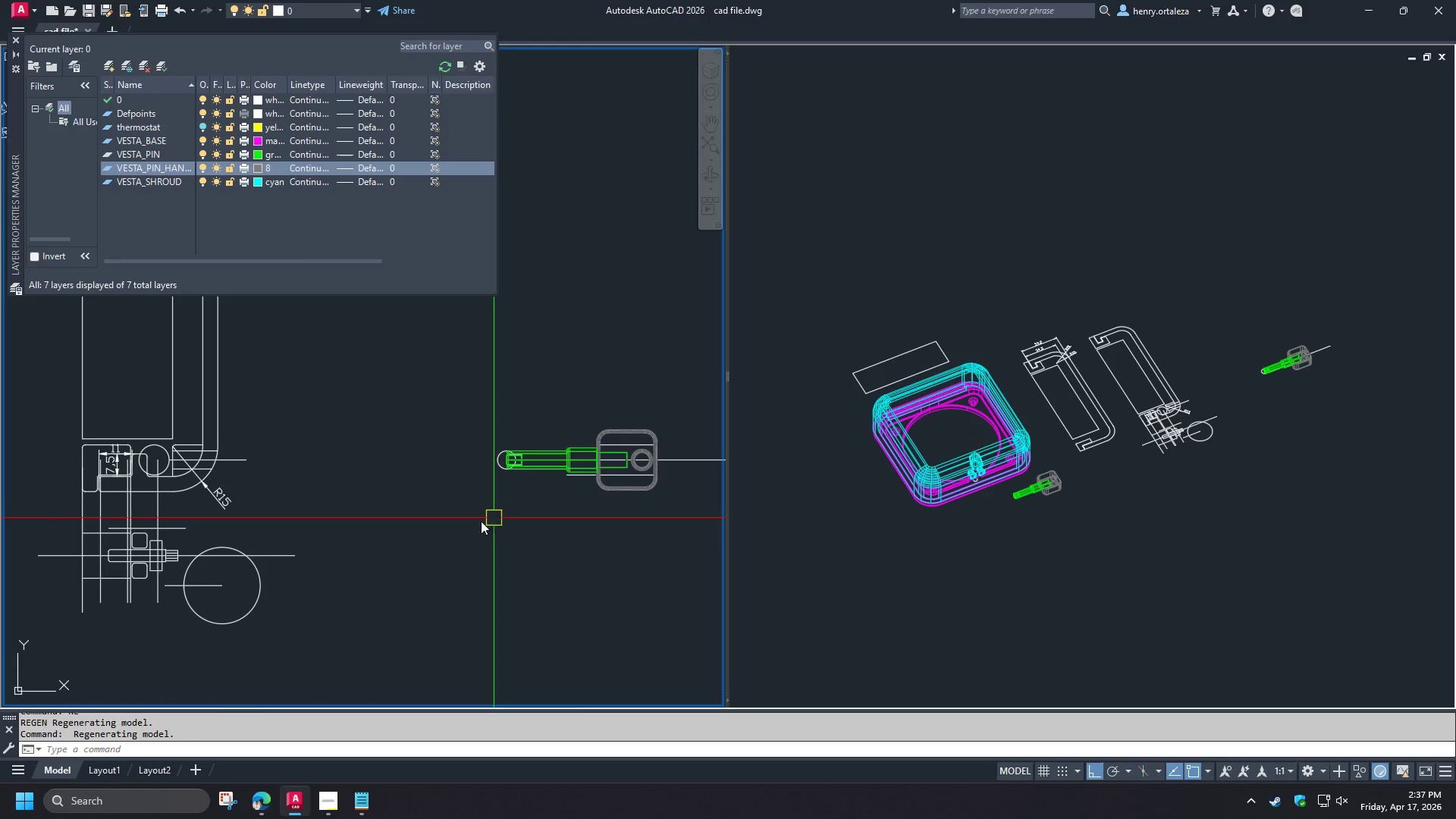 
scroll: coordinate [521, 450], scroll_direction: up, amount: 5.0
 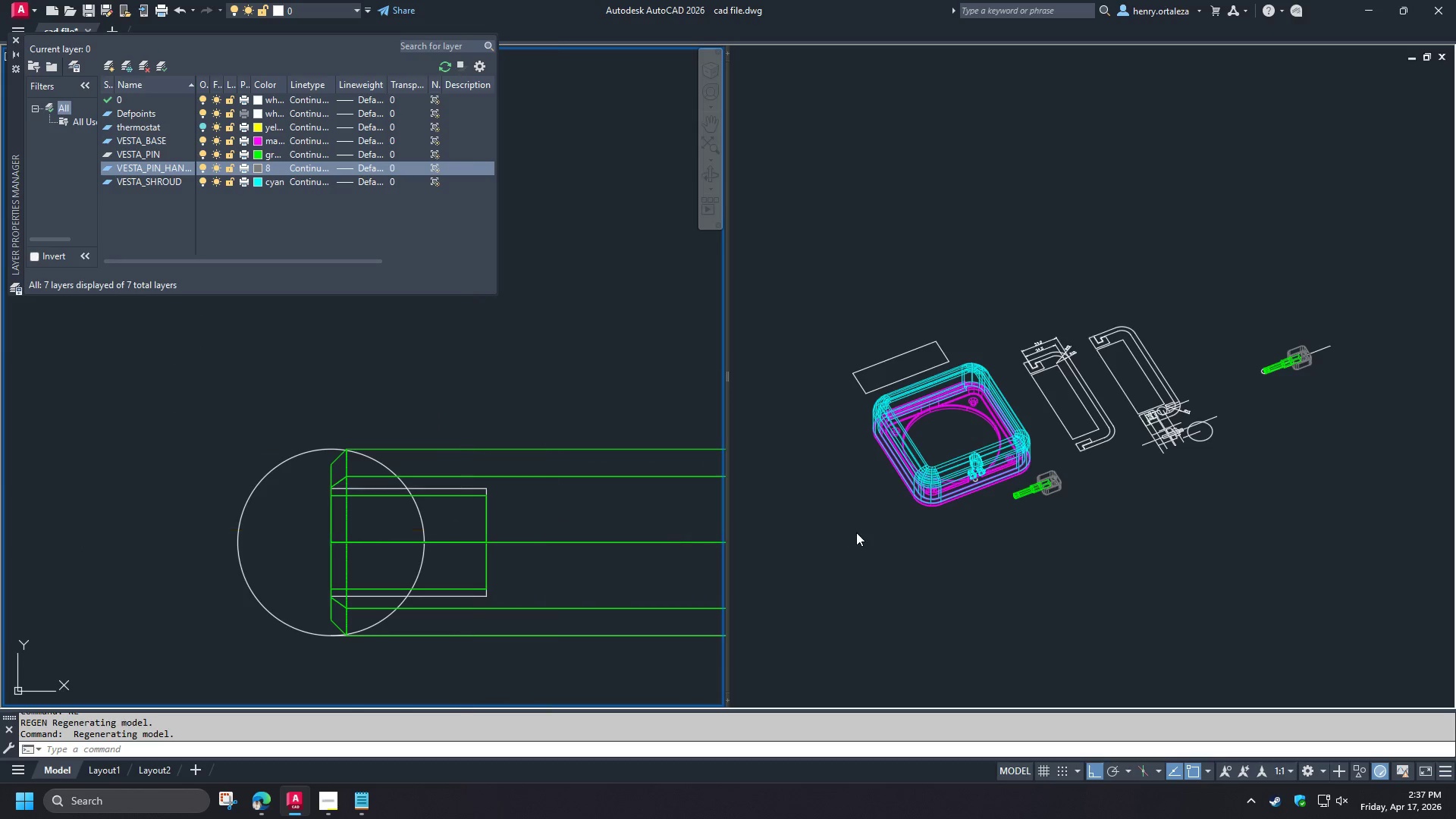 
left_click([999, 532])
 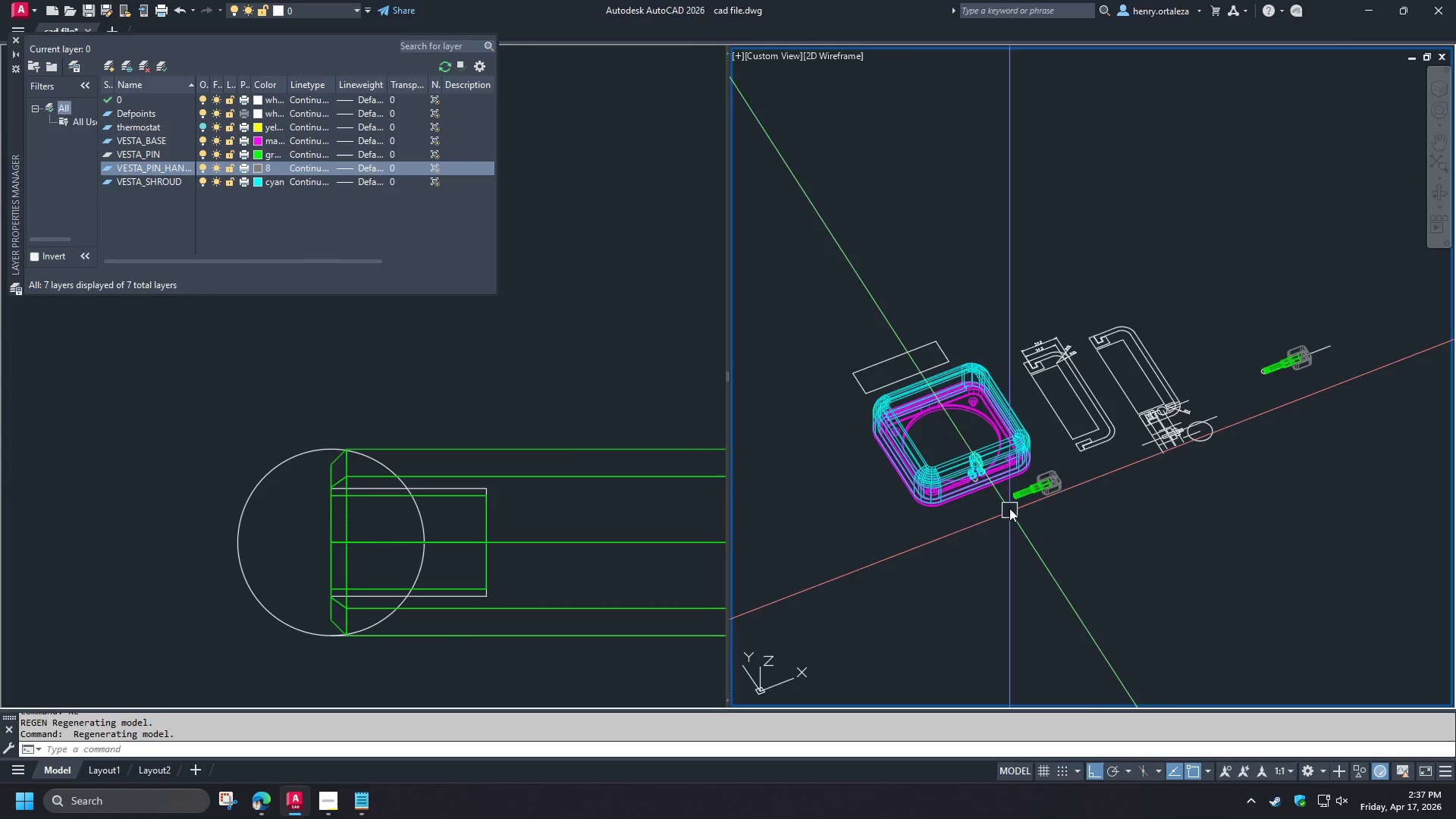 
scroll: coordinate [1043, 382], scroll_direction: up, amount: 9.0
 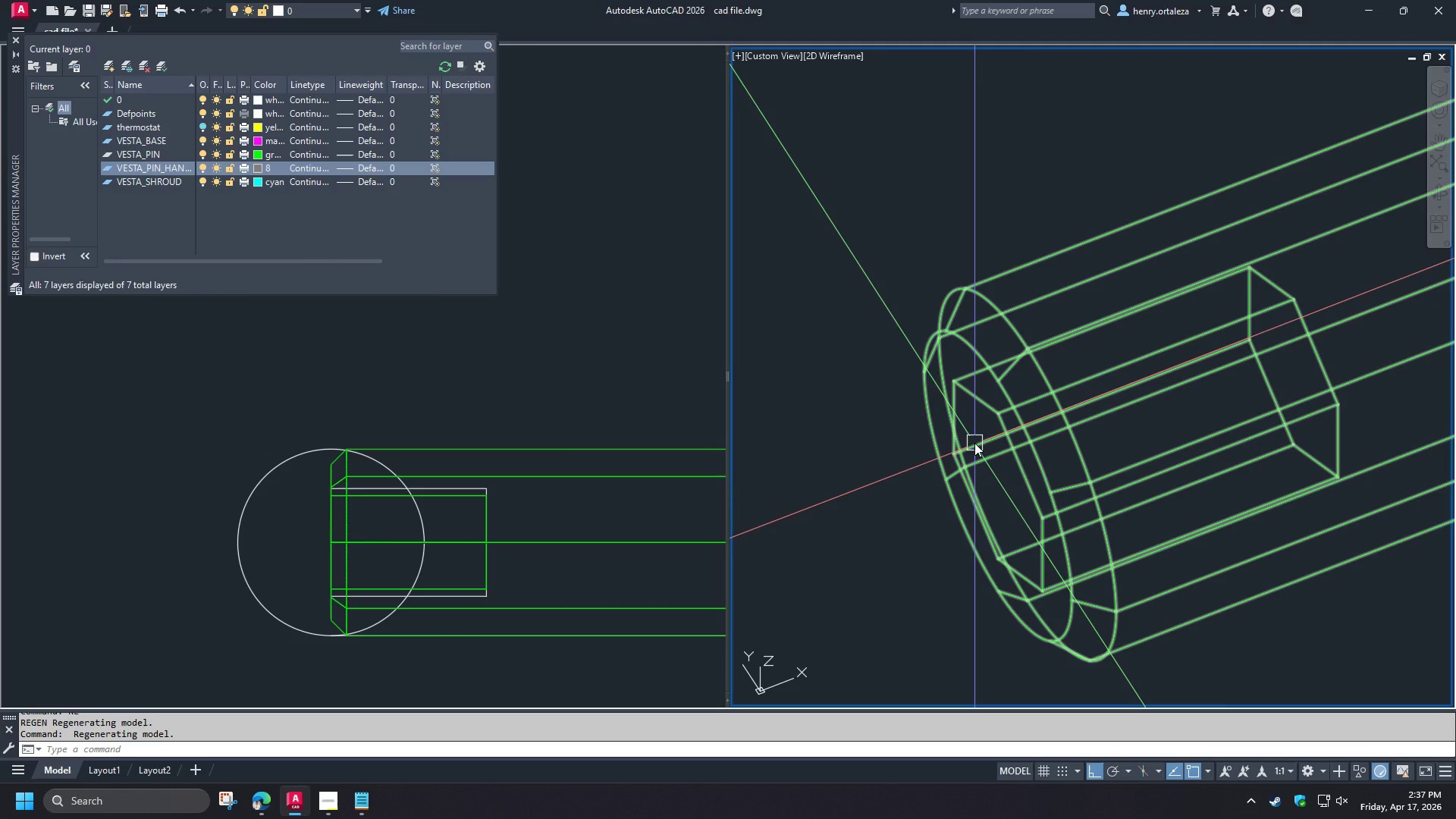 
type(di )
 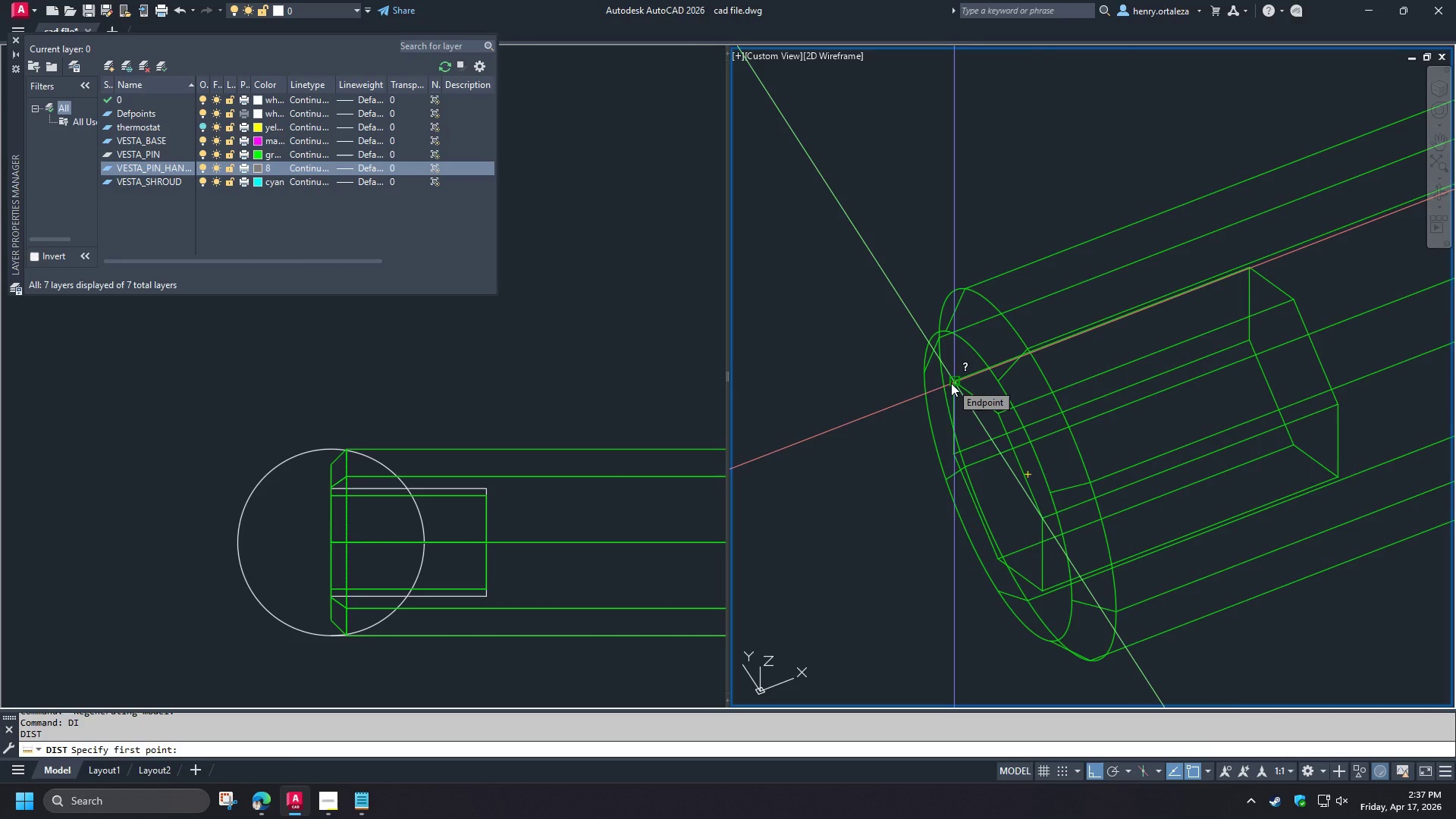 
left_click([951, 383])
 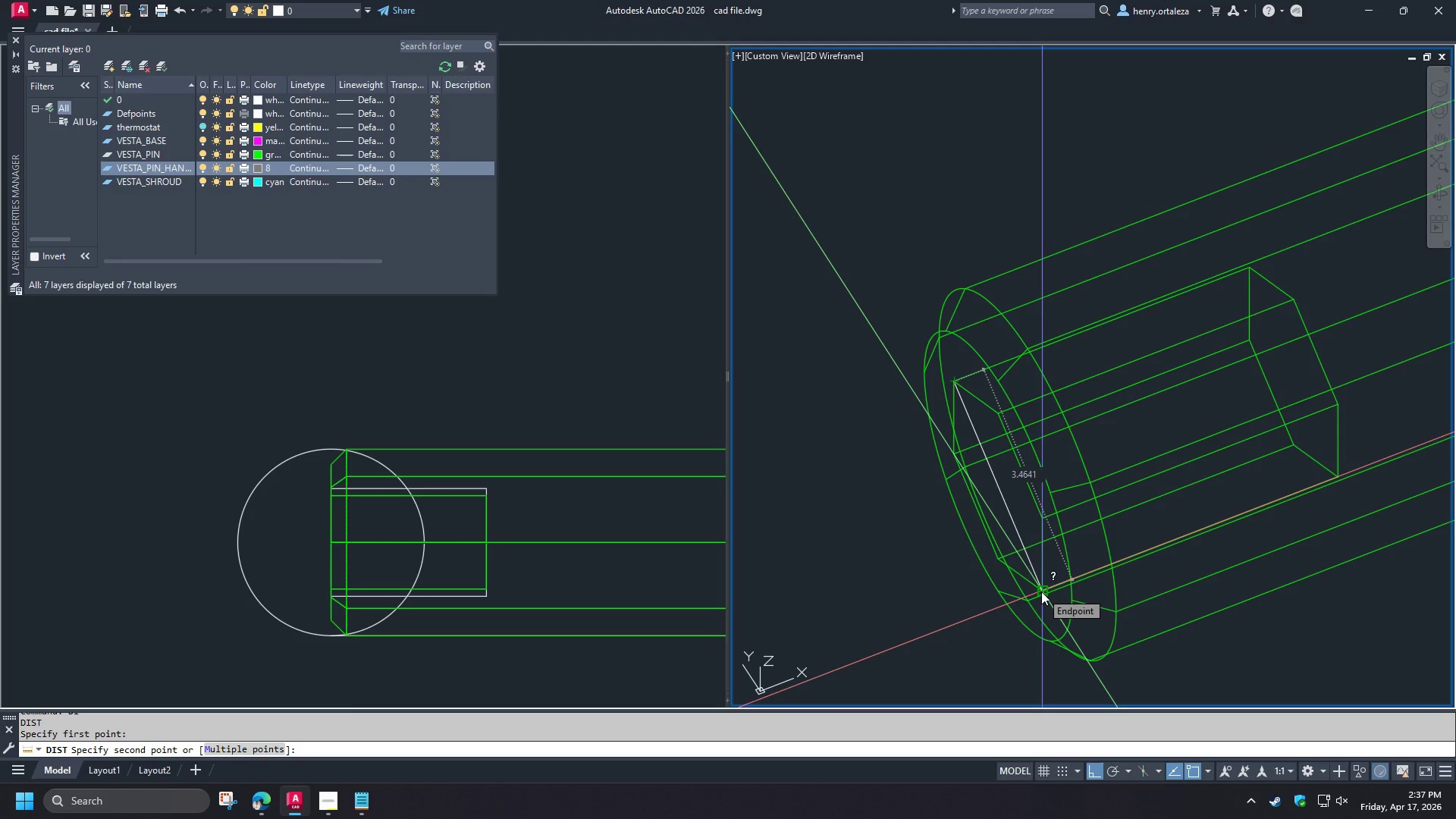 
key(Escape)
 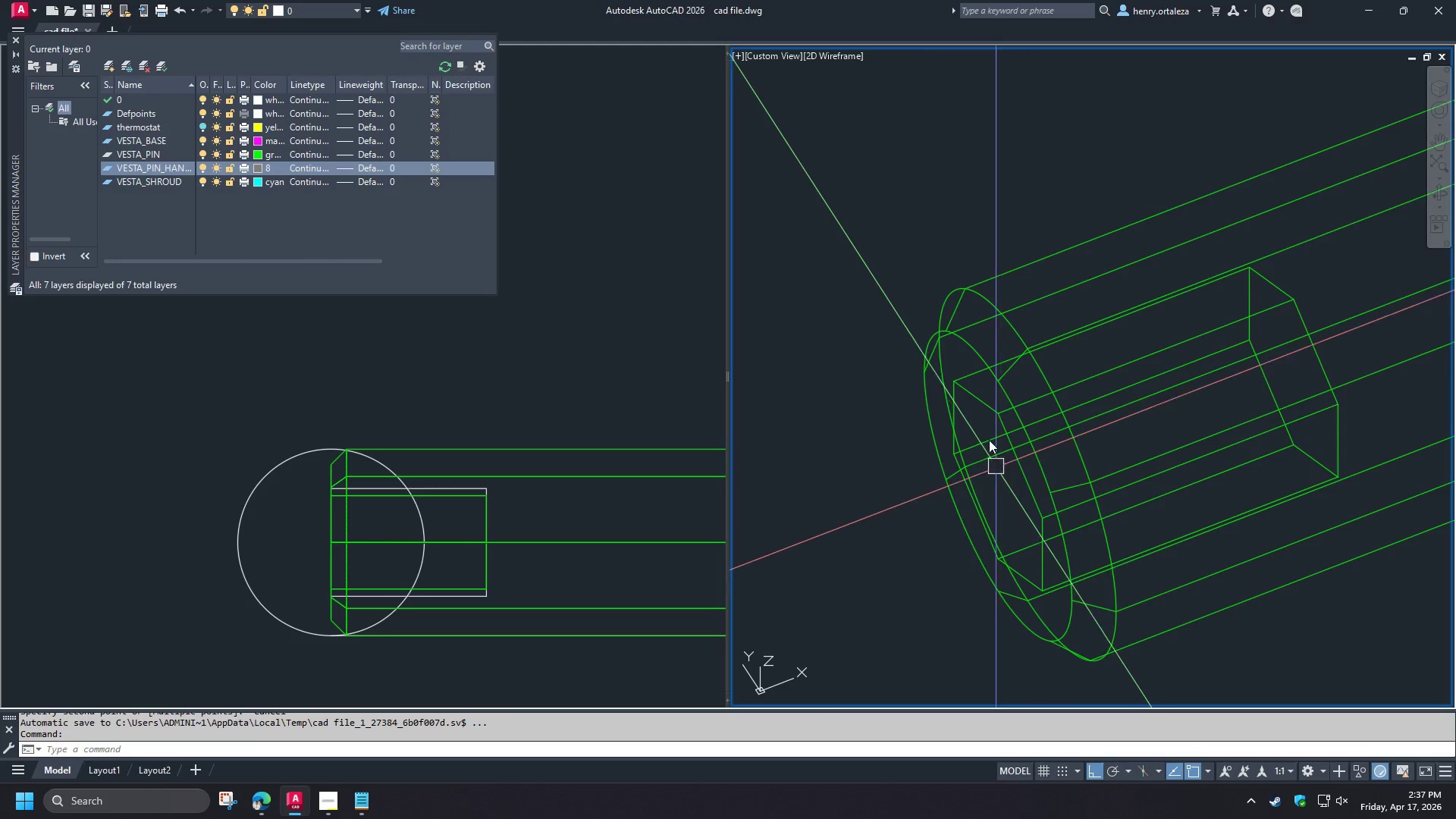 
key(Space)
 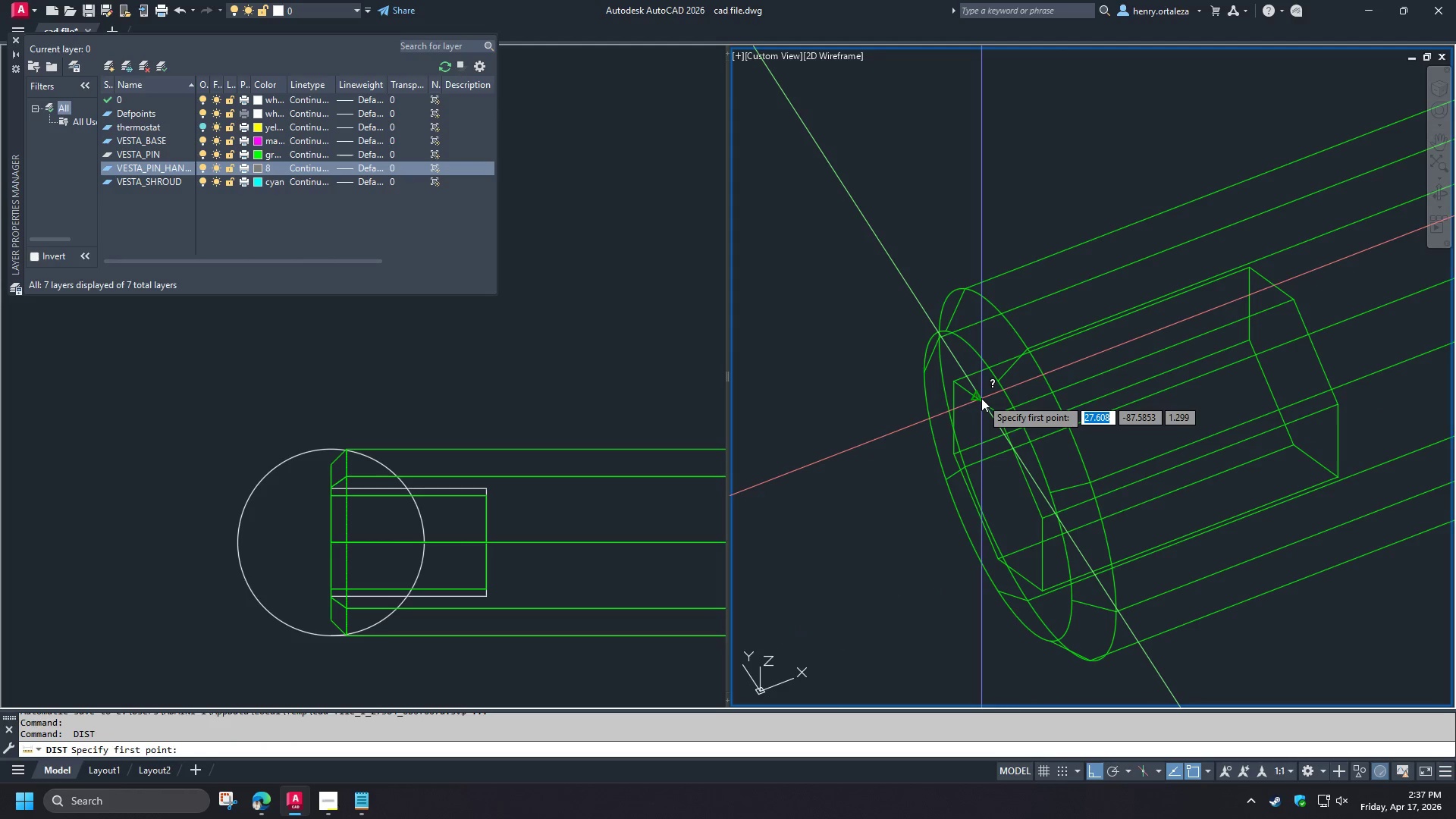 
left_click([981, 398])
 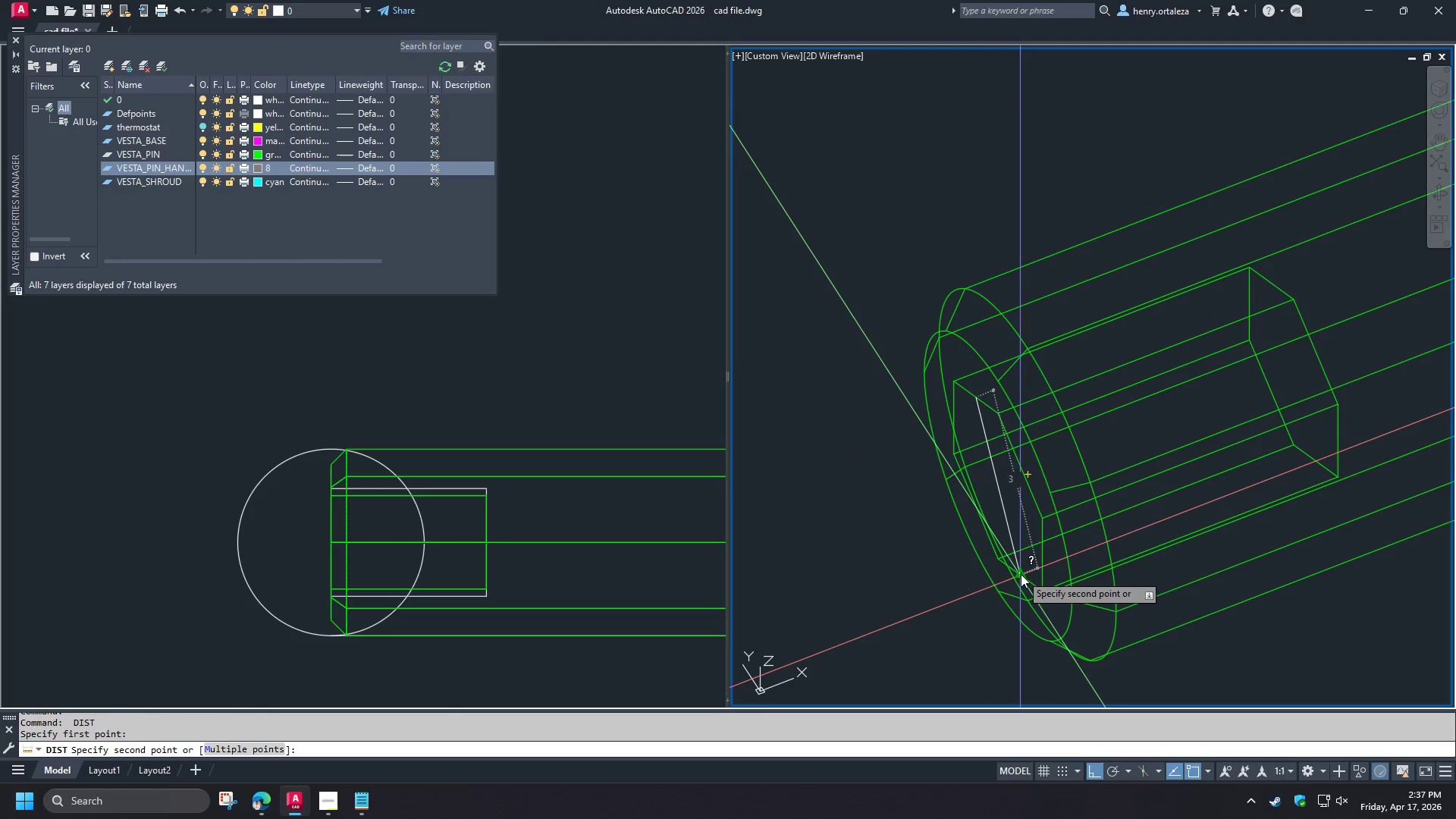 
key(Escape)
 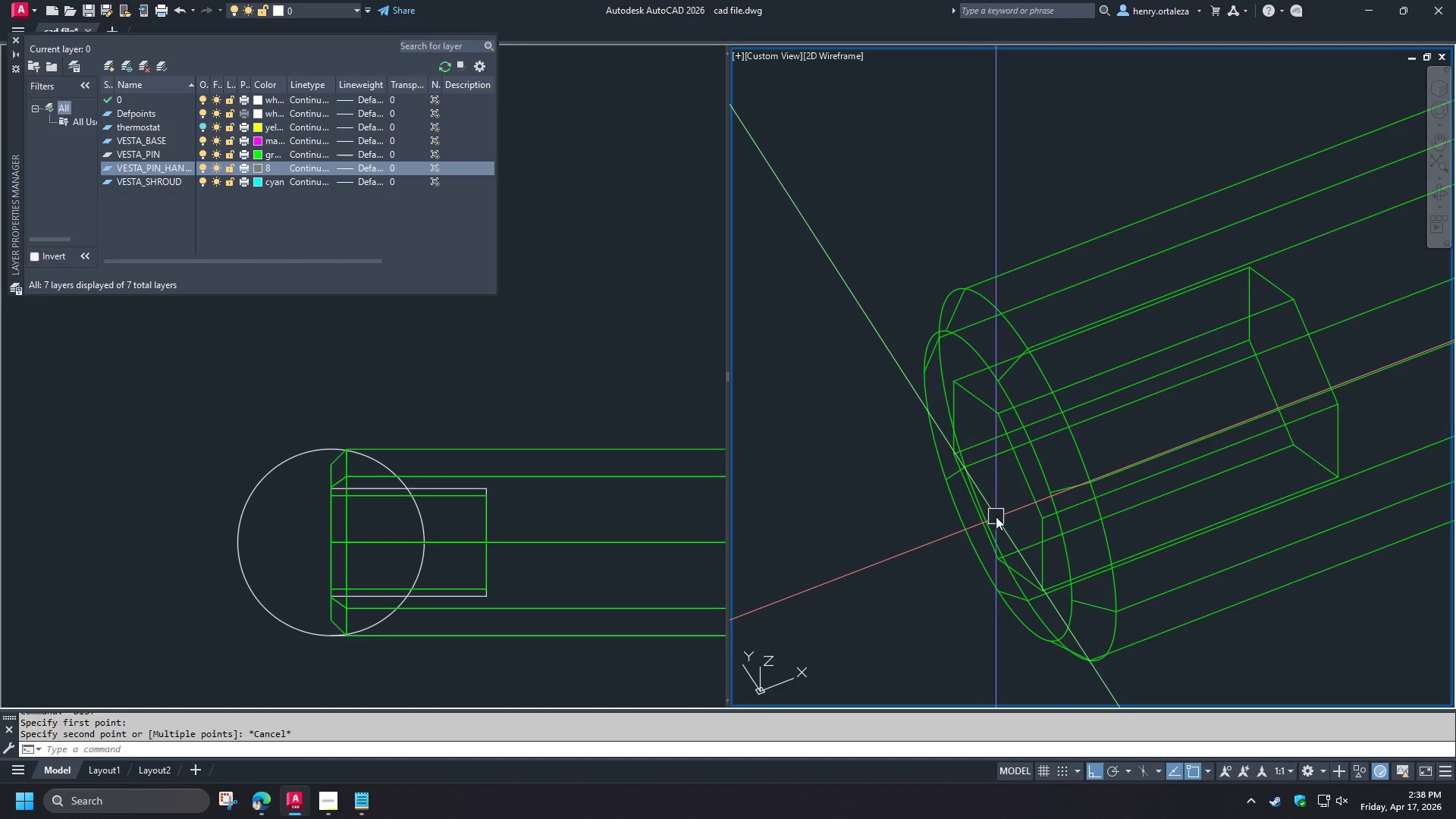 
wait(7.44)
 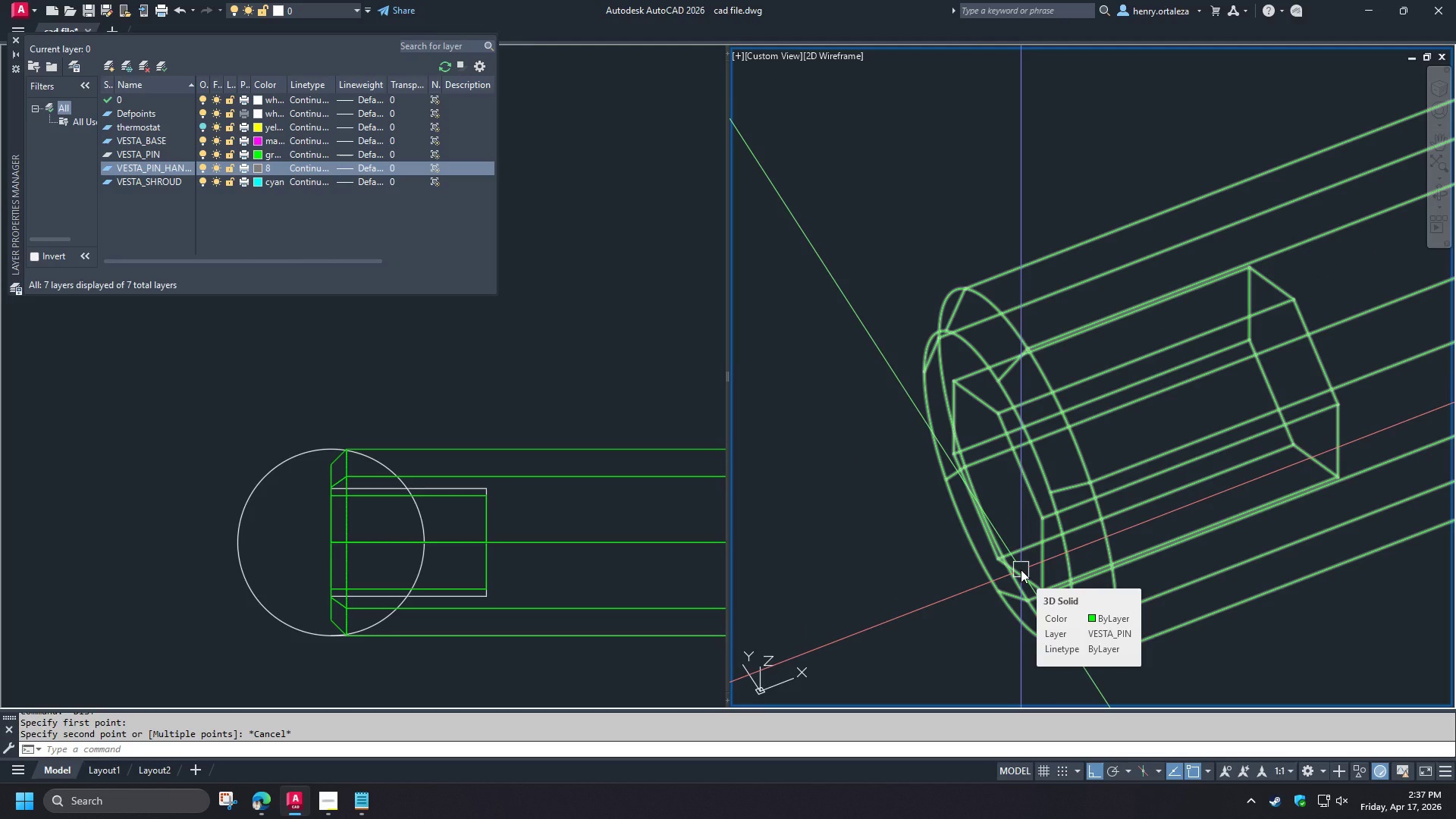 
type(pol  )
 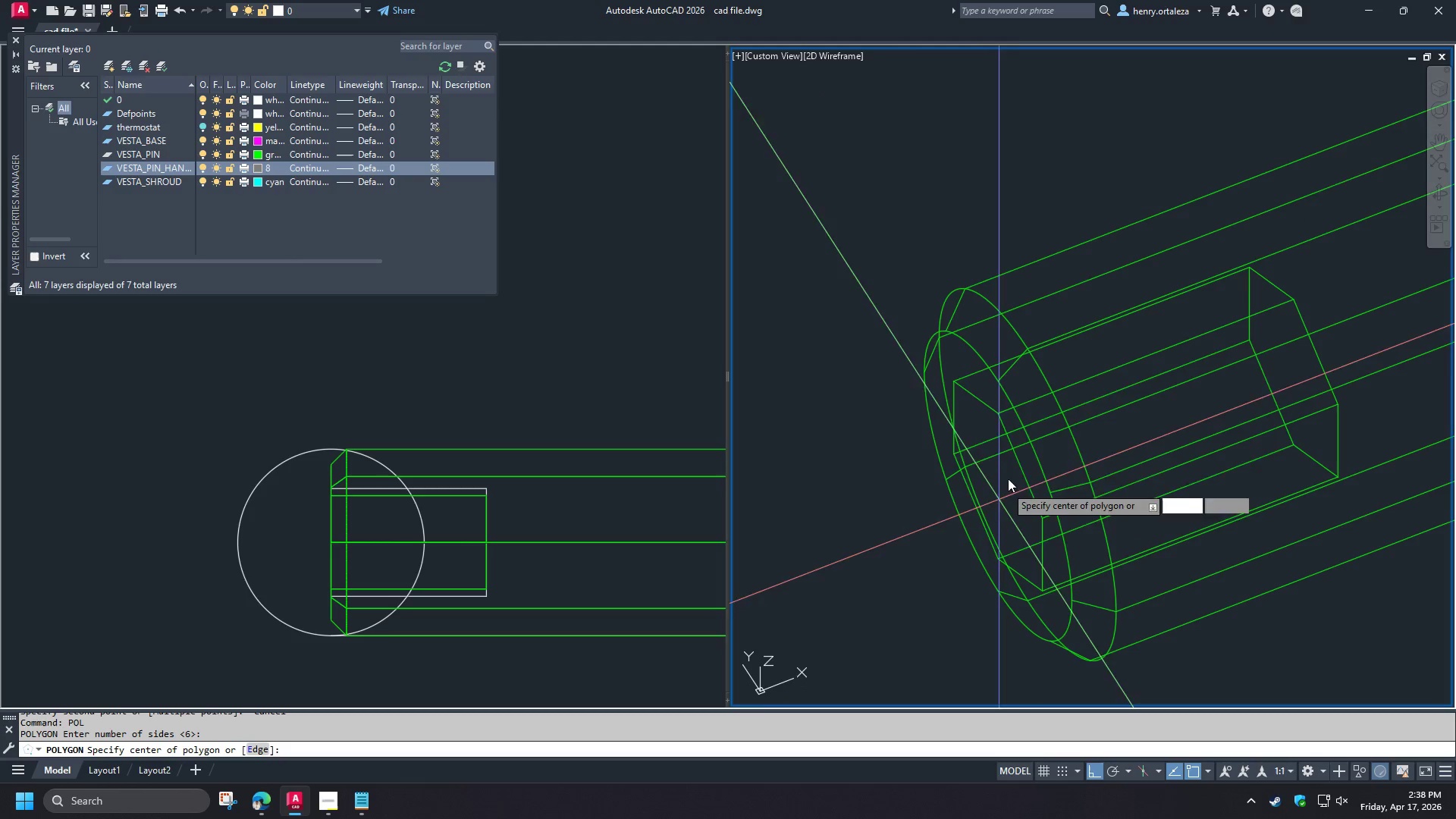 
type(cen )
 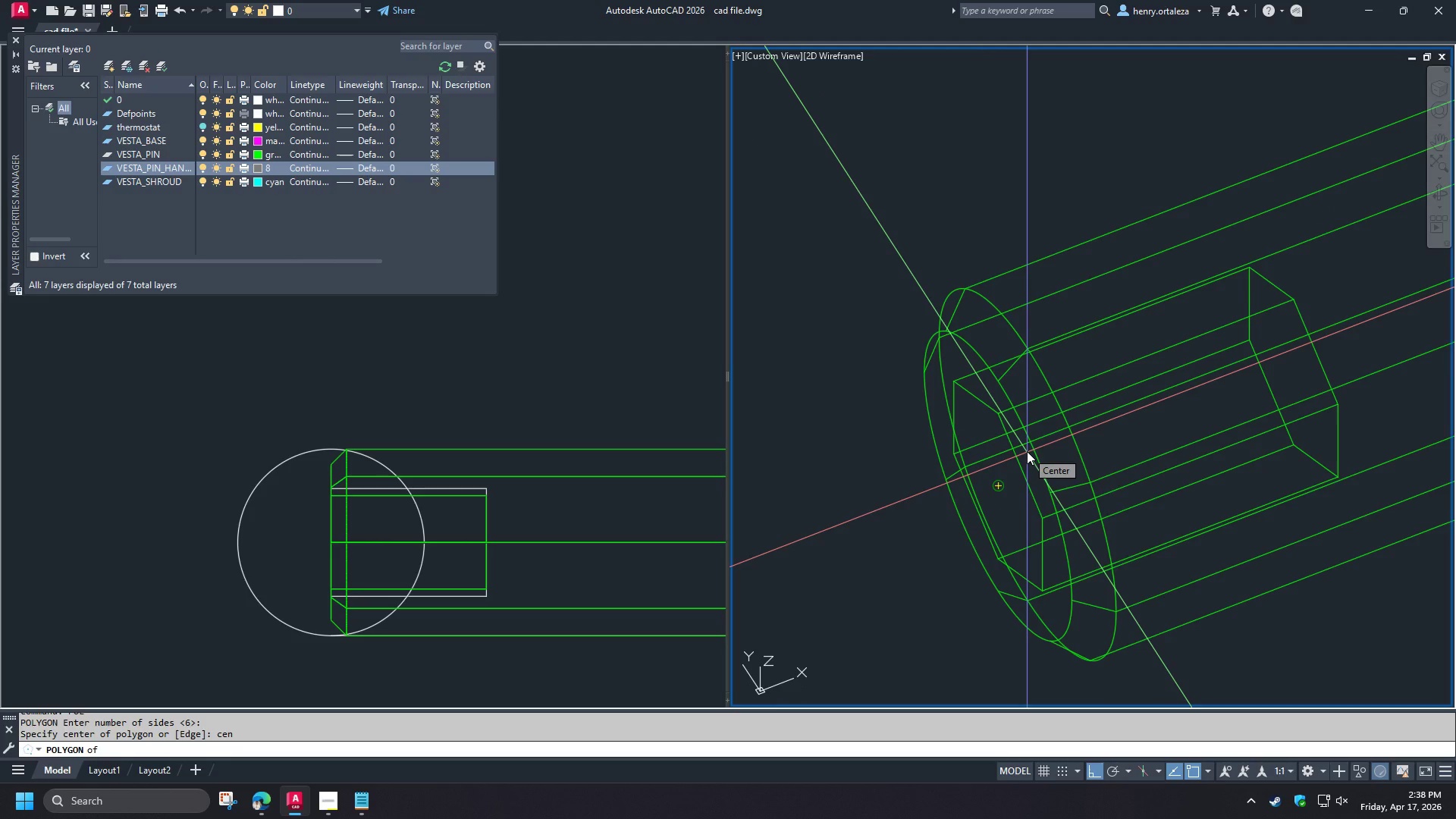 
scroll: coordinate [1031, 458], scroll_direction: up, amount: 2.0
 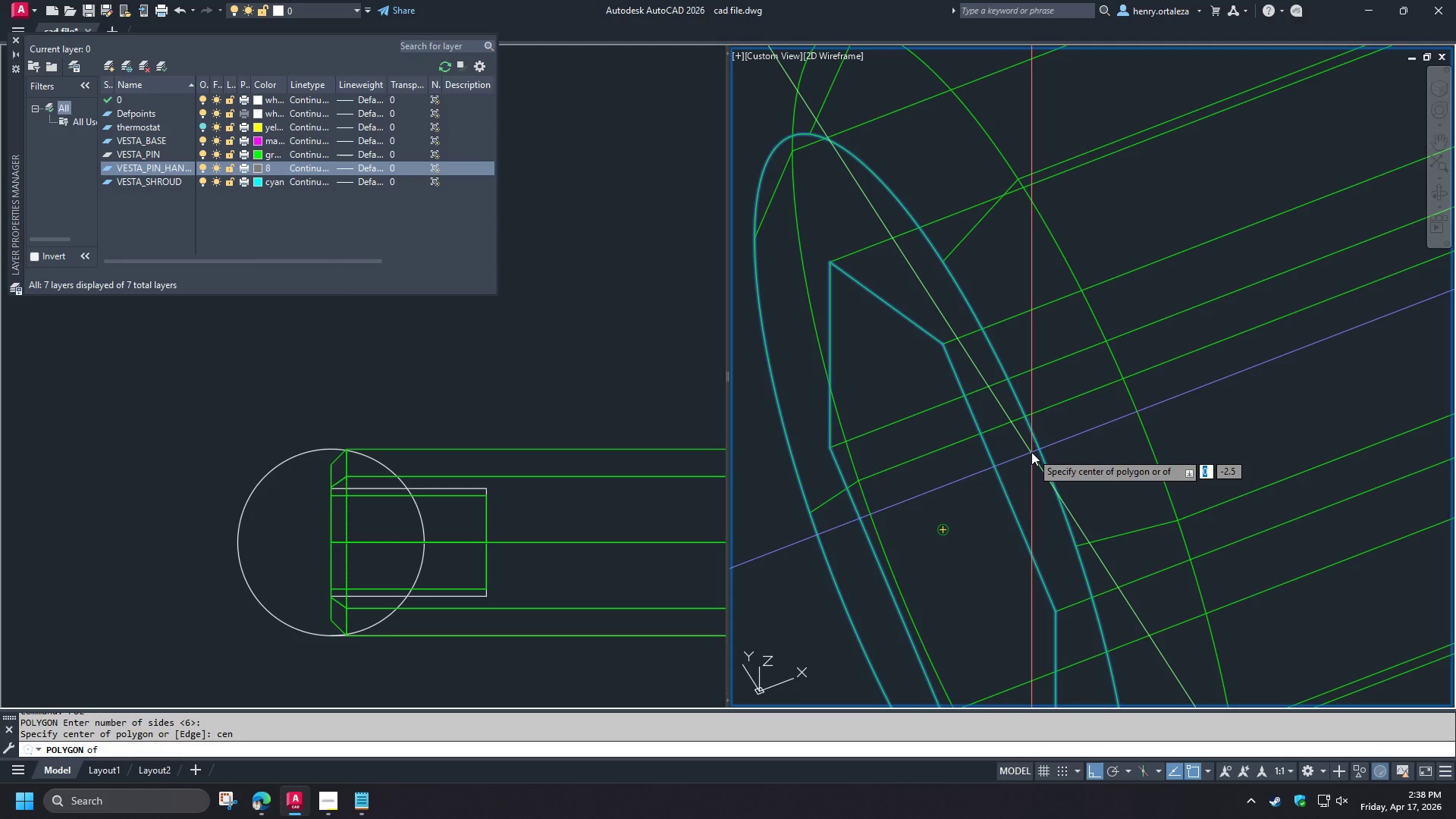 
left_click([1031, 452])
 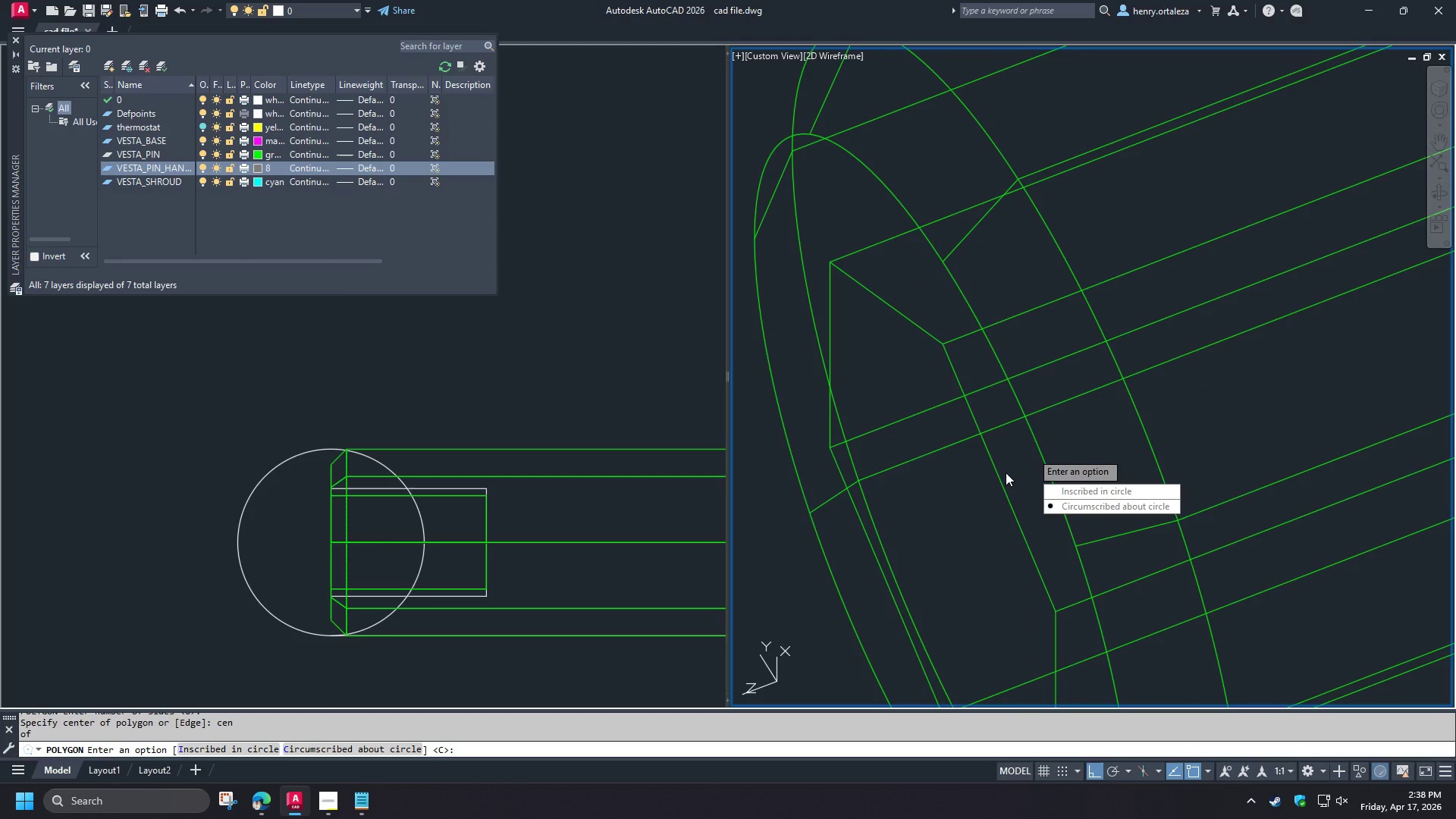 
key(Space)
 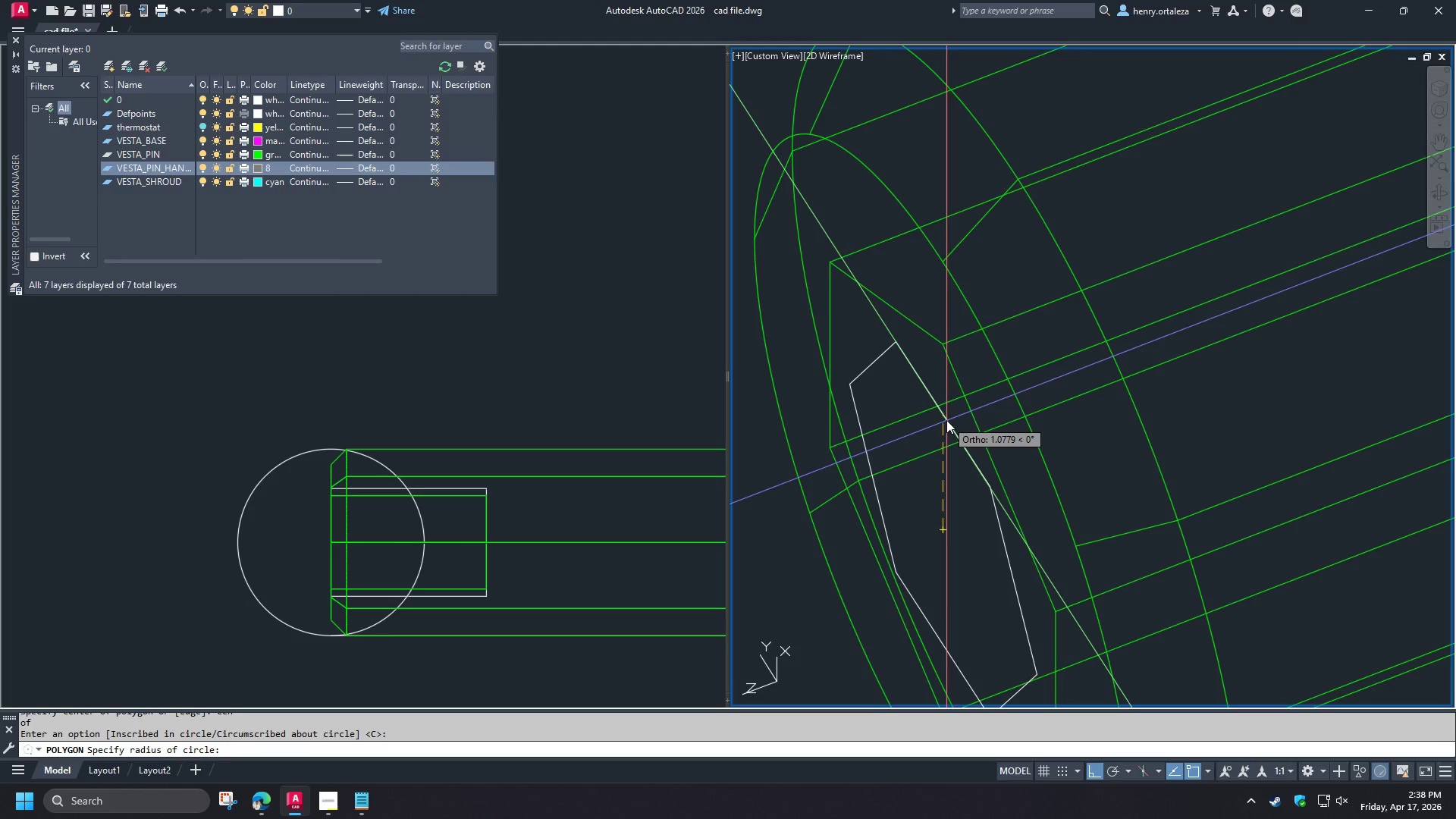 
wait(19.34)
 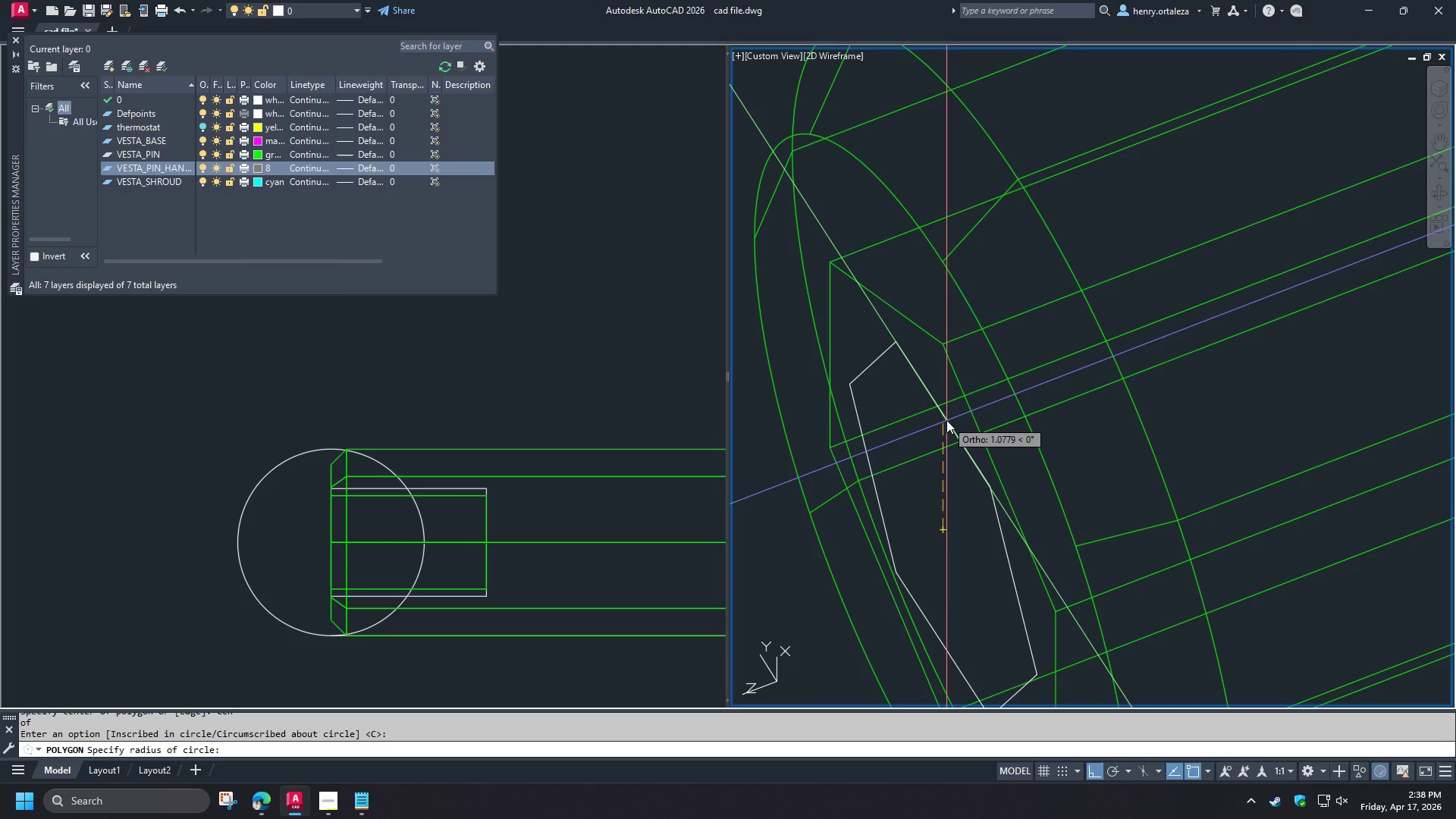 
key(Numpad1)
 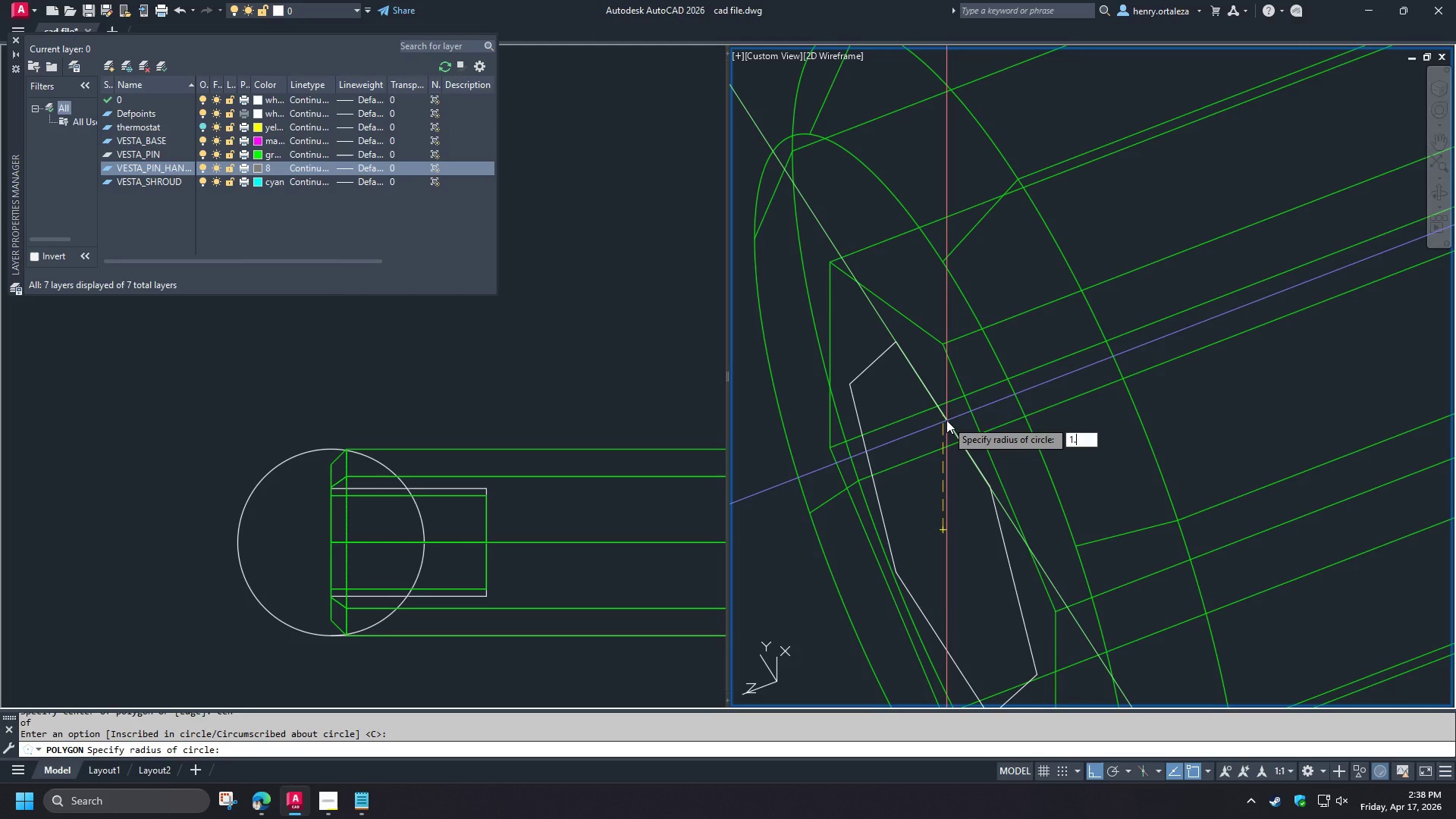 
key(NumpadDecimal)
 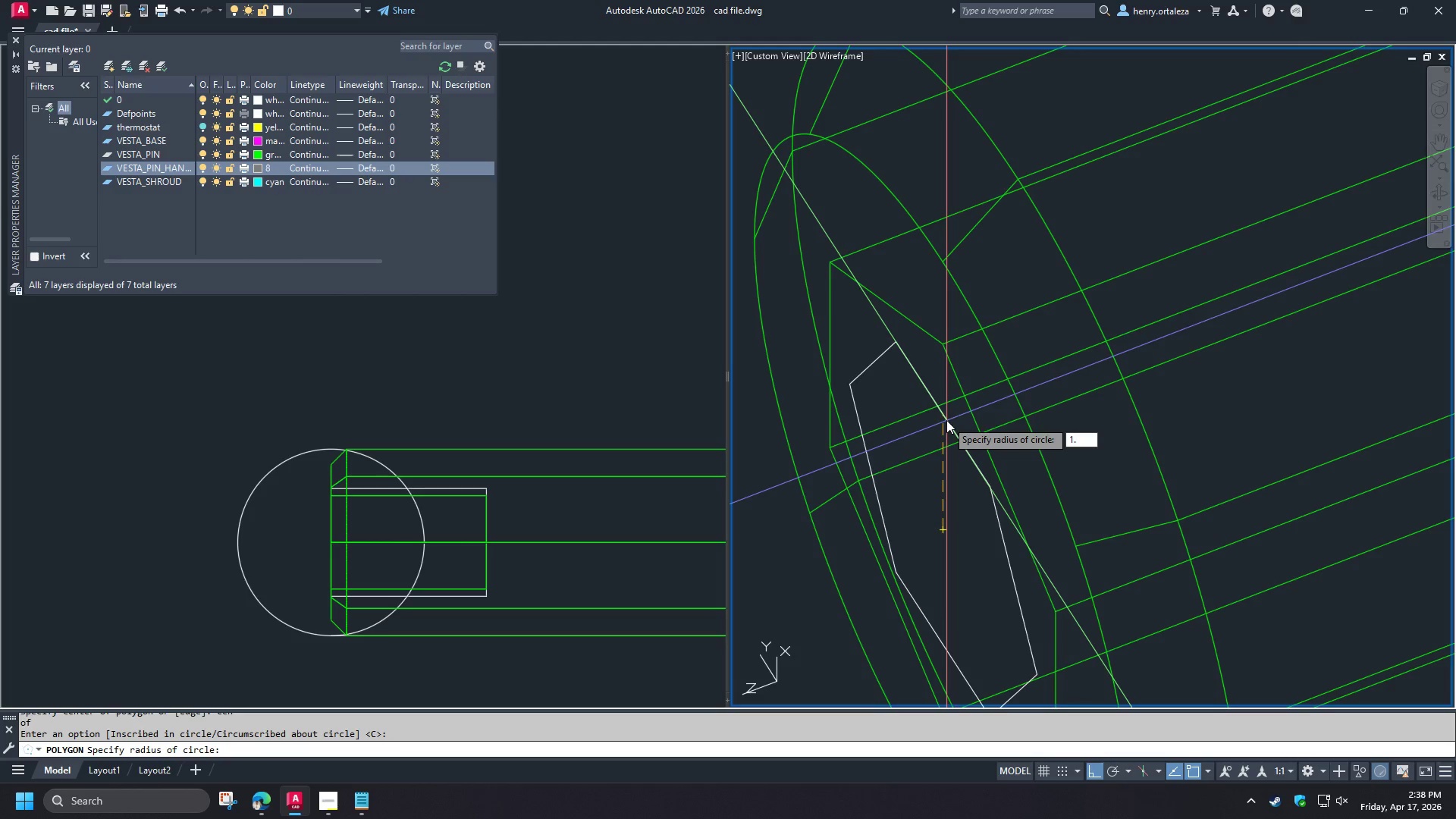 
wait(5.22)
 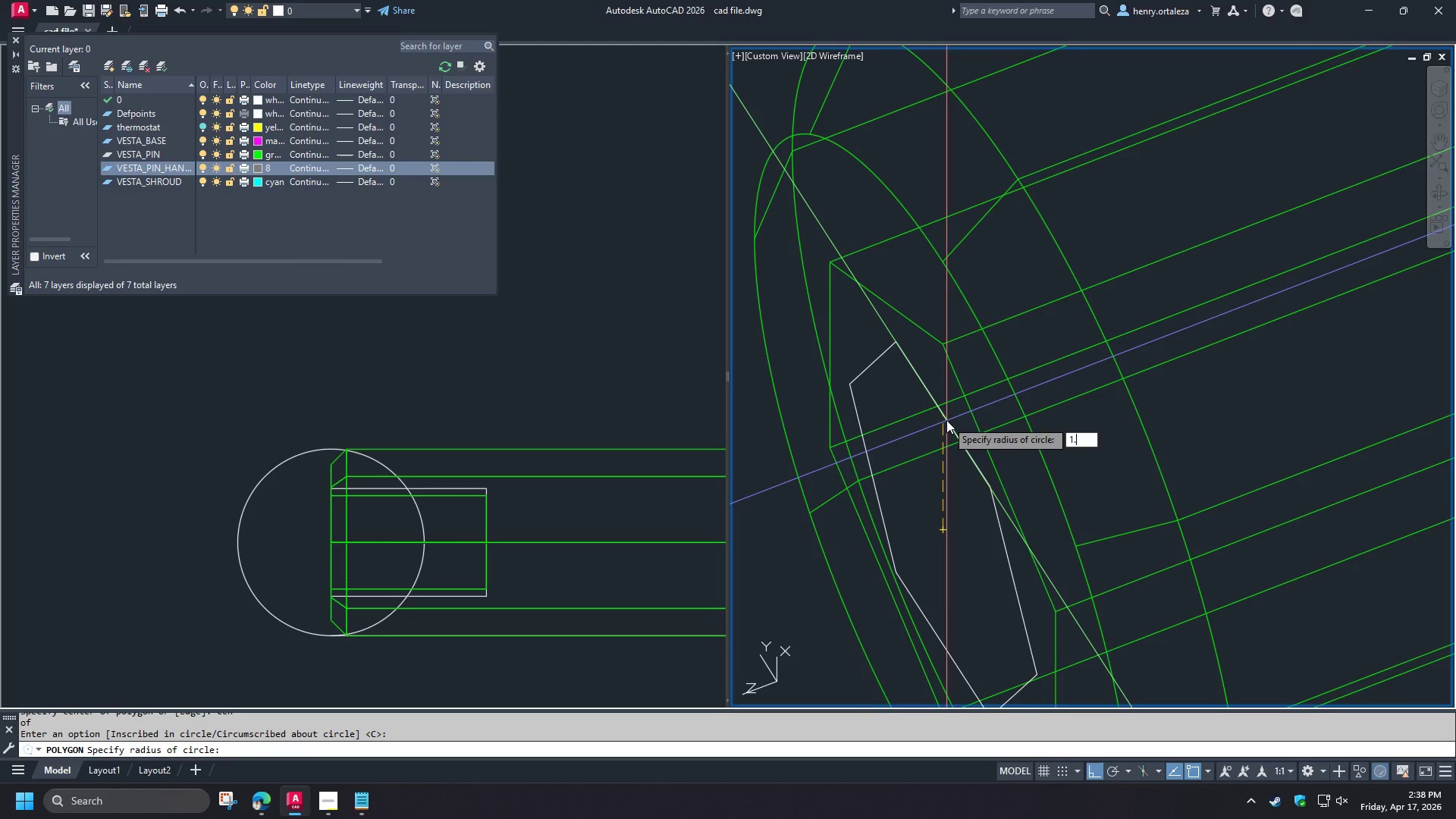 
key(Numpad5)
 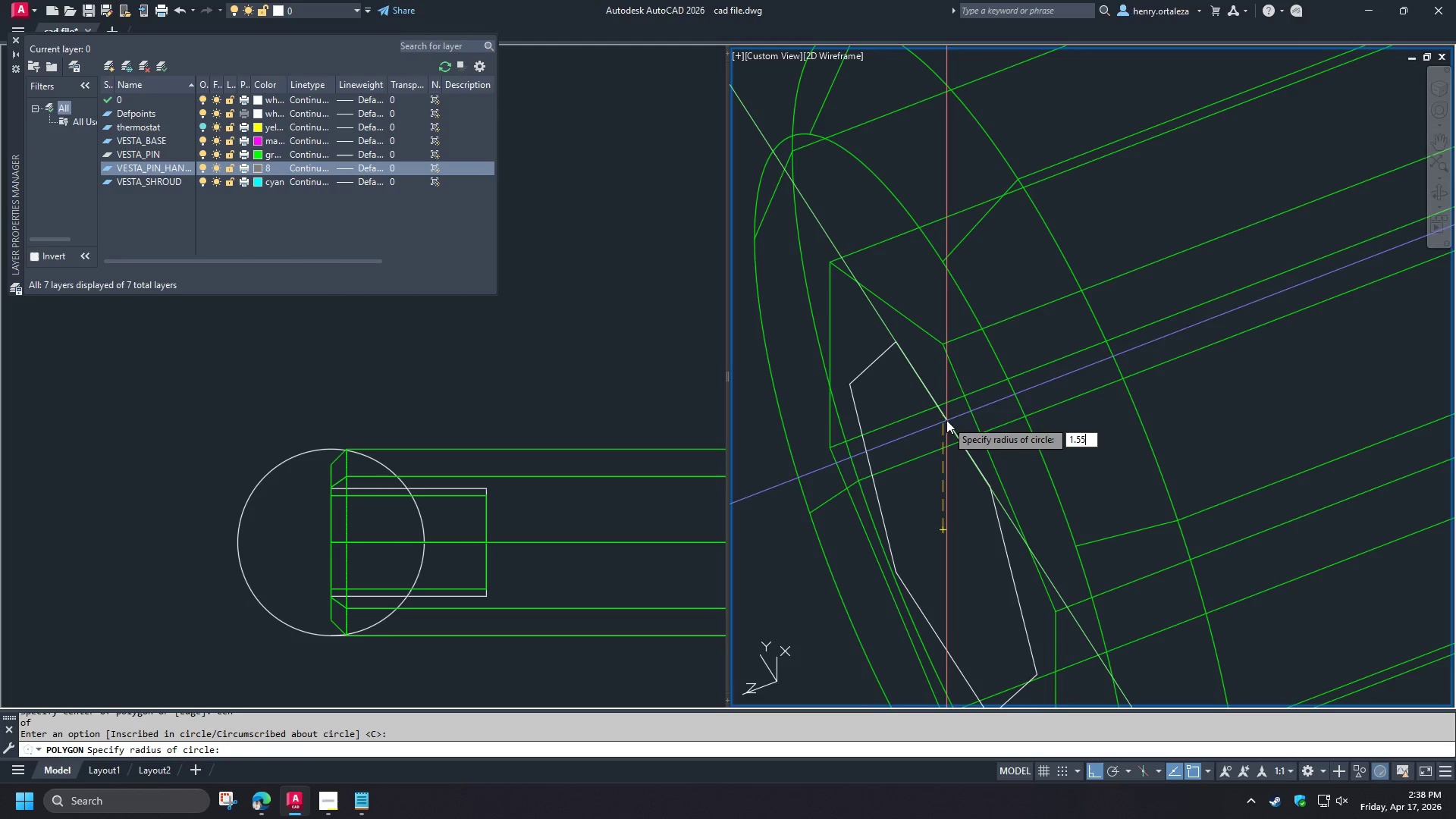 
key(Numpad5)
 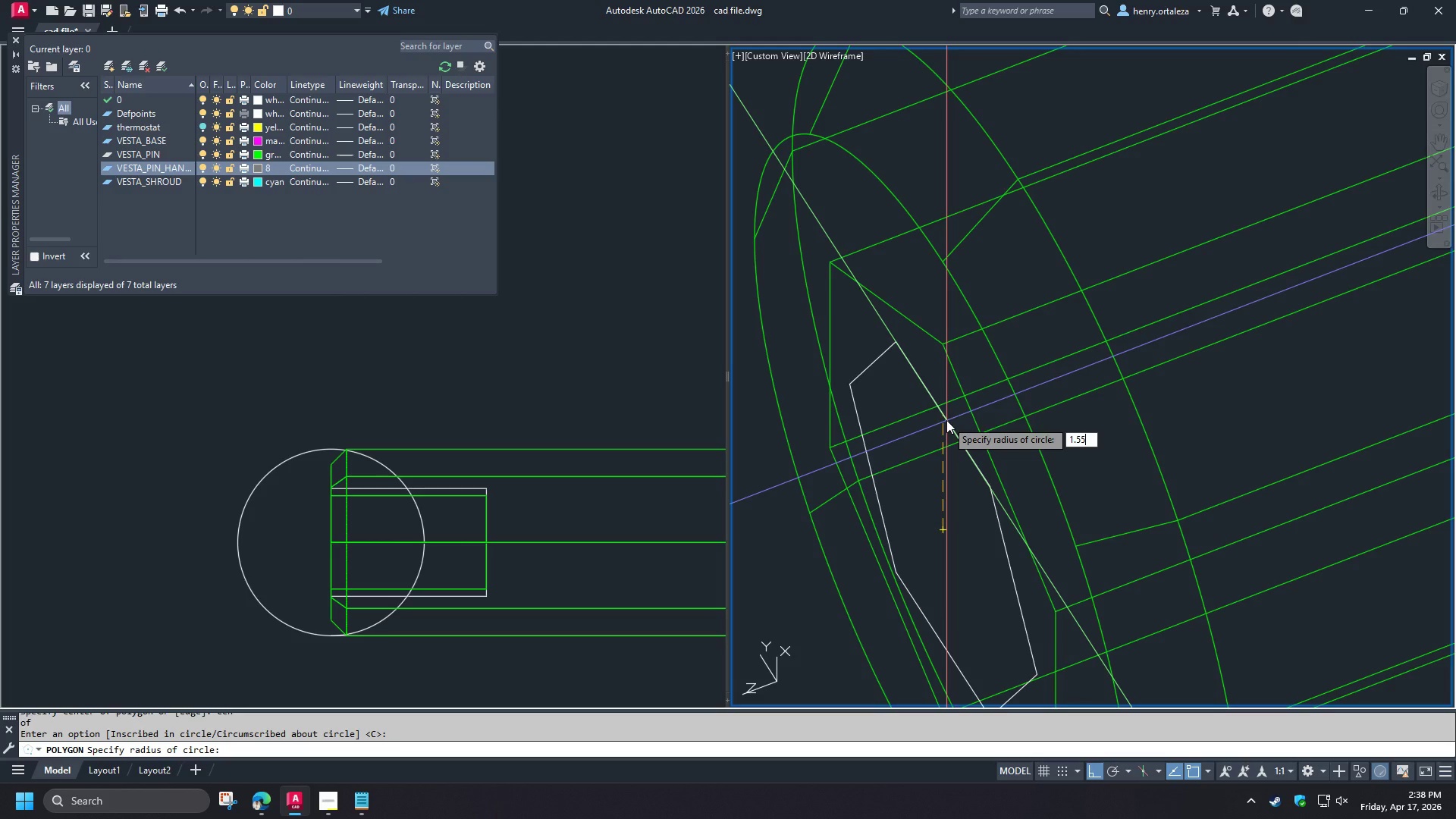 
wait(10.42)
 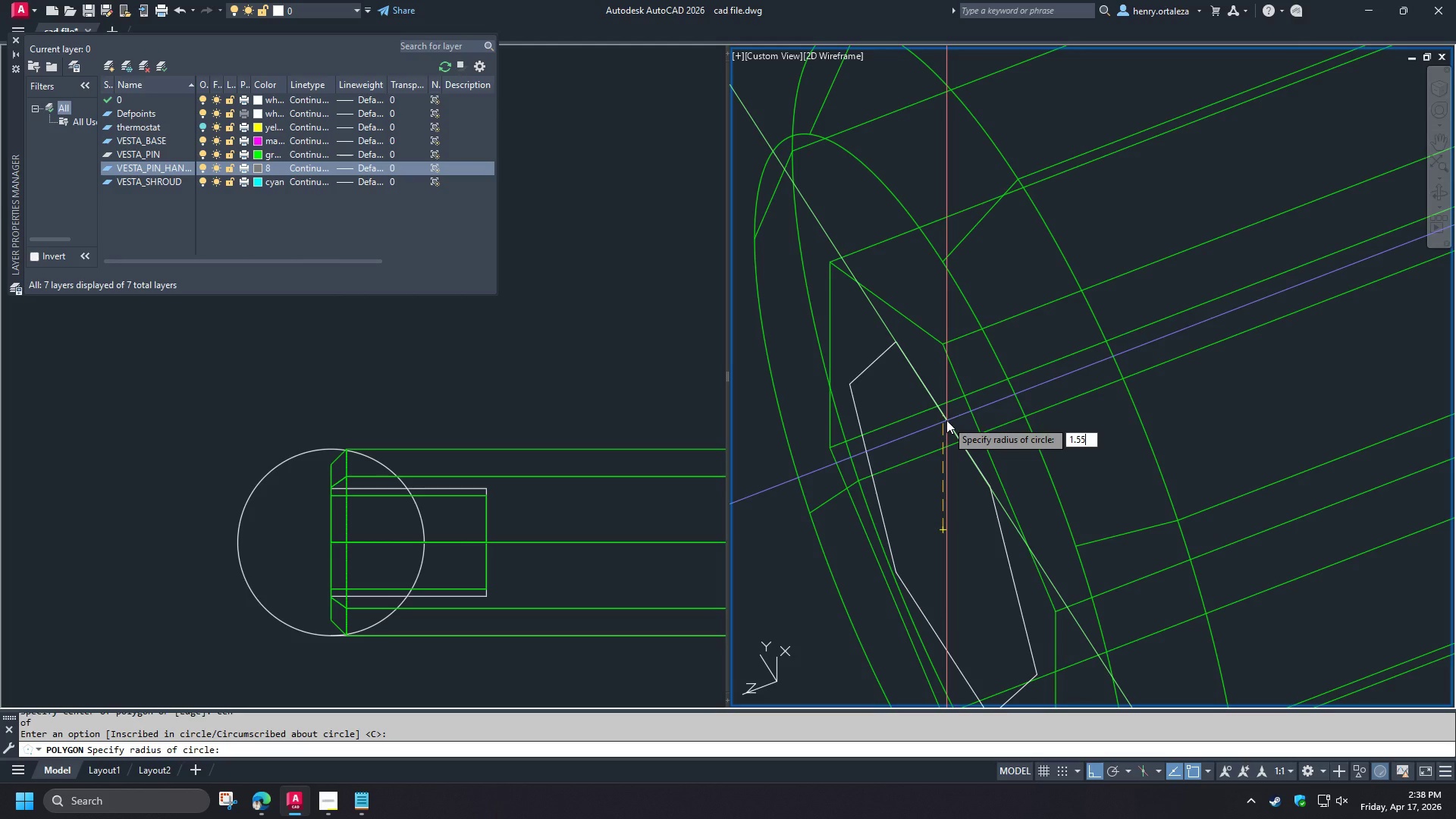 
key(NumpadEnter)
 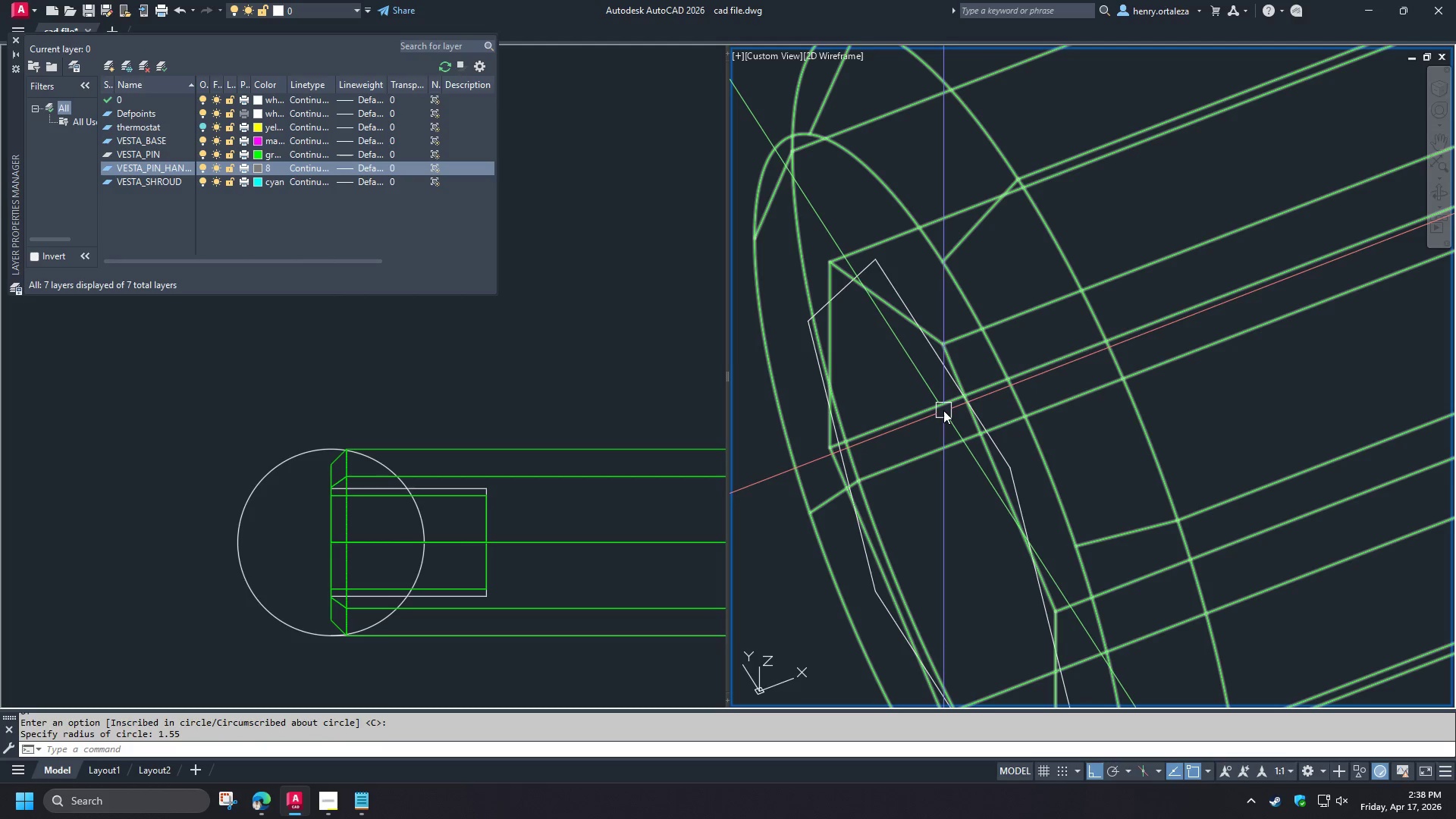 
scroll: coordinate [944, 403], scroll_direction: down, amount: 2.0
 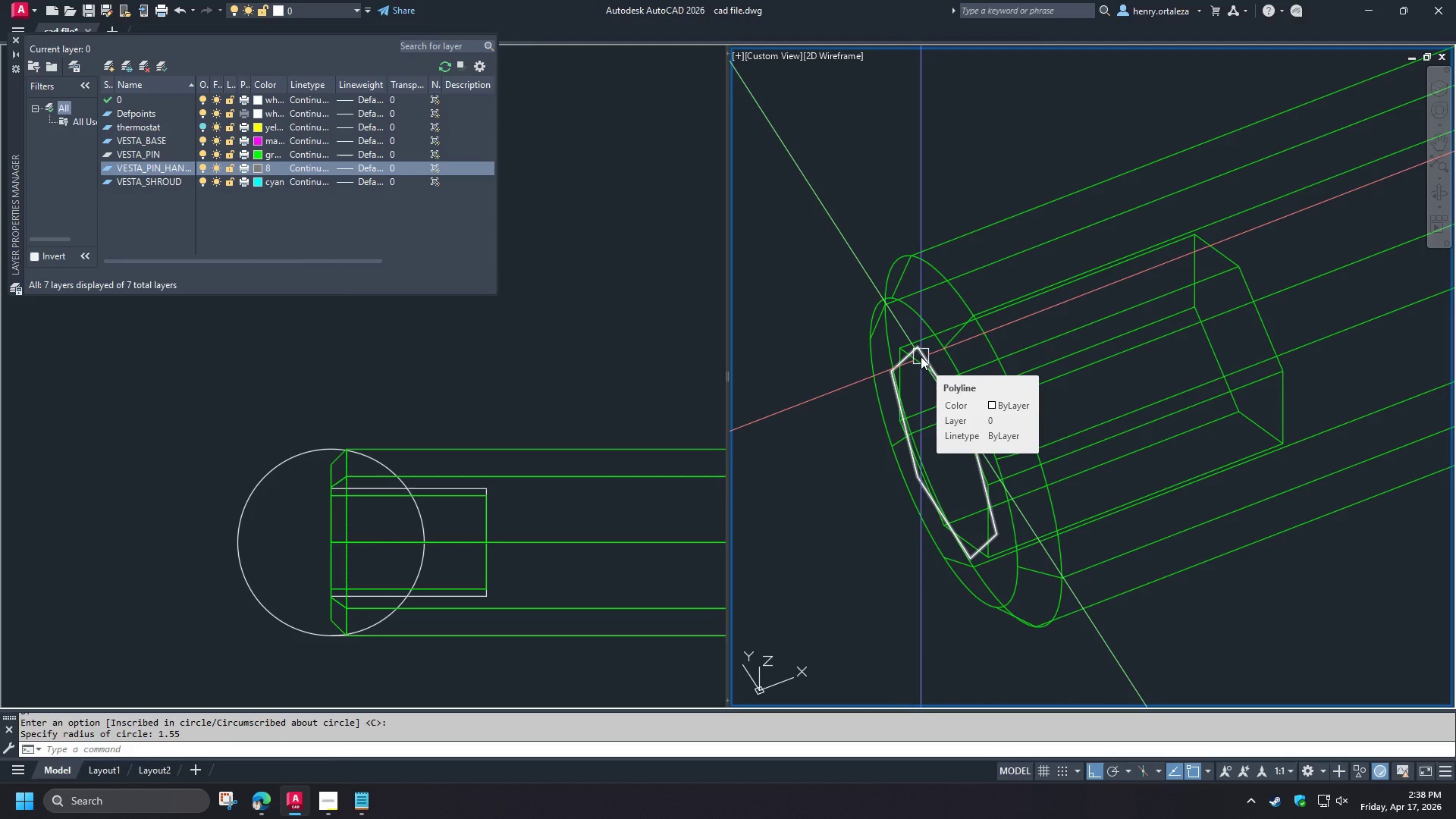 
left_click([921, 356])
 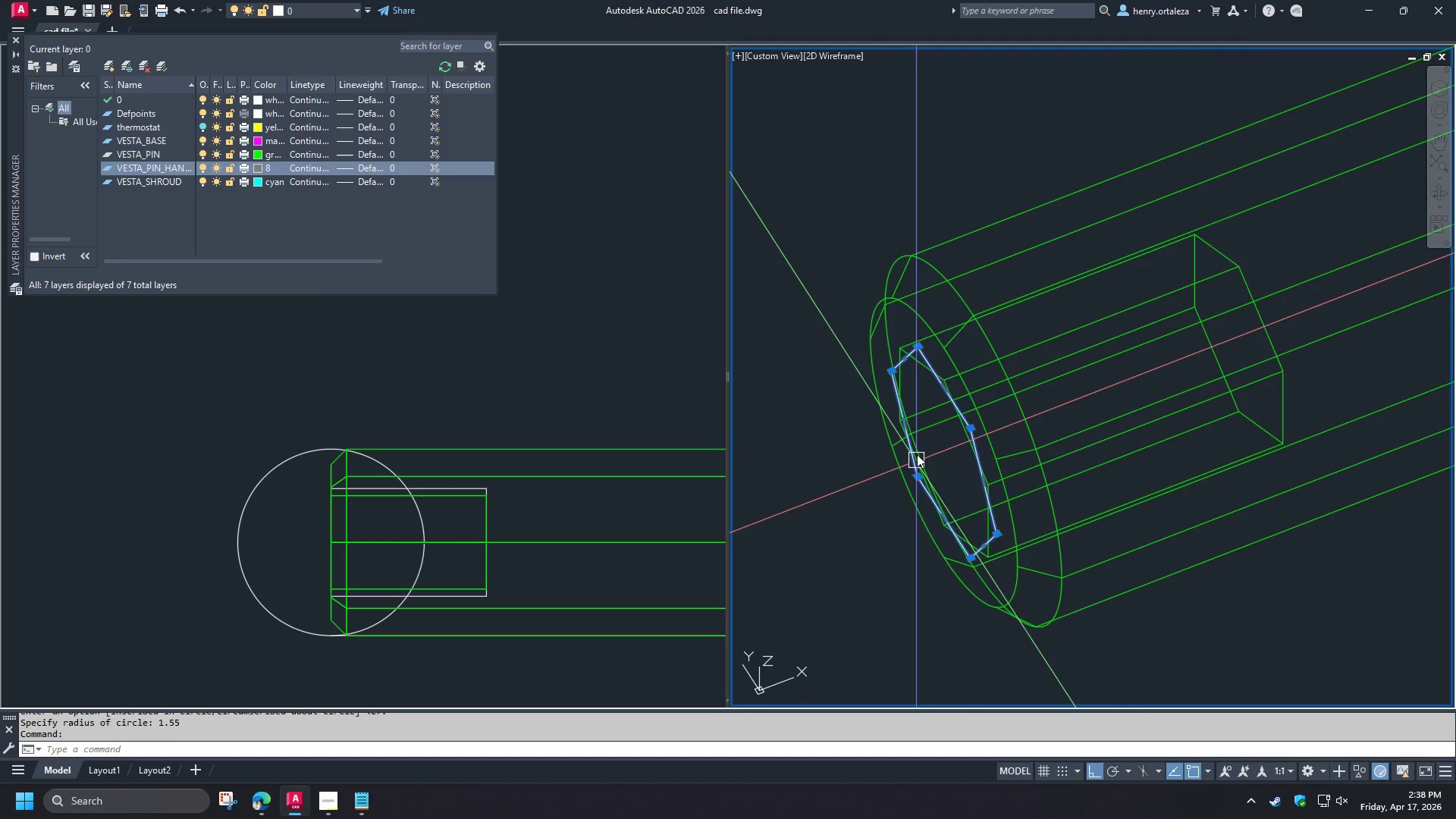 
scroll: coordinate [919, 447], scroll_direction: up, amount: 2.0
 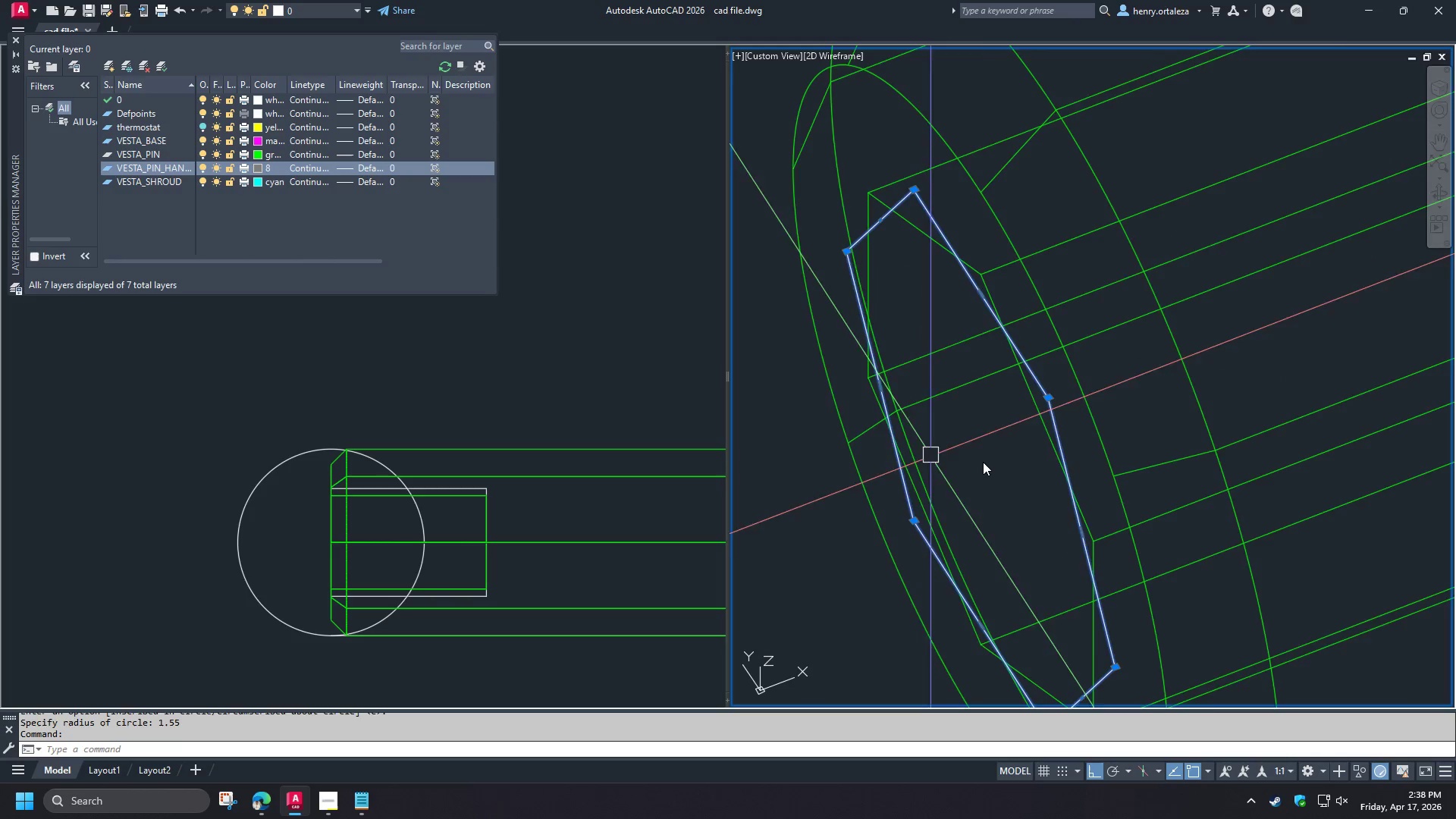 
scroll: coordinate [992, 487], scroll_direction: down, amount: 6.0
 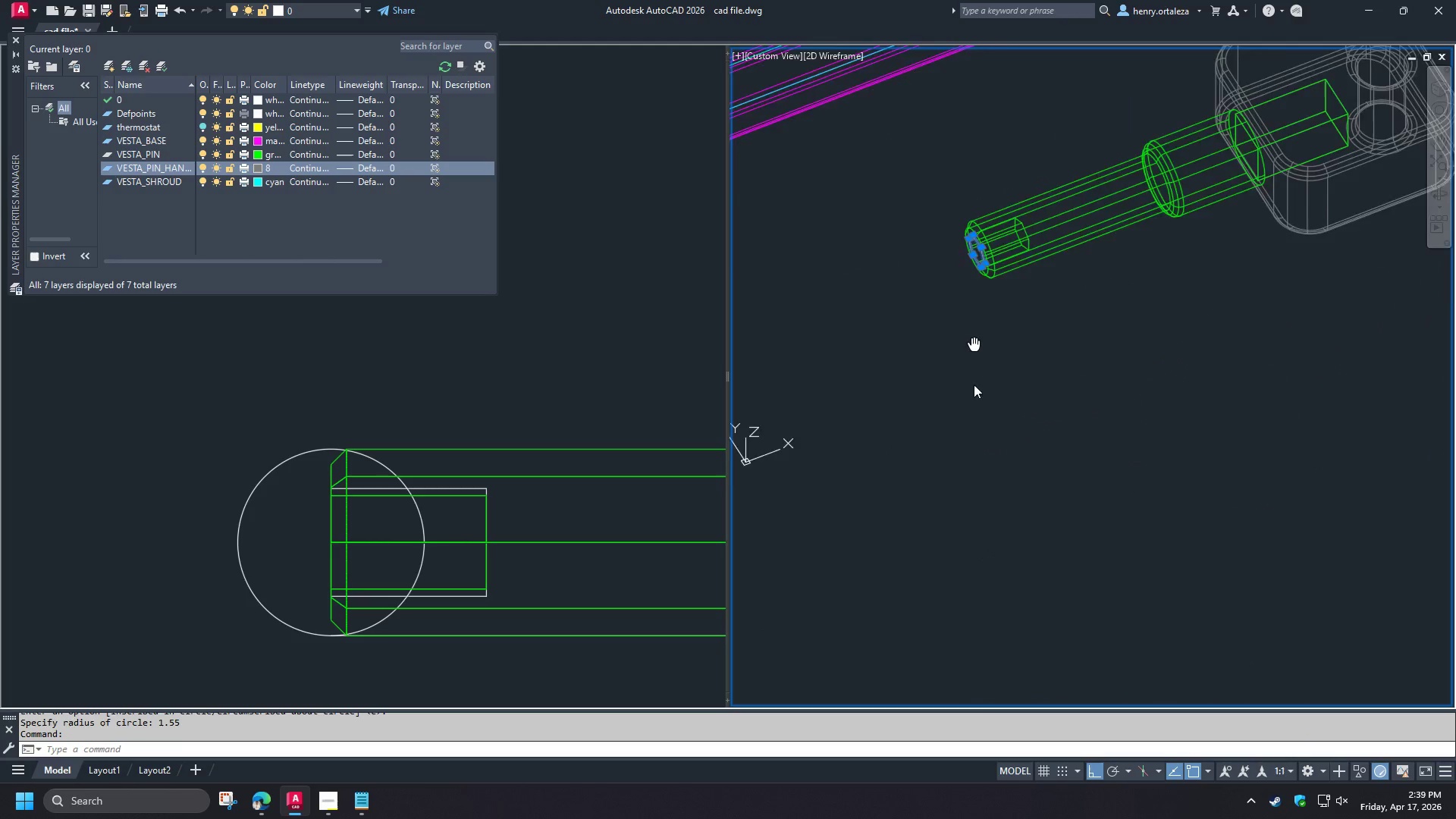 
scroll: coordinate [981, 363], scroll_direction: up, amount: 6.0
 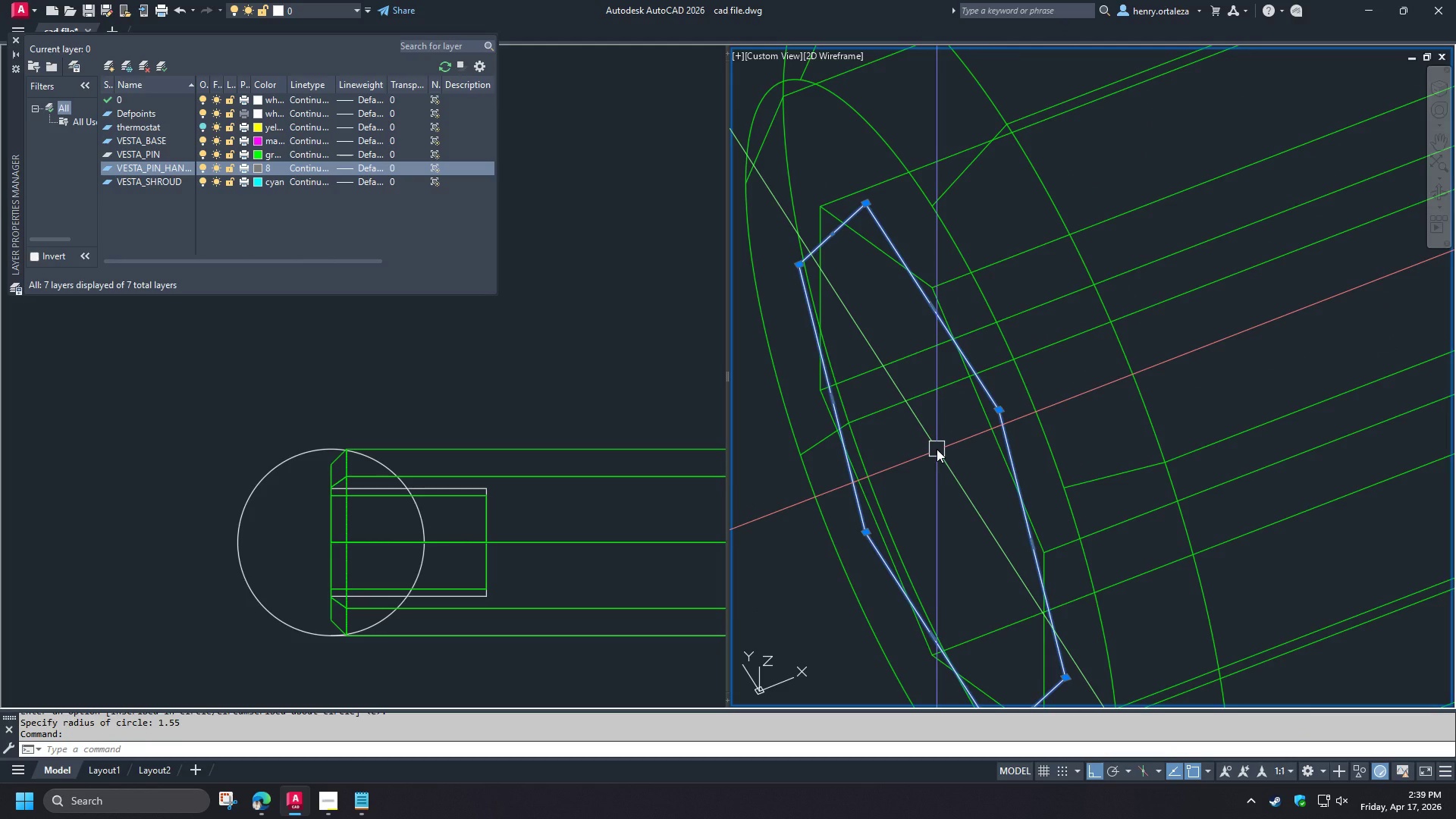 
type(3dr)
key(Escape)
key(Escape)
 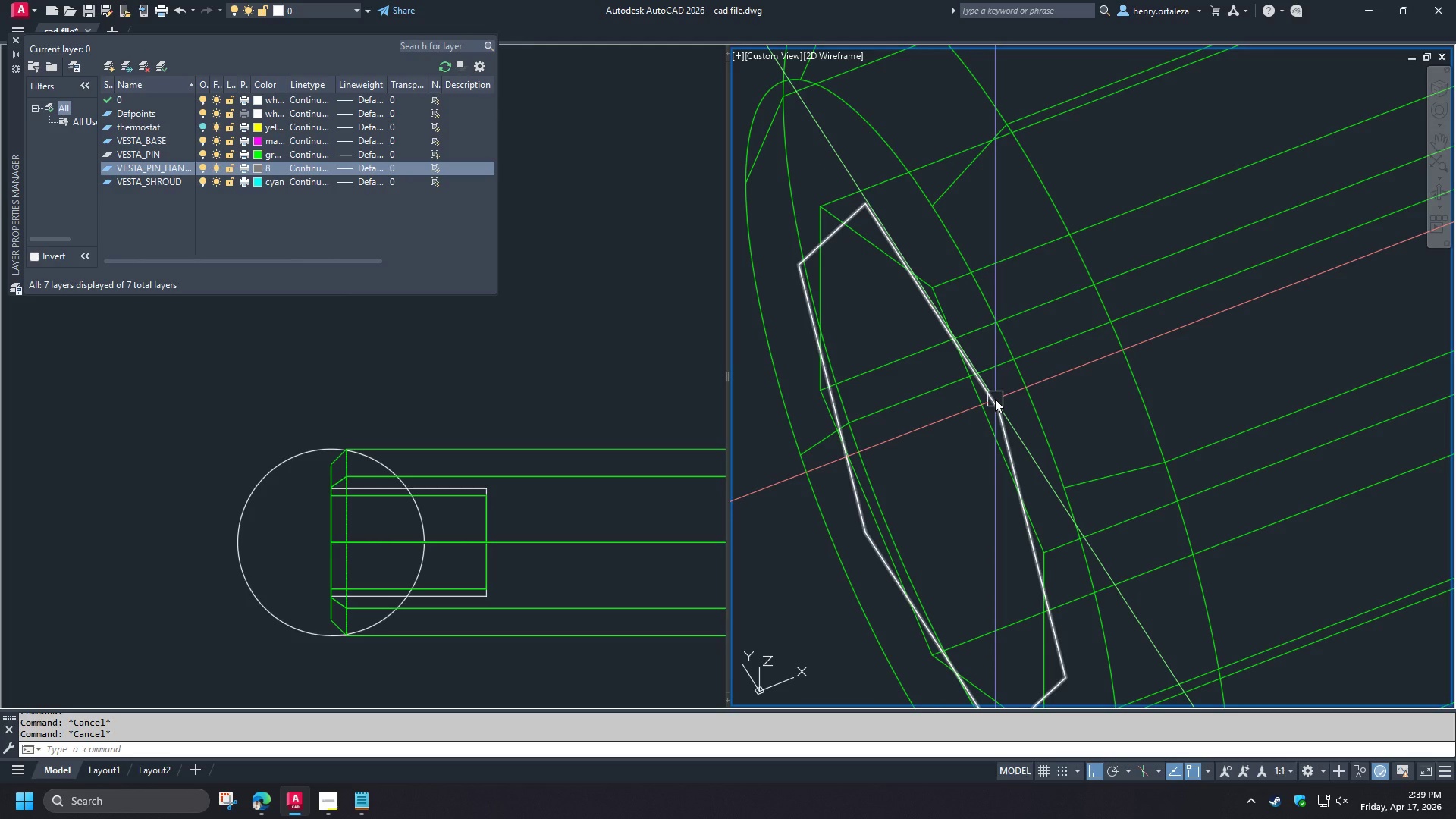 
left_click([995, 399])
 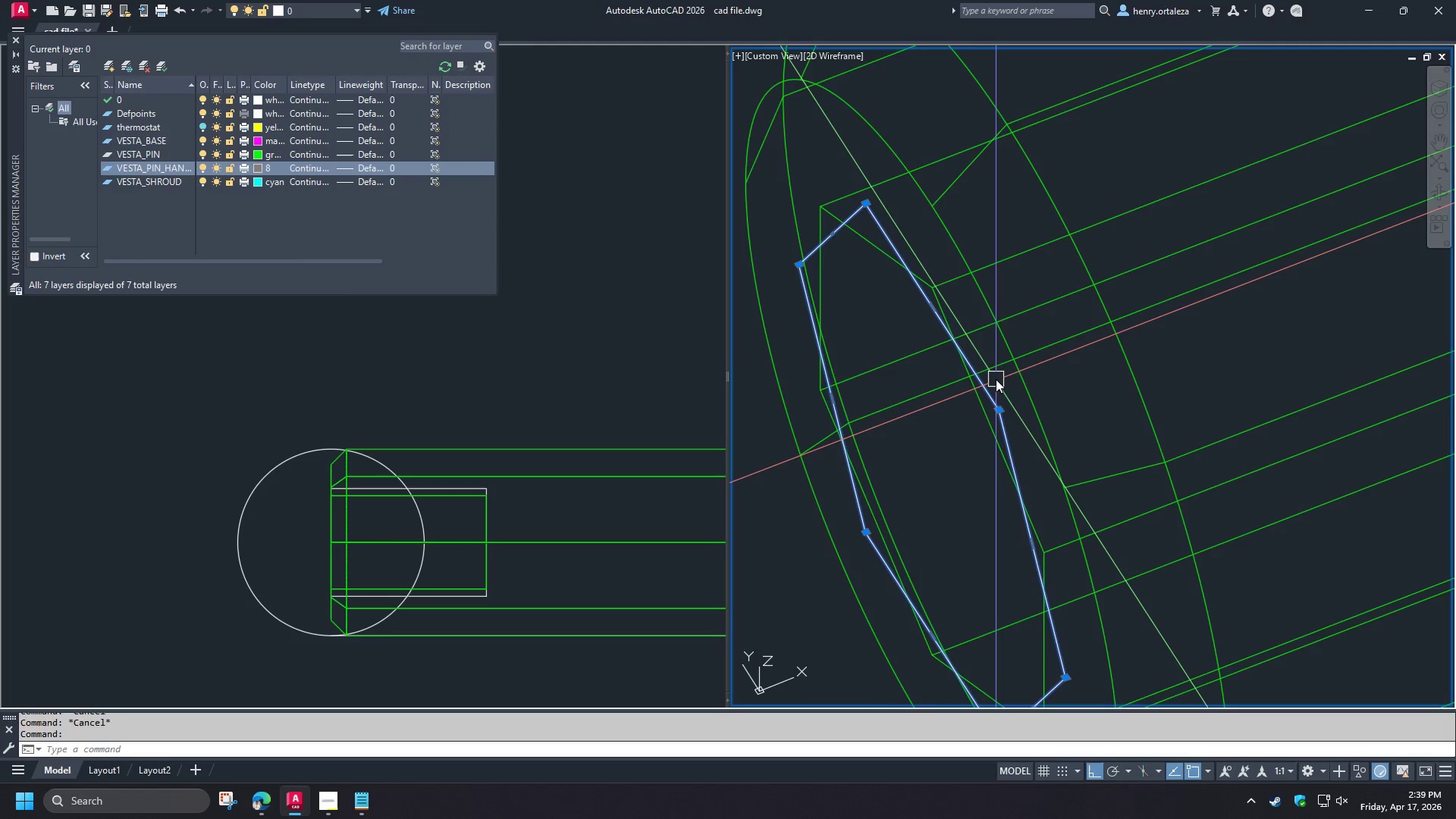 
type(ro cen )
 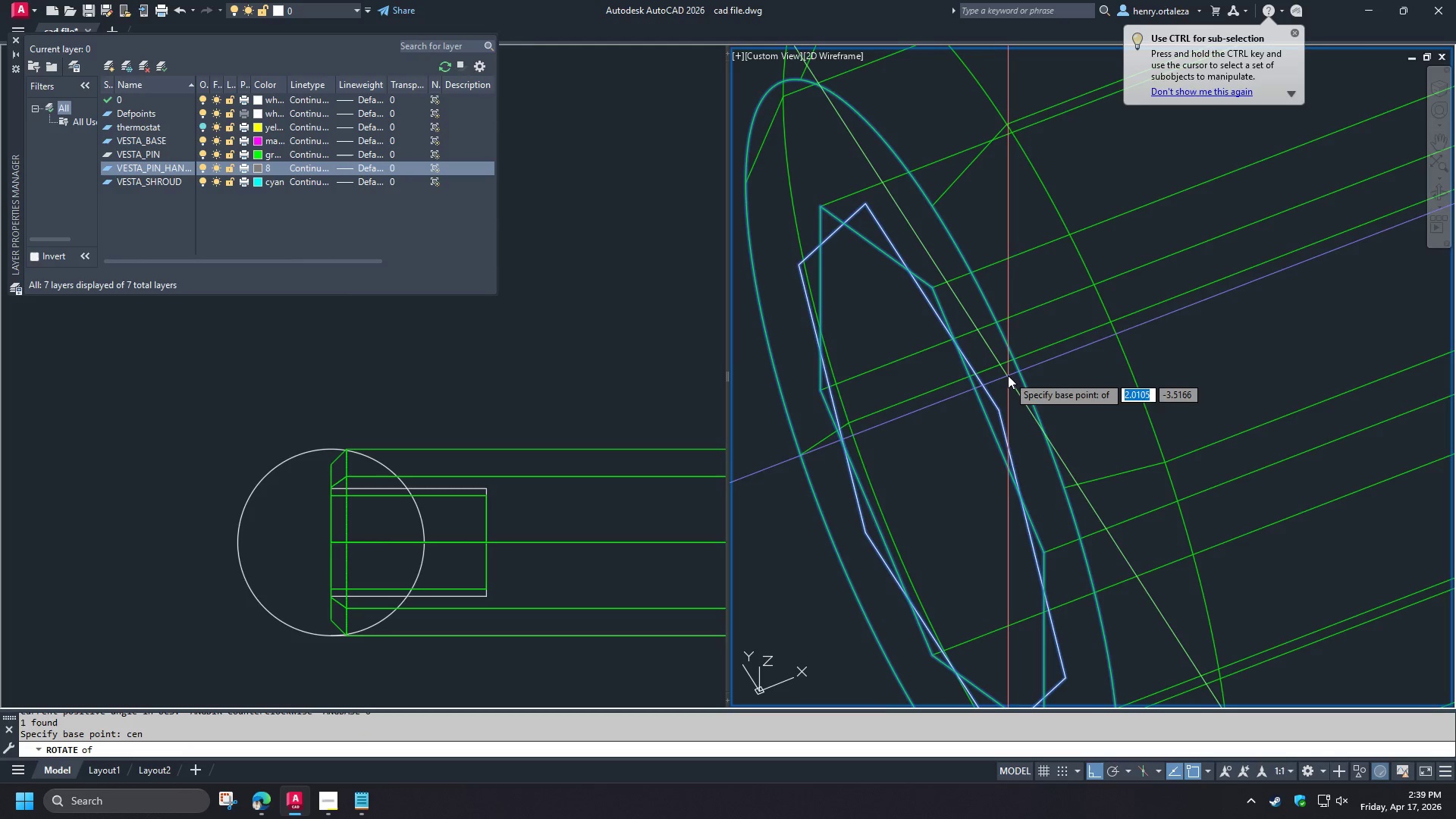 
left_click([1011, 378])
 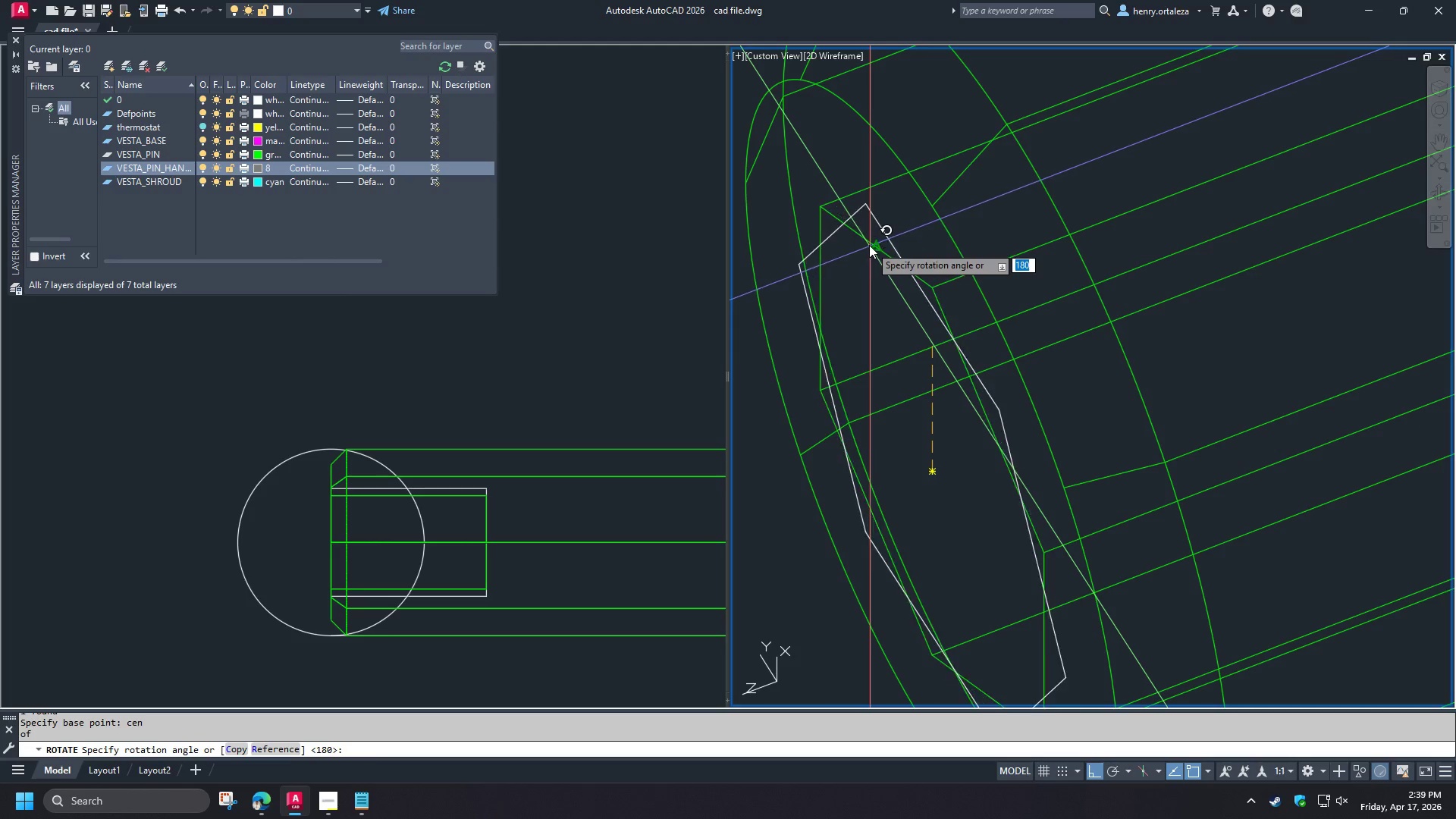 
wait(5.47)
 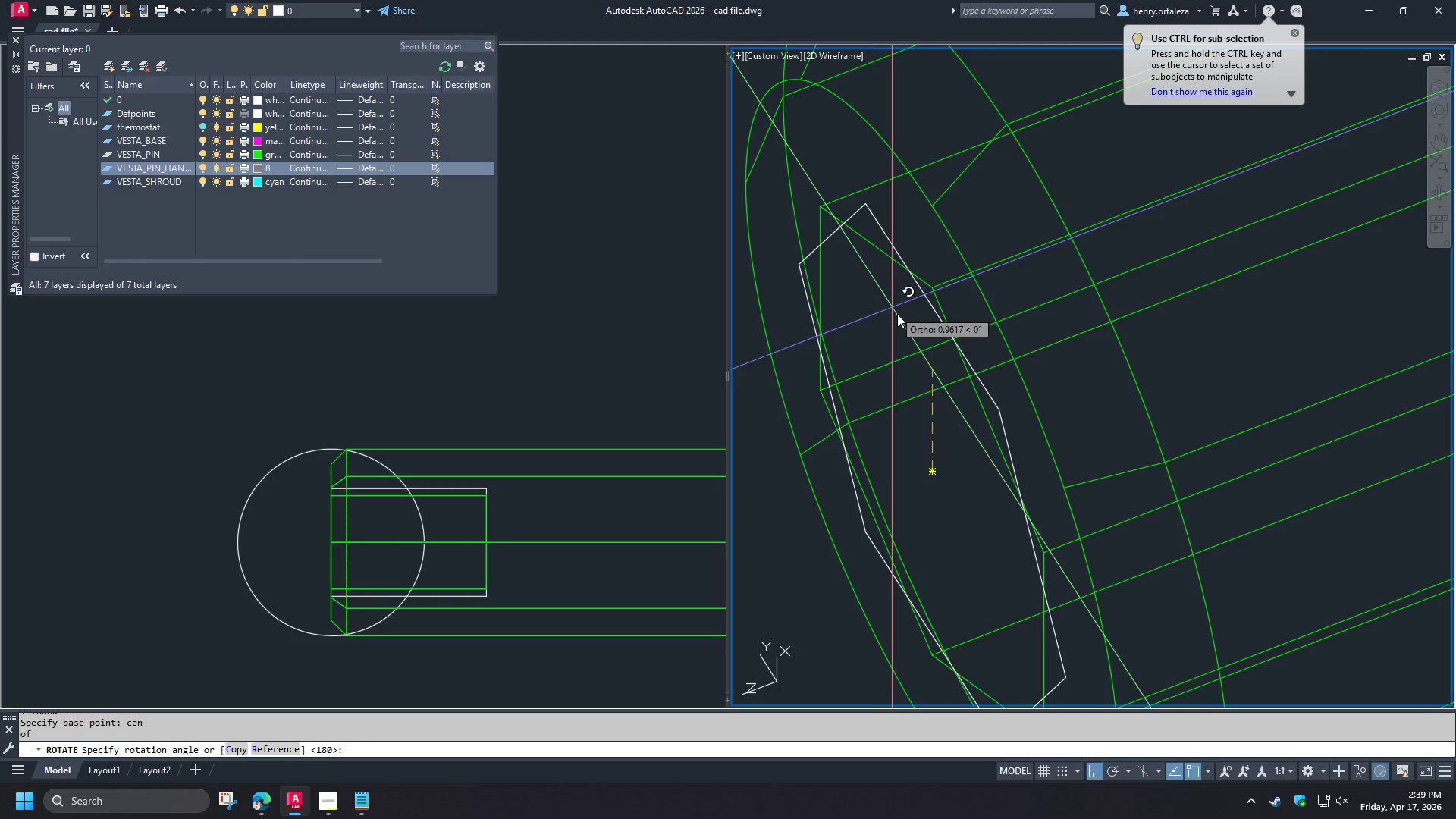 
left_click([869, 245])
 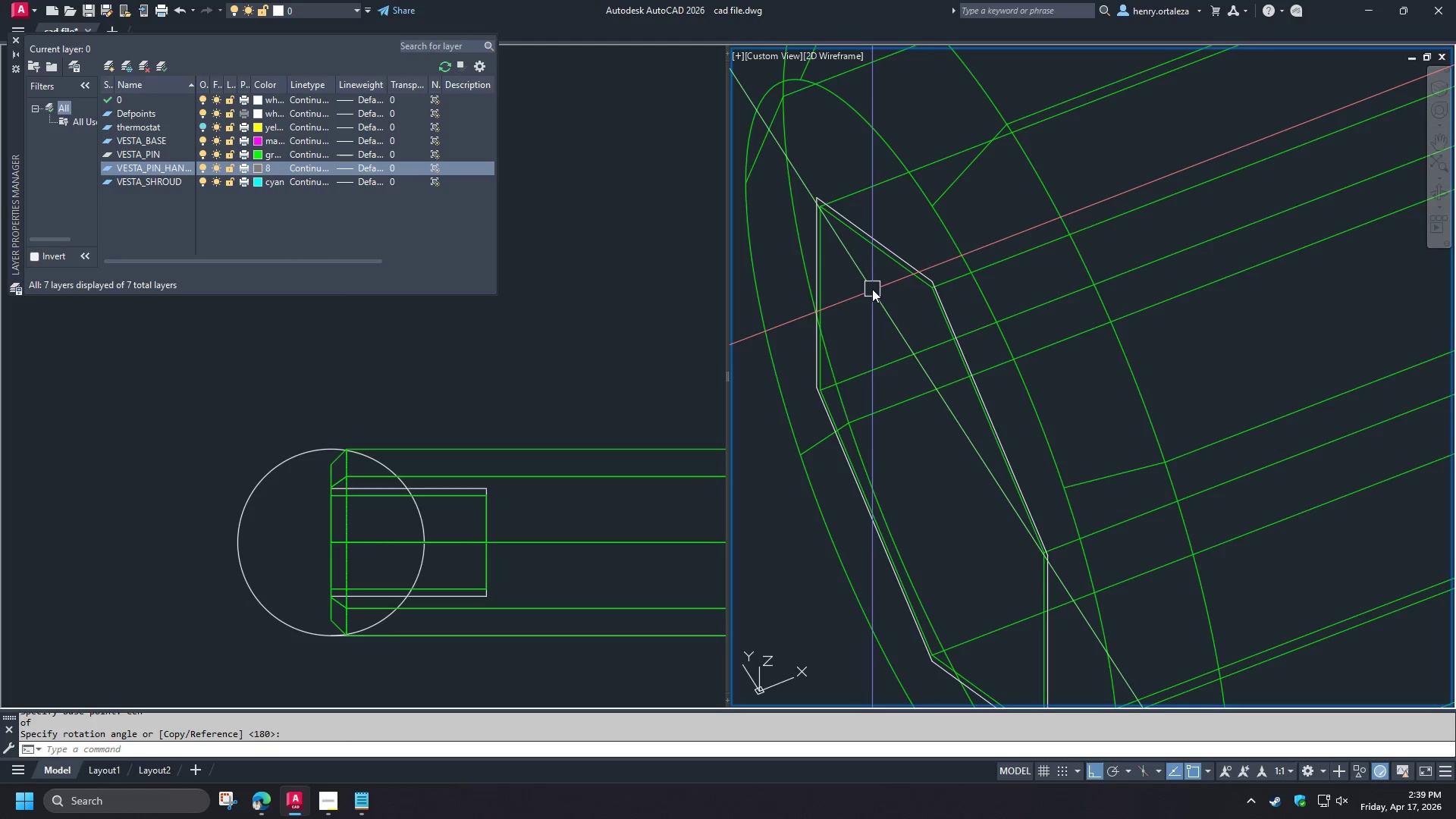 
type(ext )
 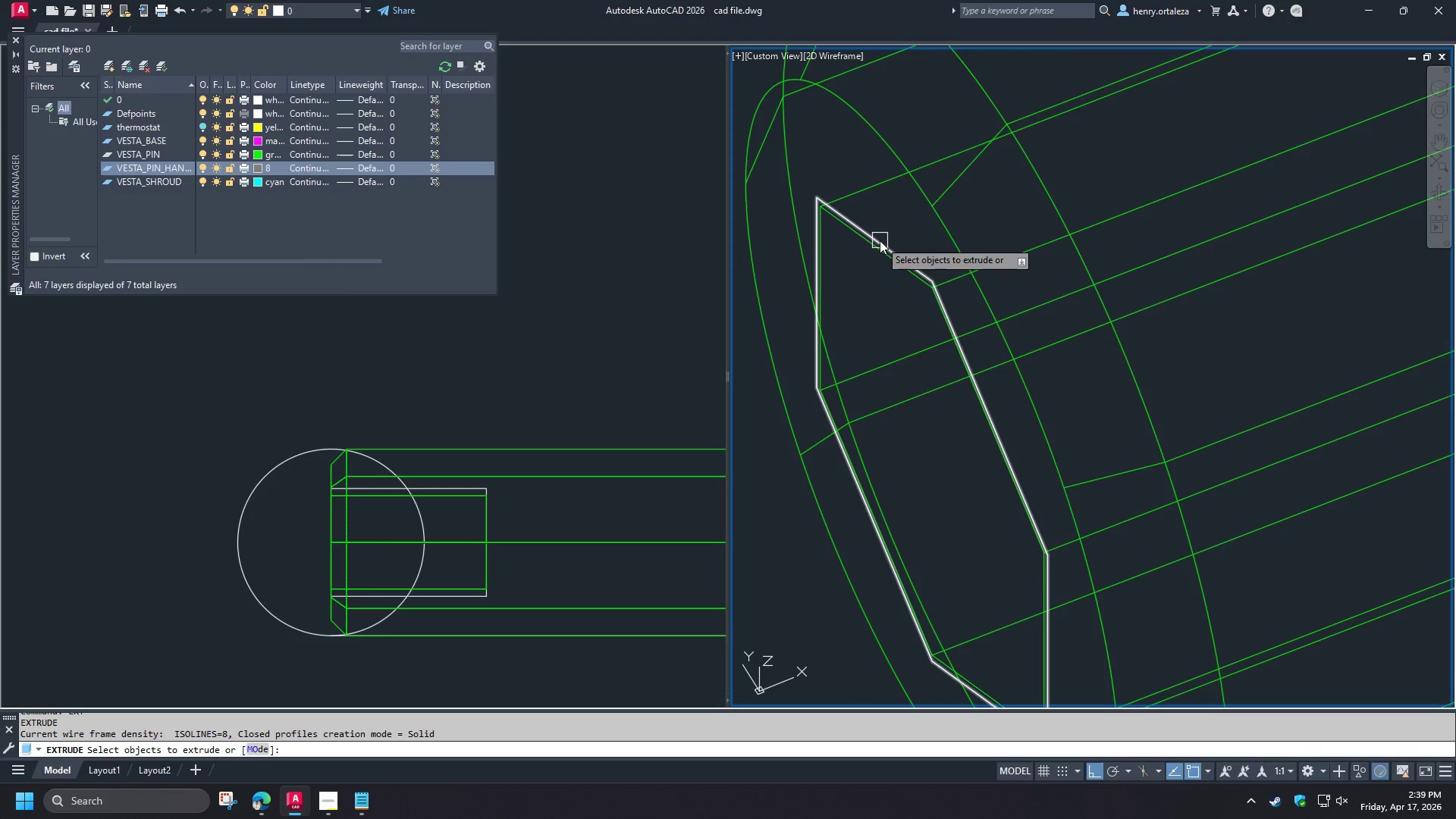 
left_click([880, 240])
 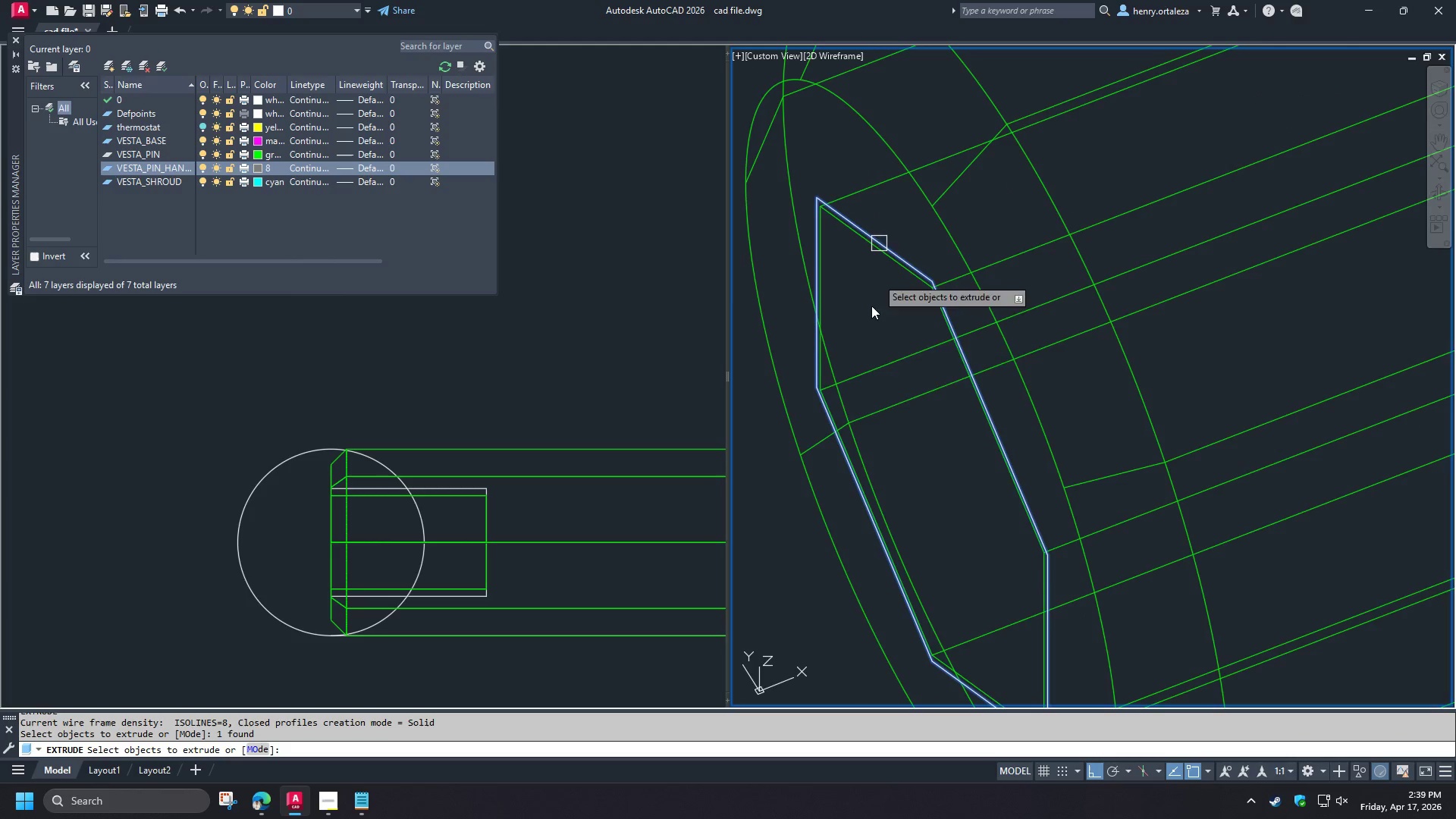 
key(Space)
 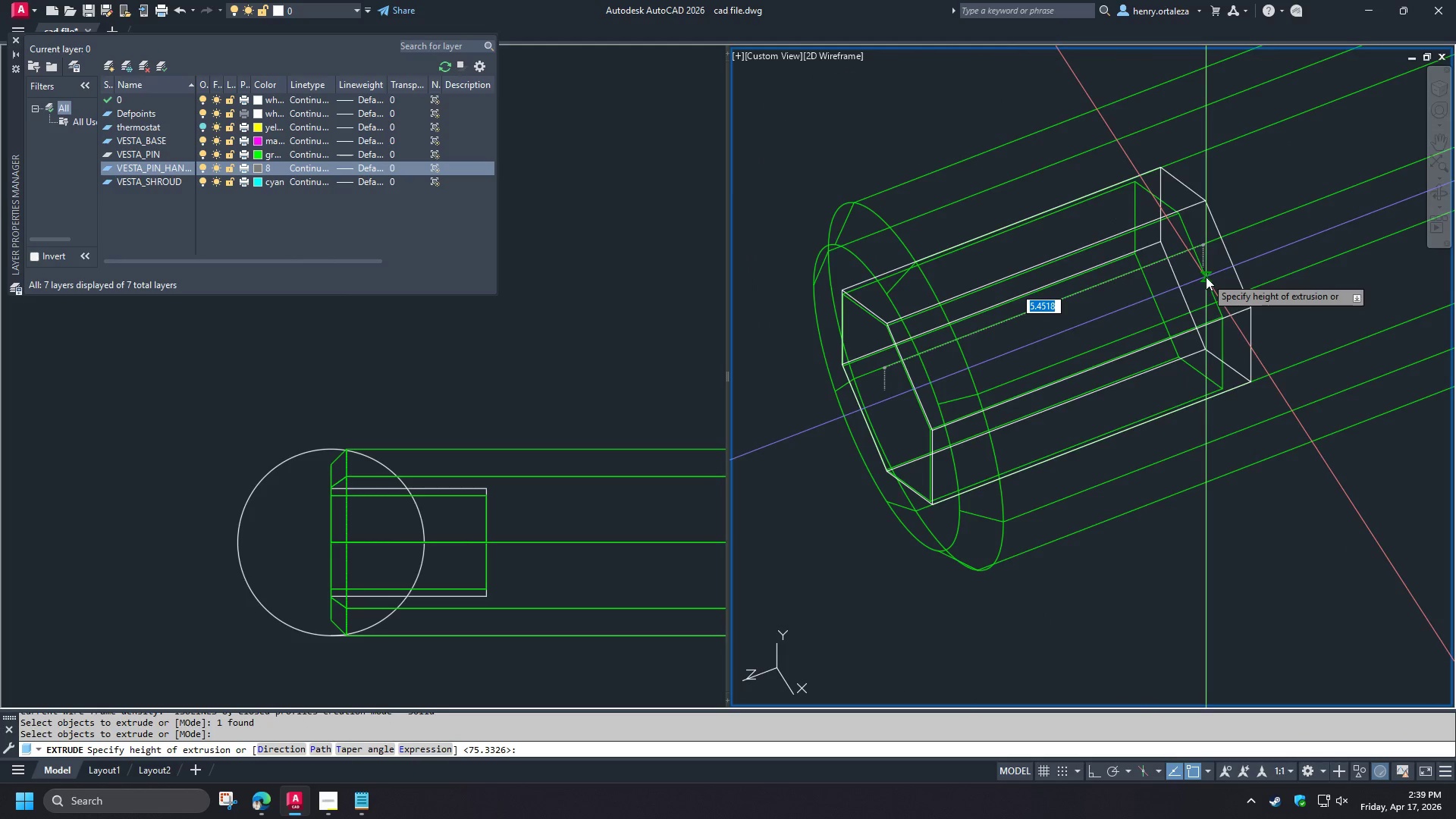 
scroll: coordinate [857, 350], scroll_direction: down, amount: 2.0
 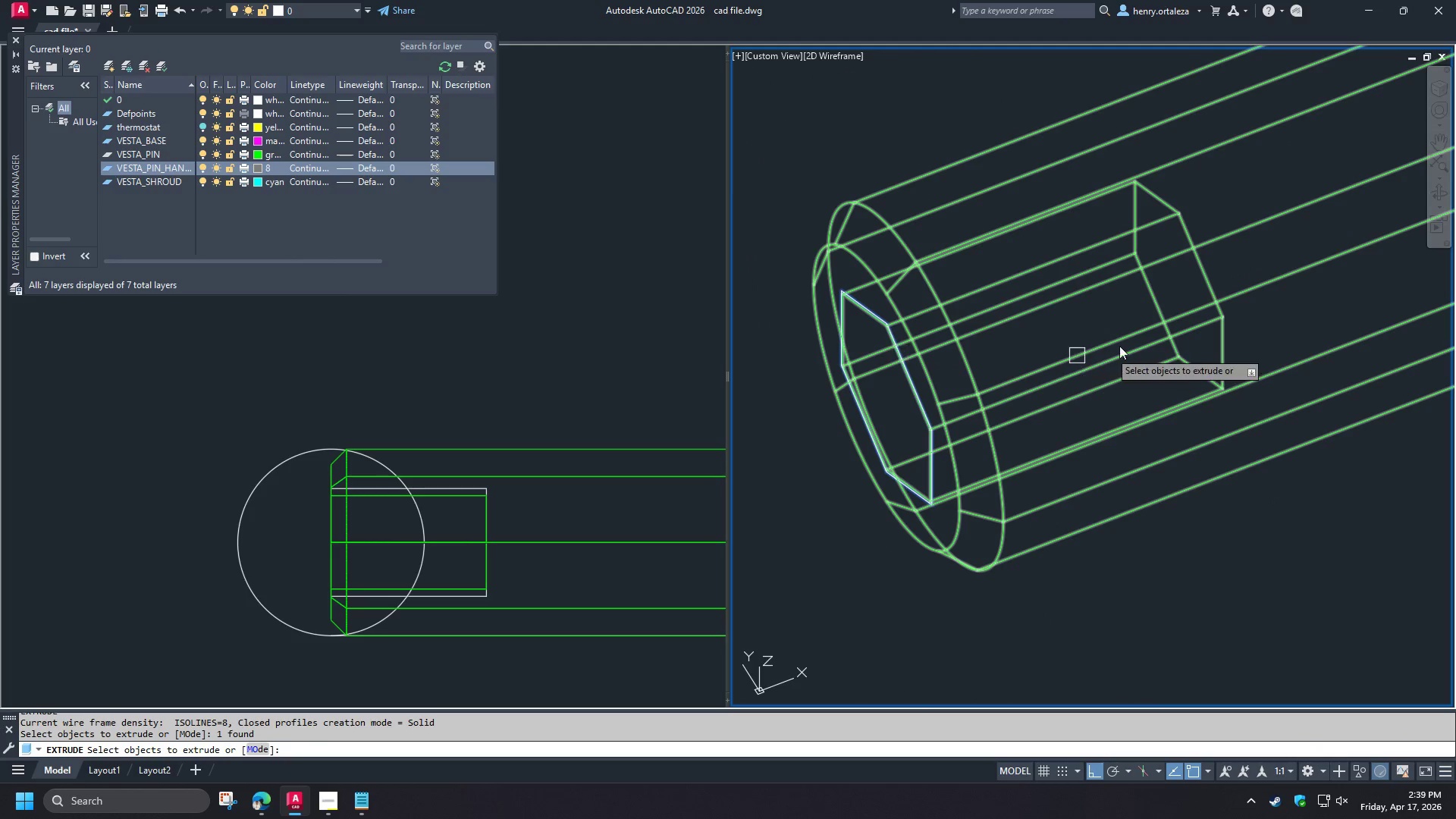 
left_click([1206, 277])
 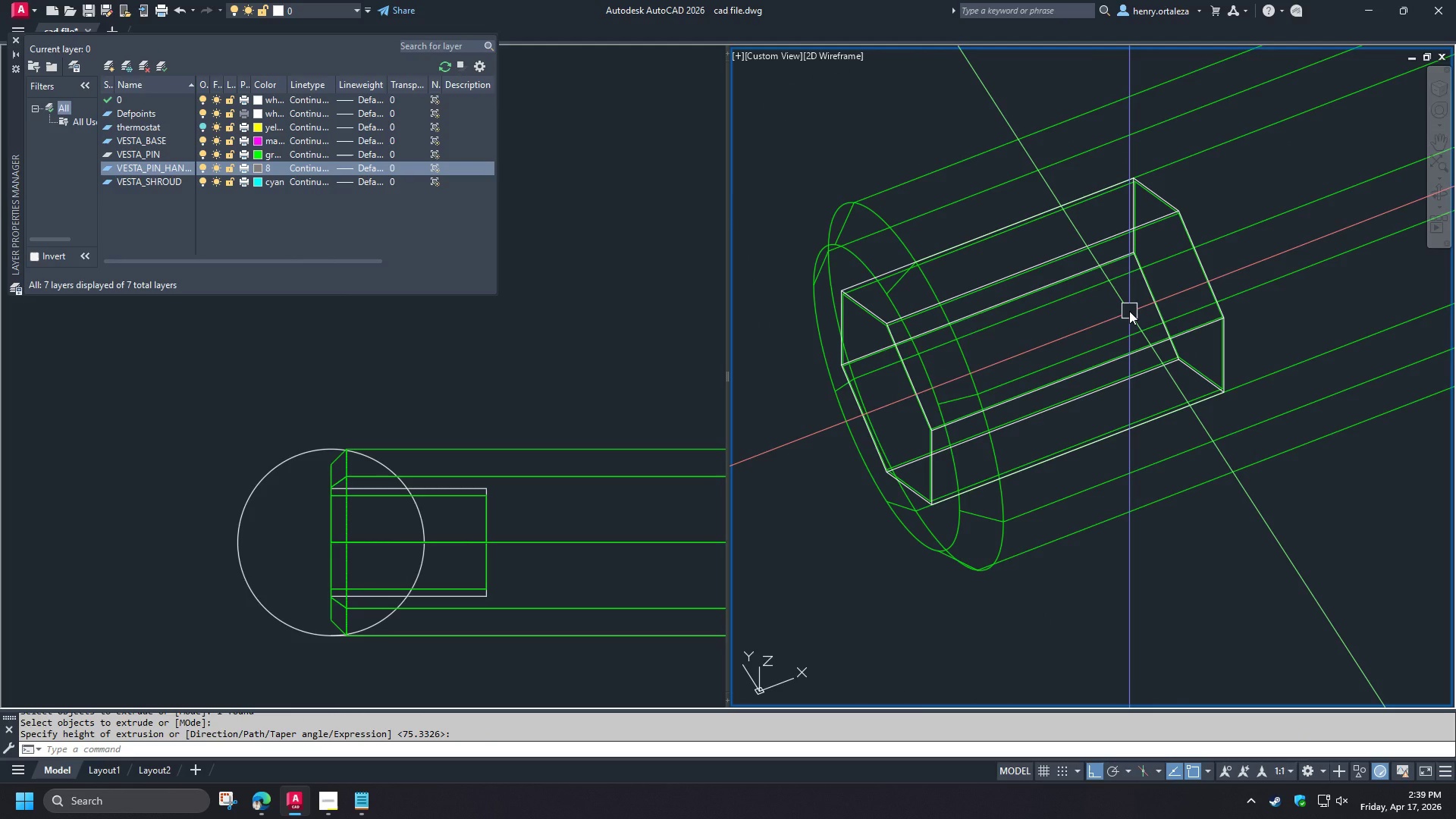 
key(D)
 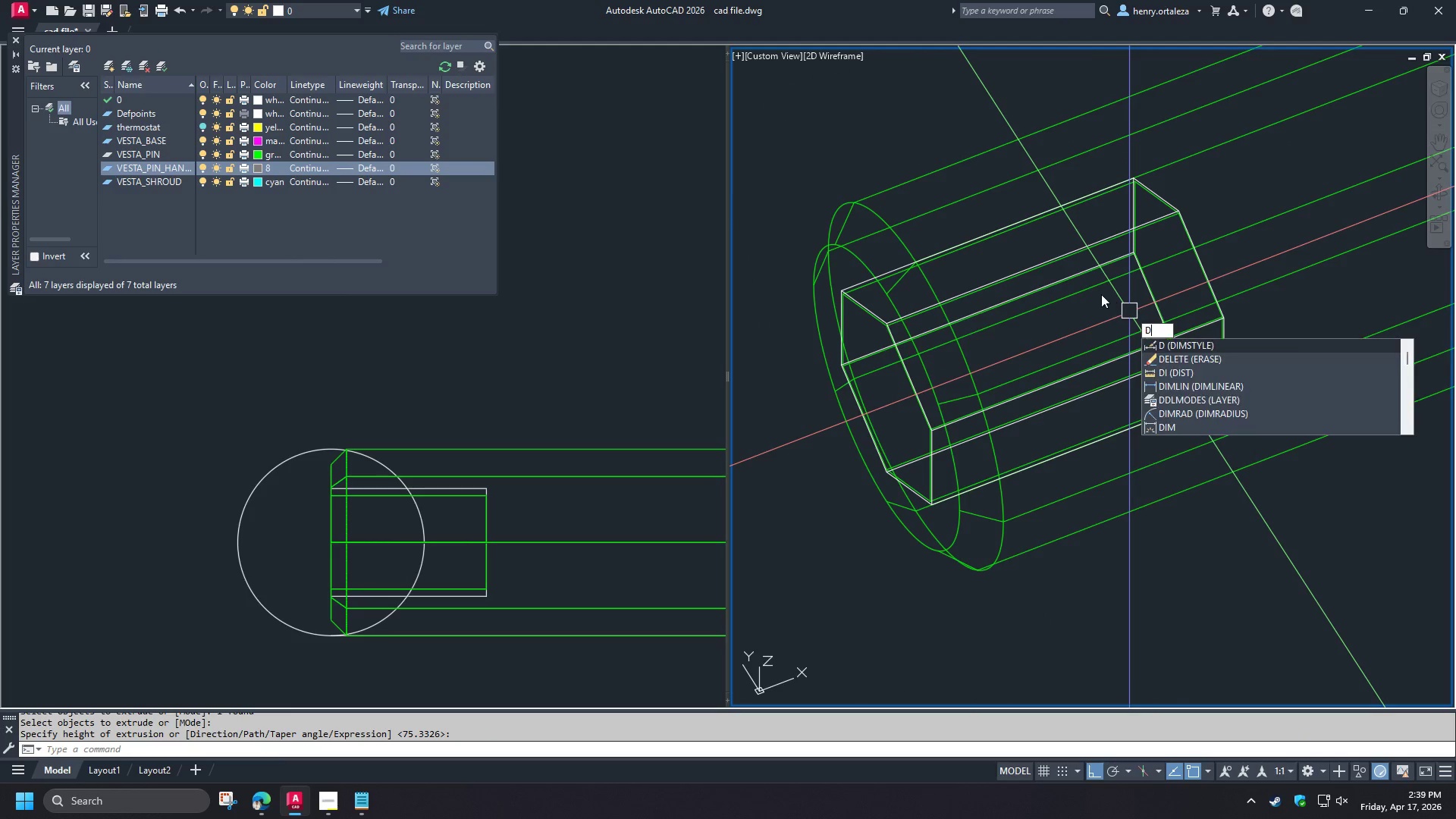 
key(I)
 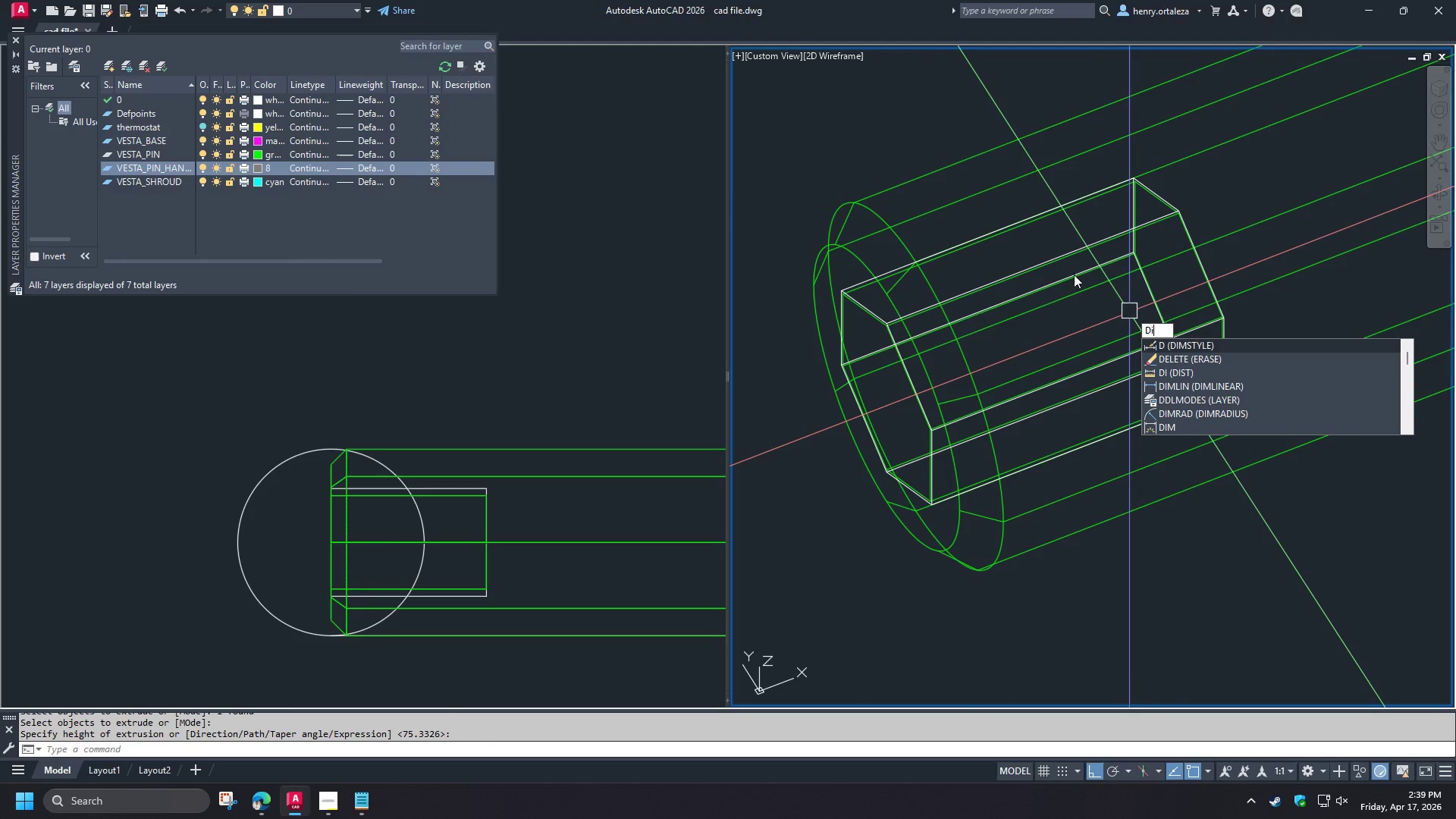 
key(Space)
 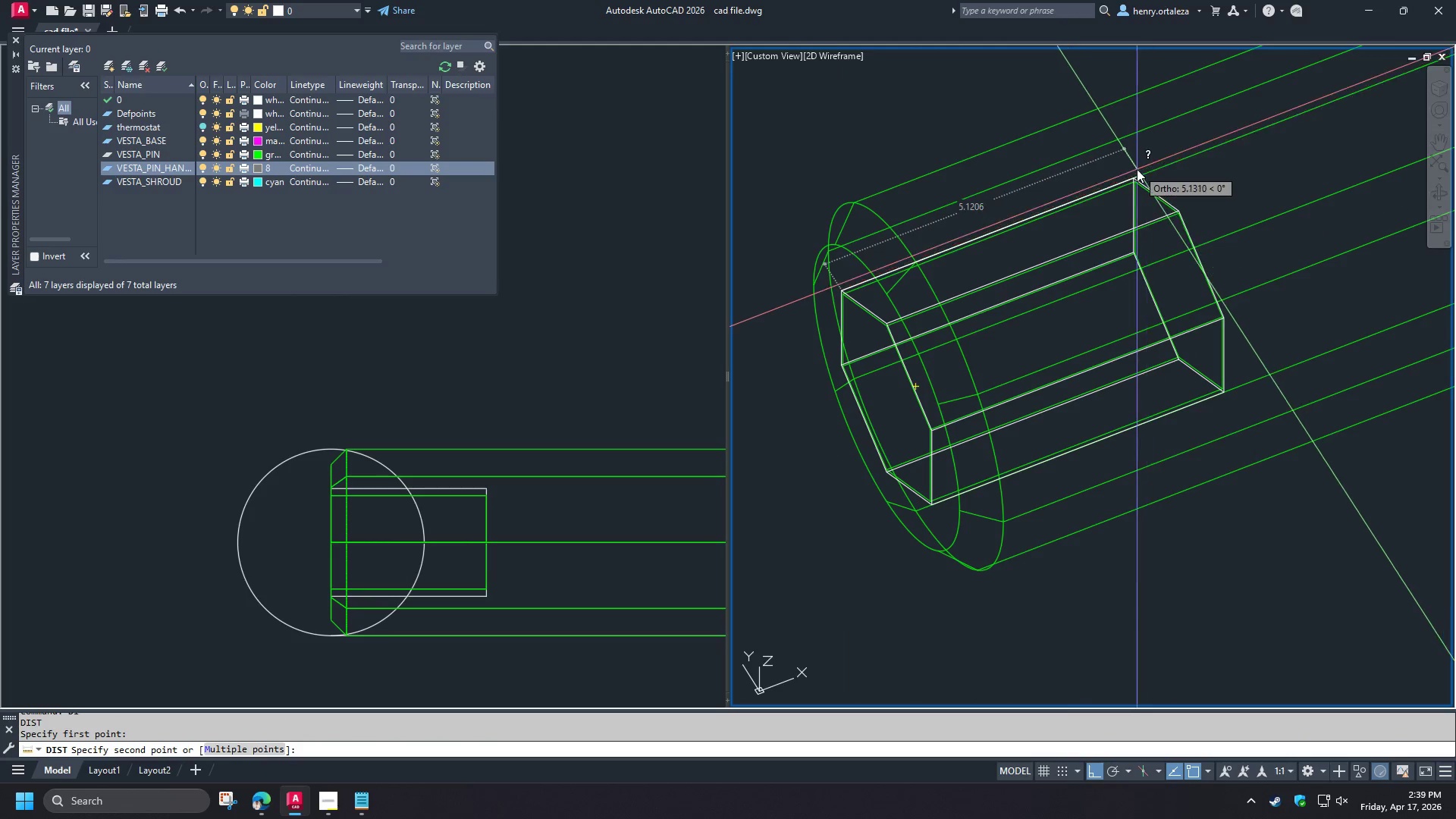 
key(Escape)
 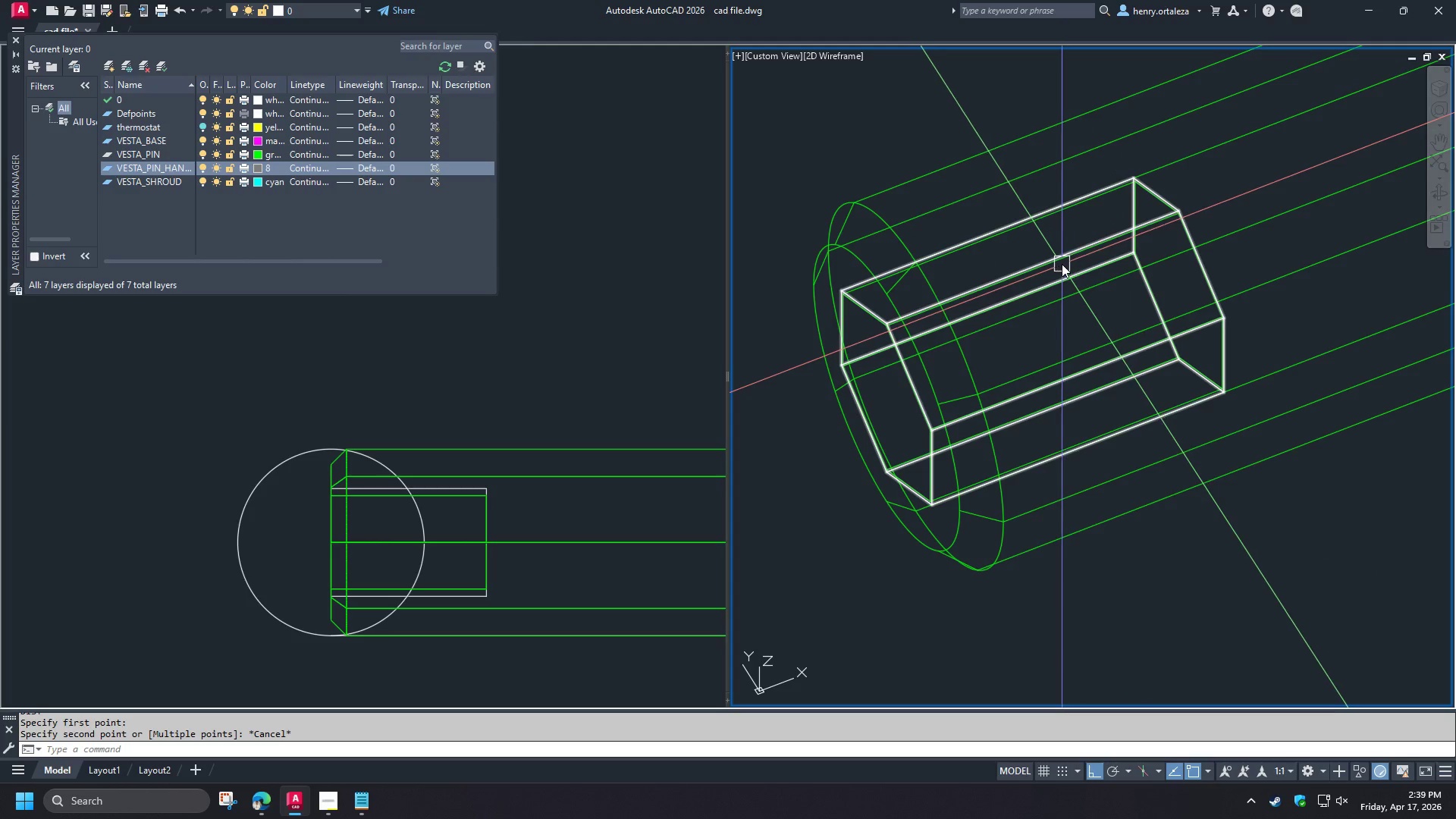 
key(S)
 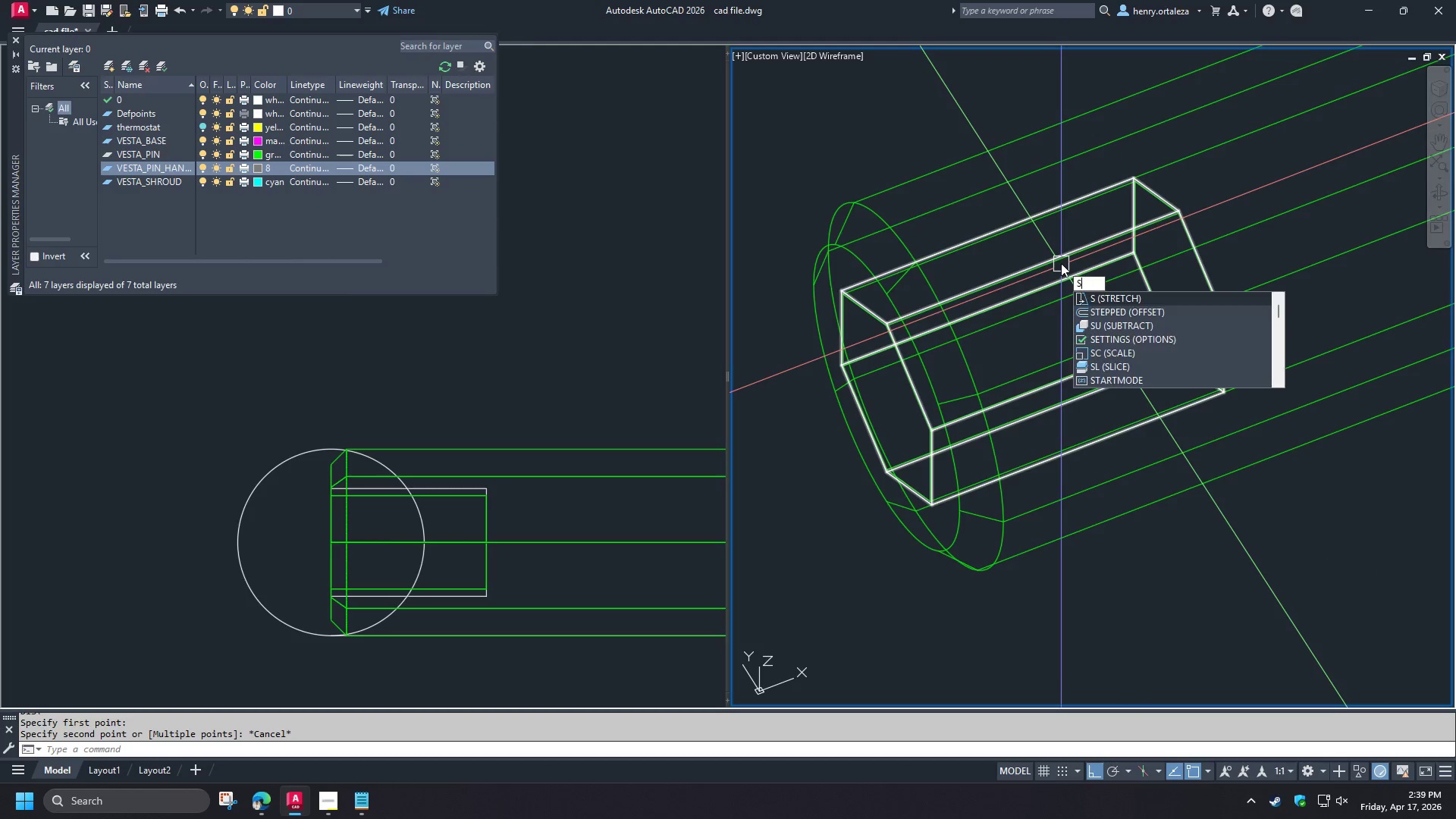 
key(U)
 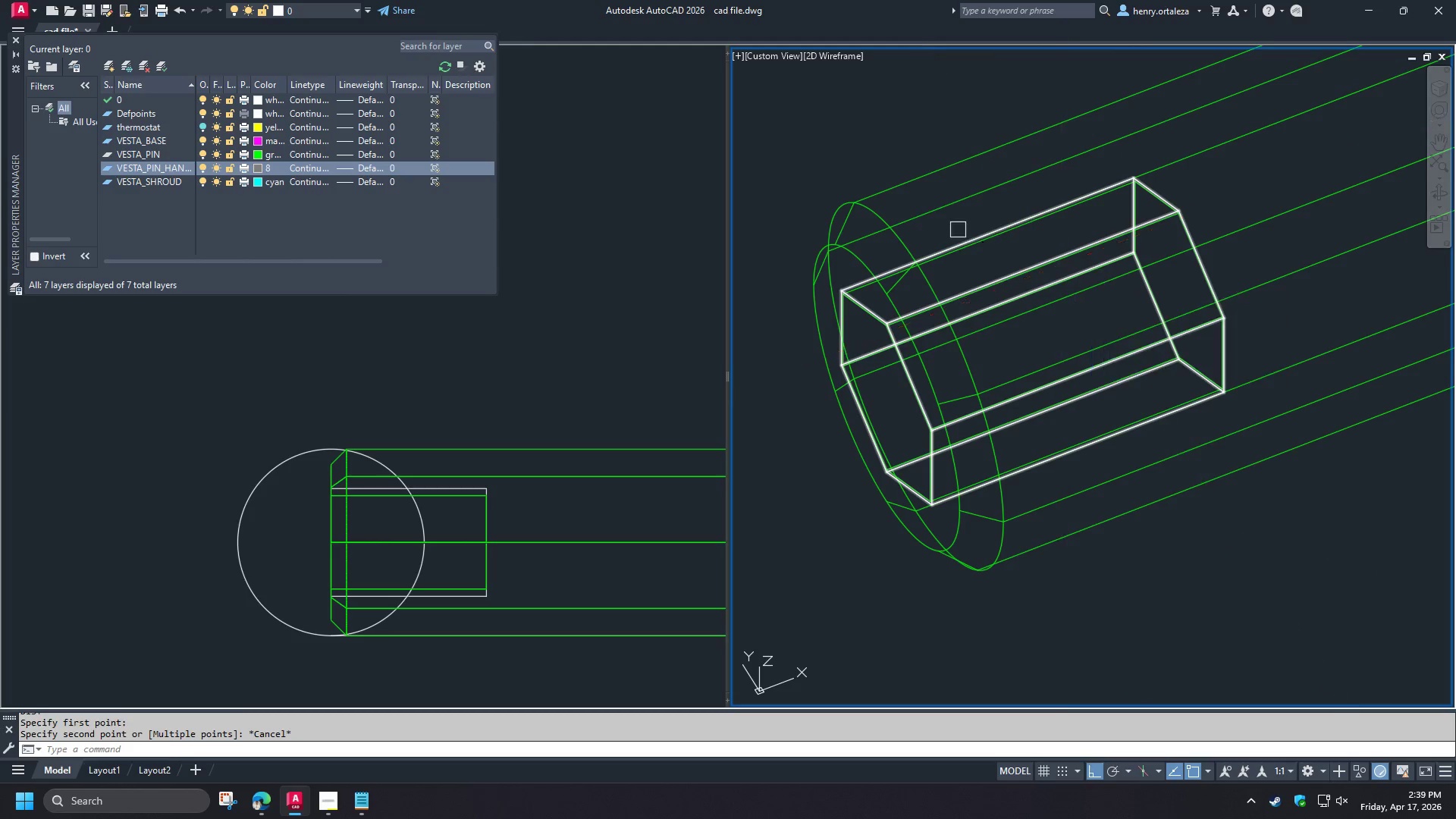 
key(Space)
 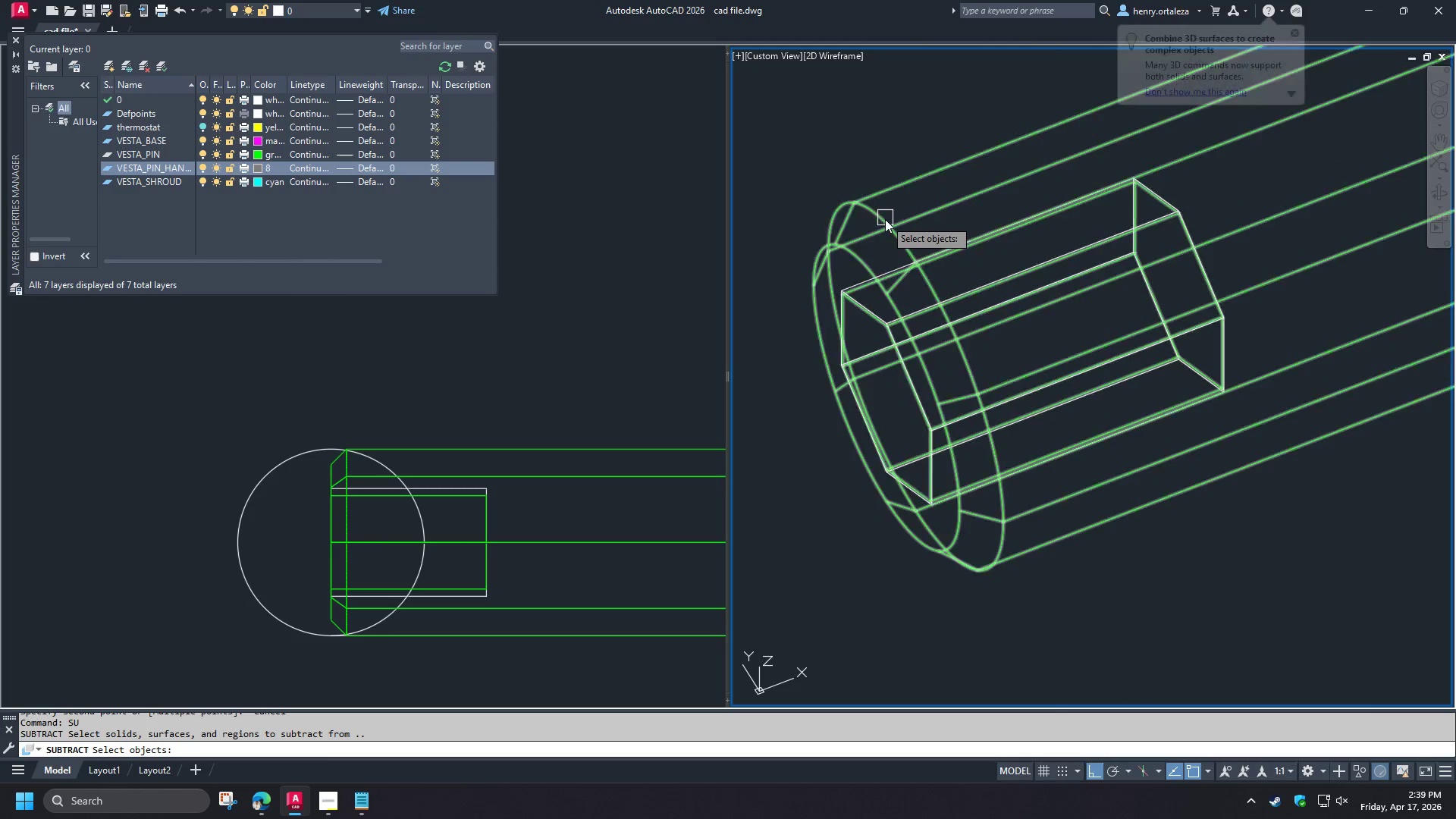 
left_click([885, 219])
 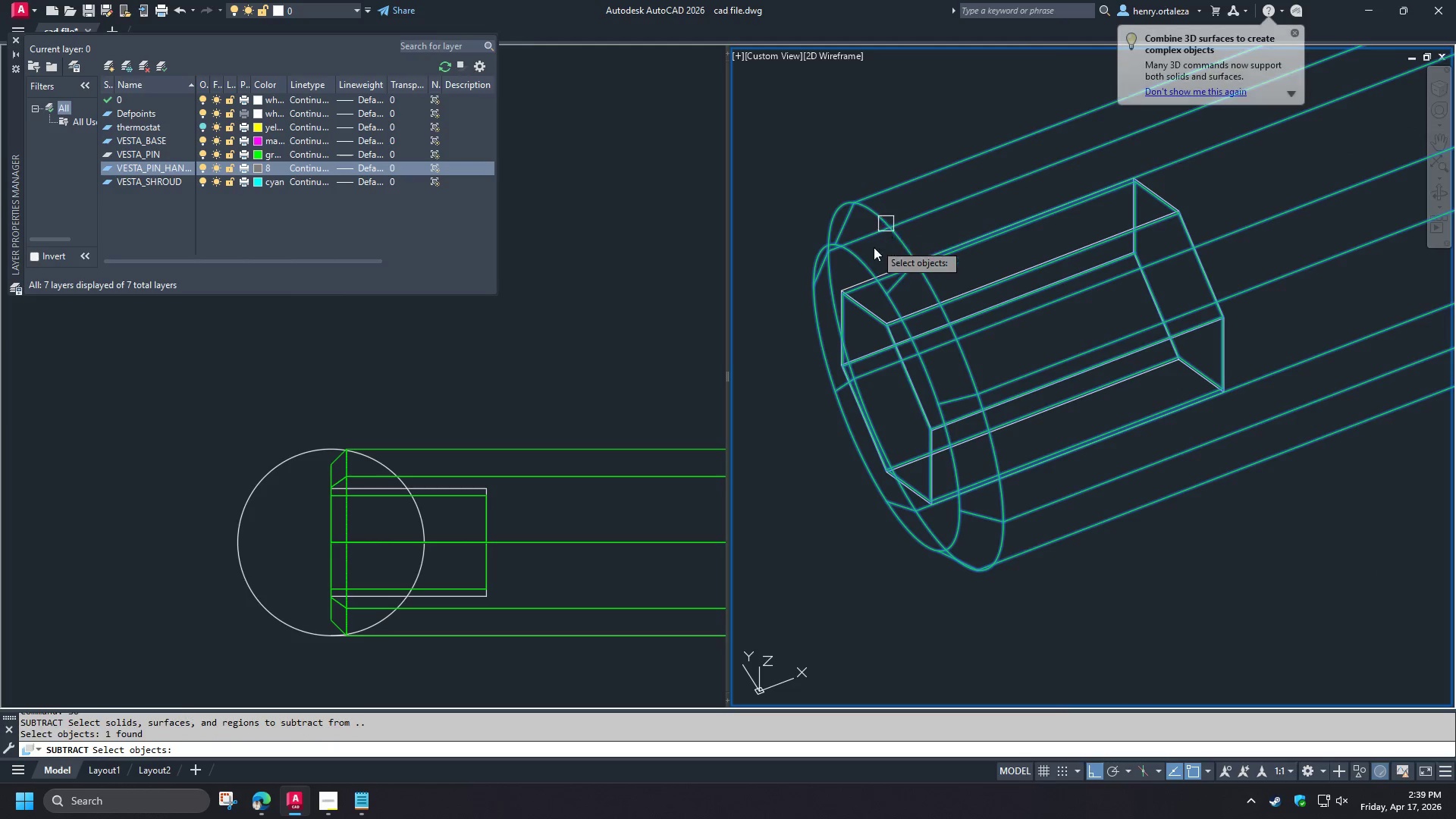 
key(Space)
 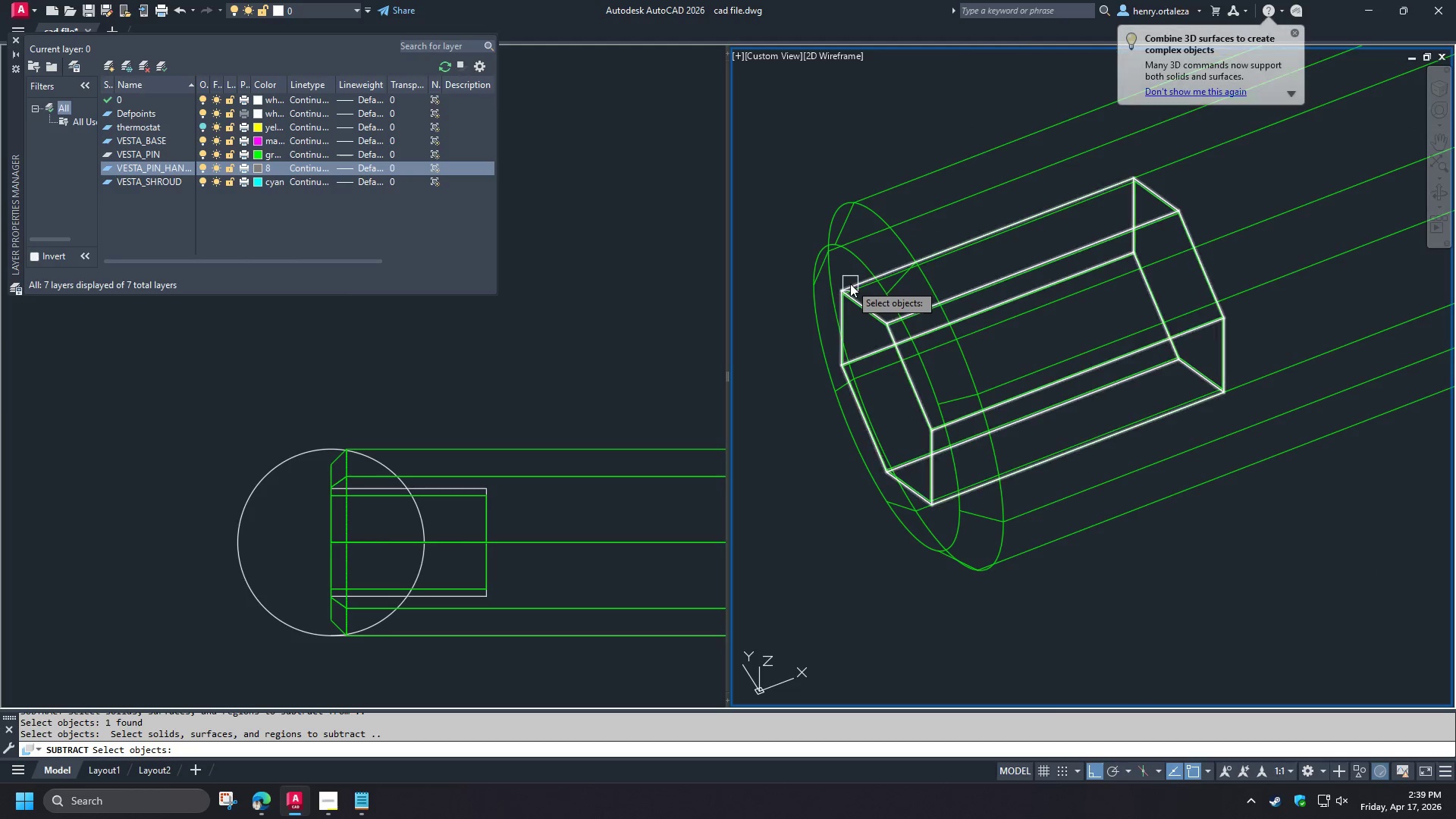 
left_click([850, 284])
 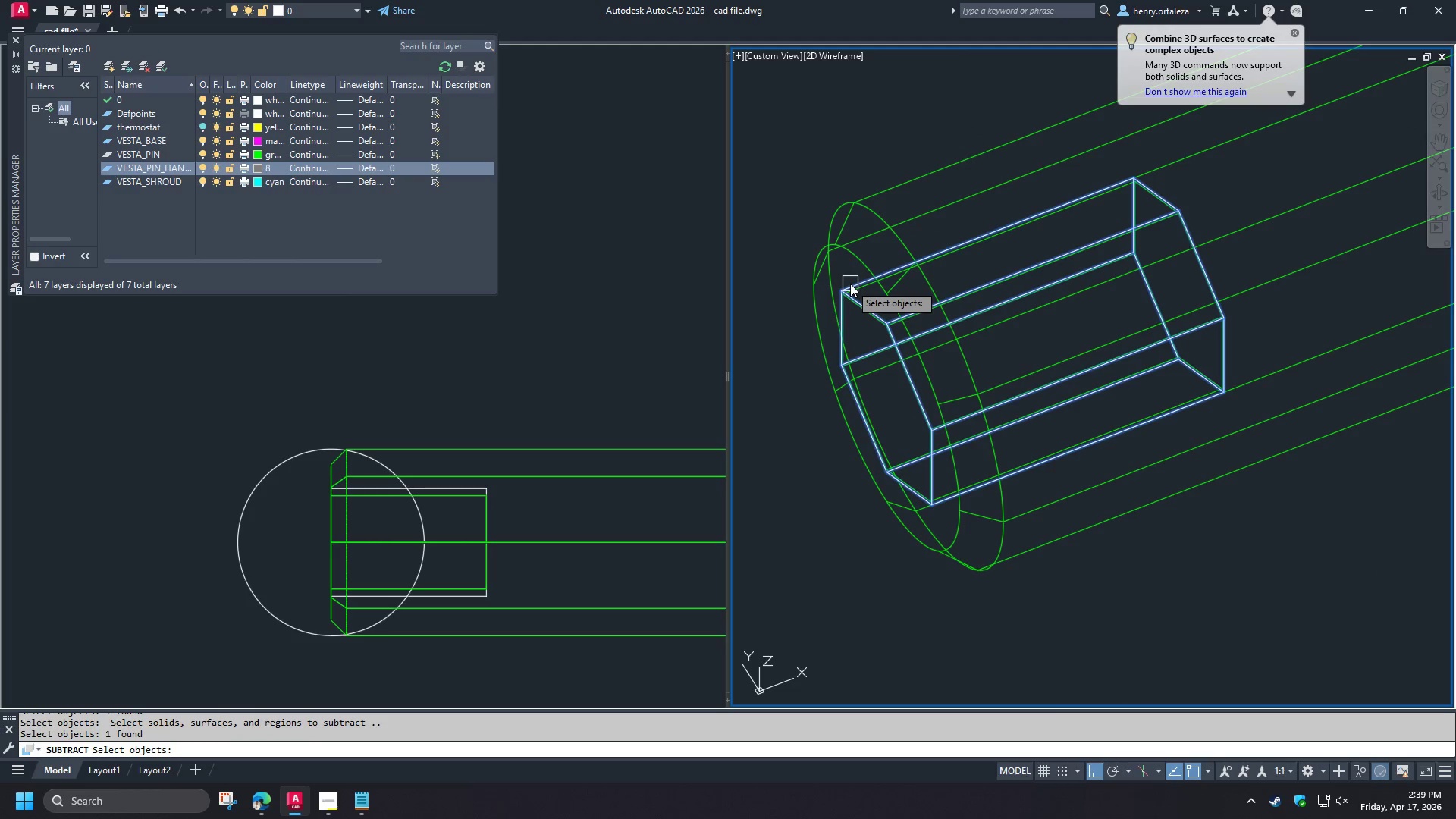 
type( di)
 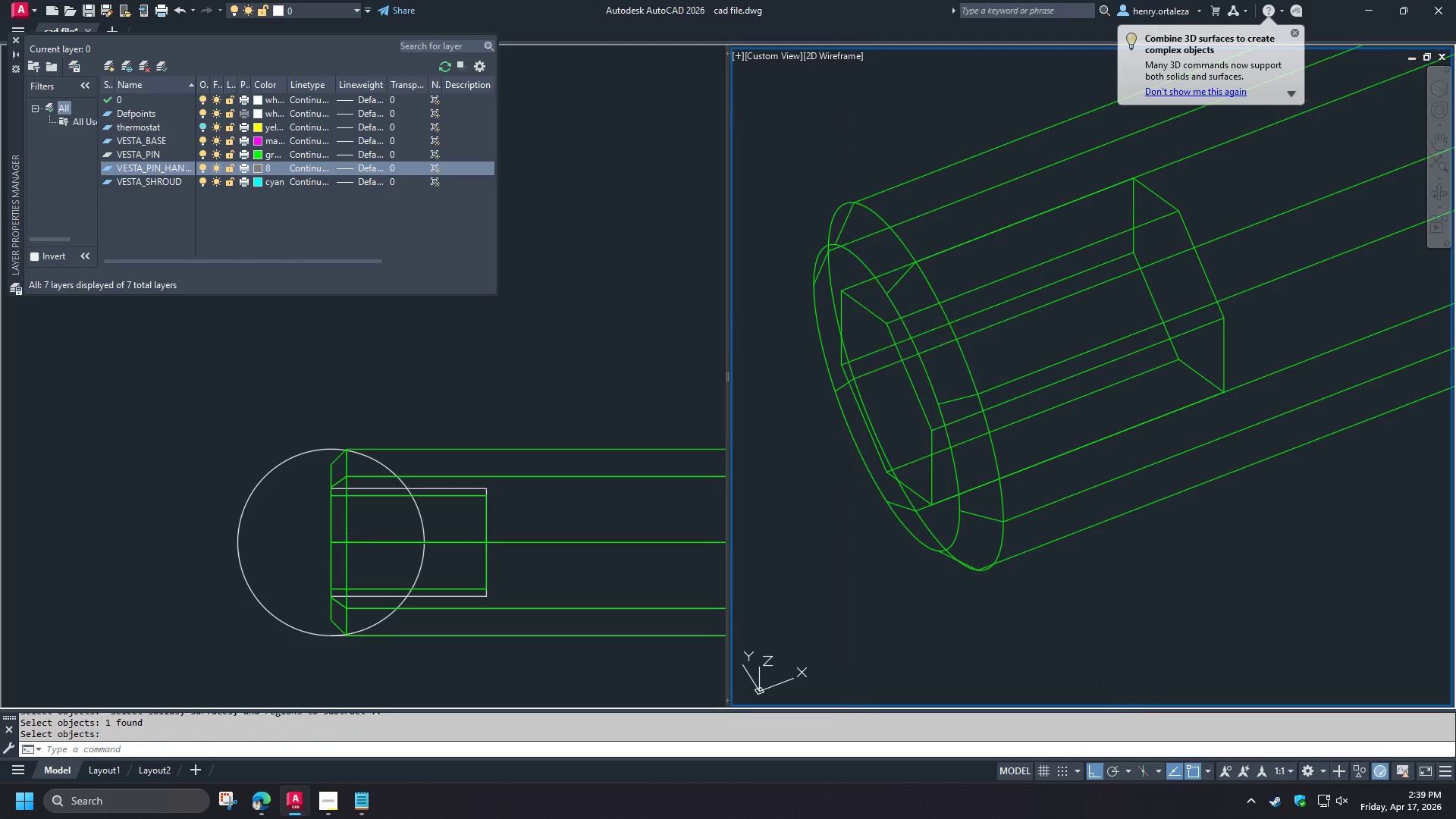 
key(Space)
 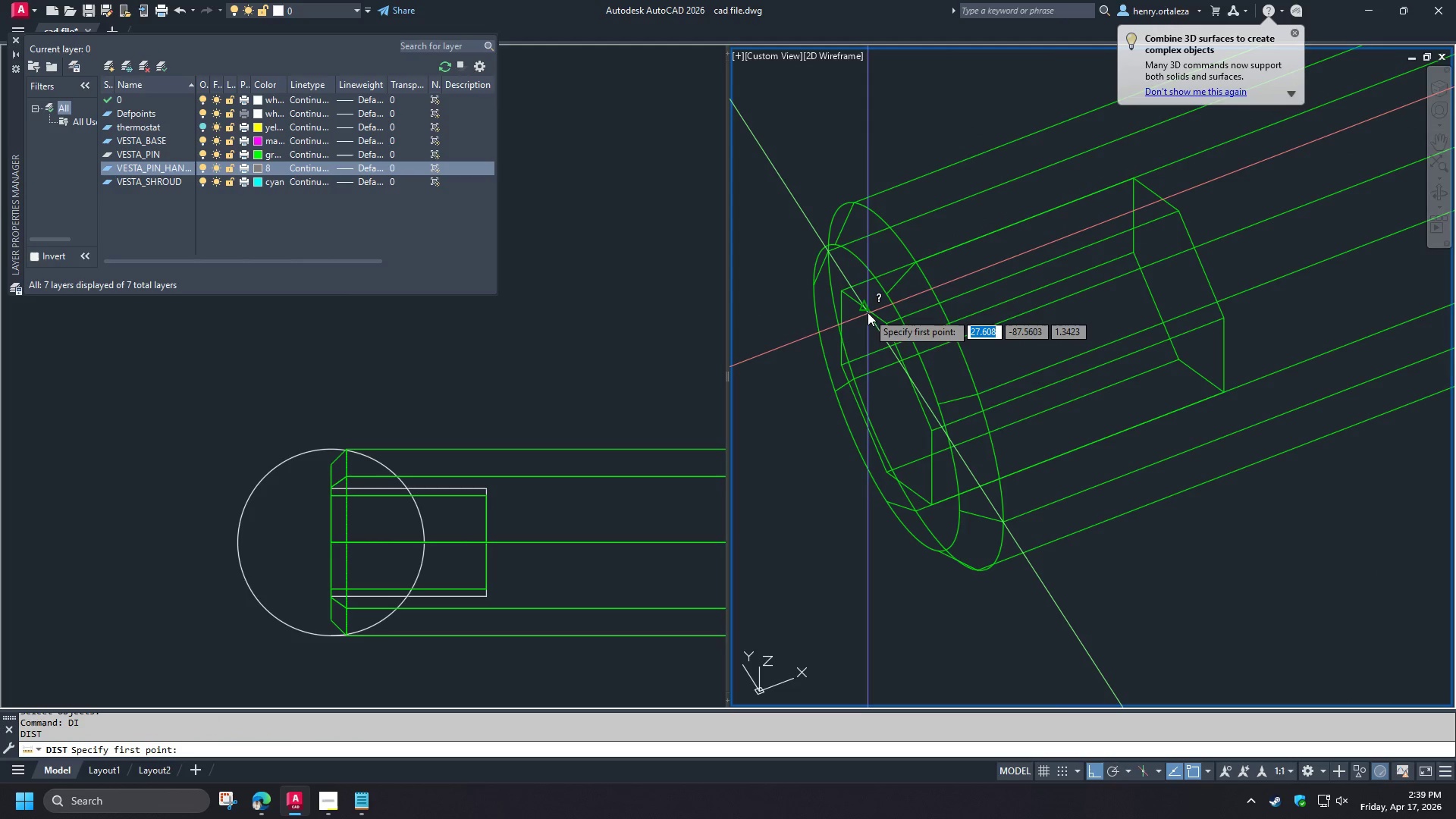 
left_click([868, 312])
 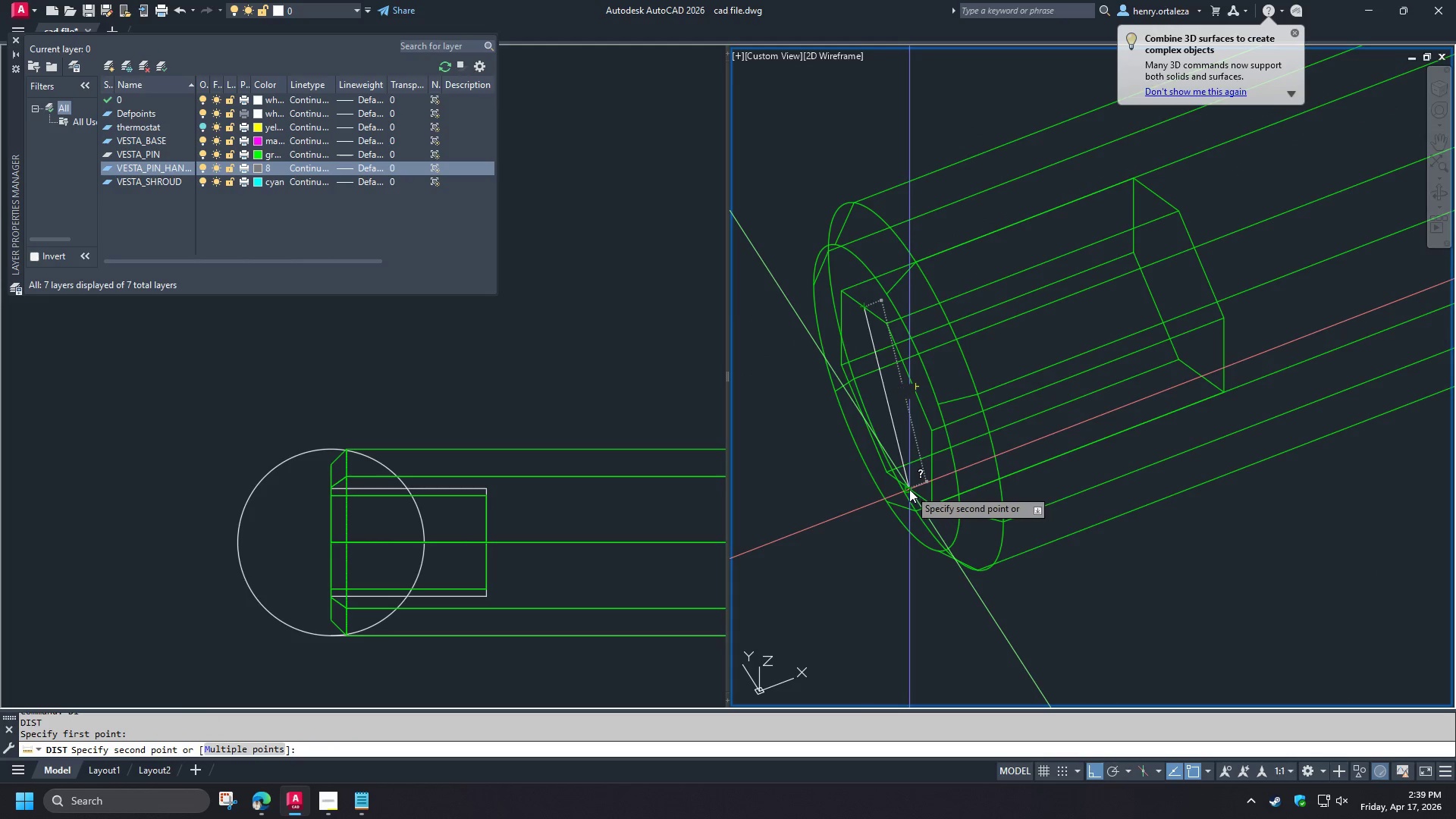 
key(Escape)
 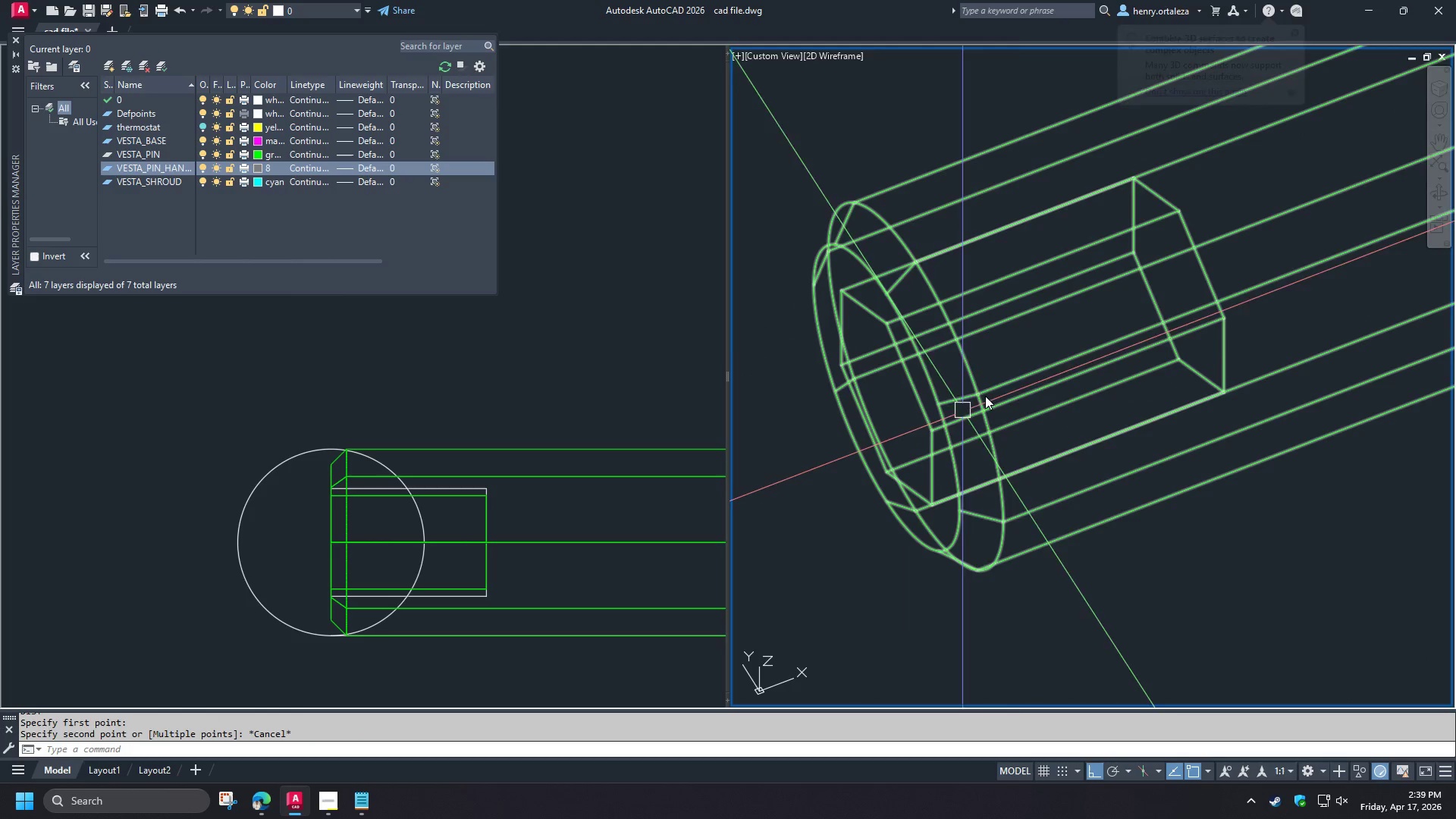 
type(re )
 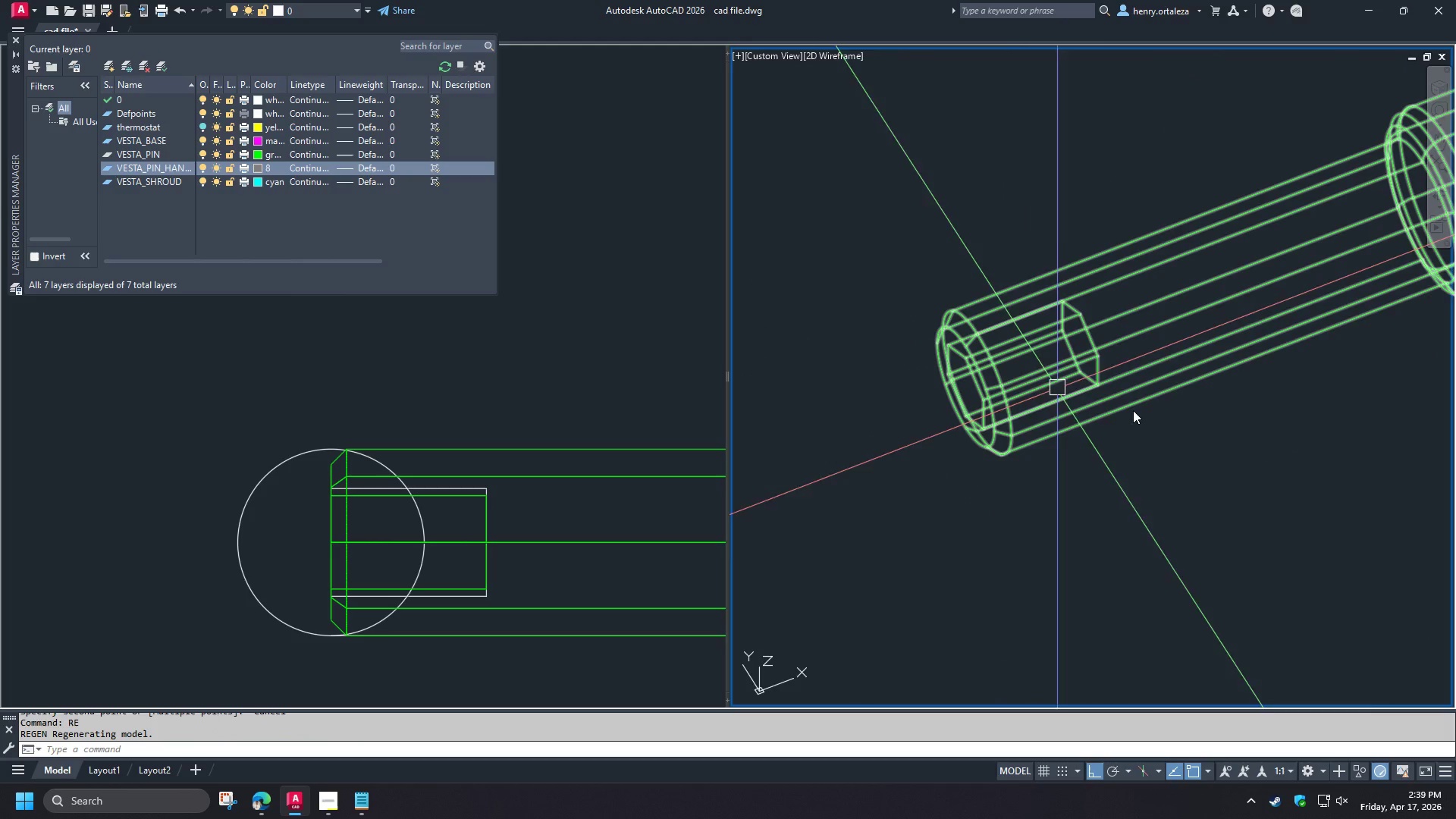 
scroll: coordinate [1146, 424], scroll_direction: down, amount: 6.0
 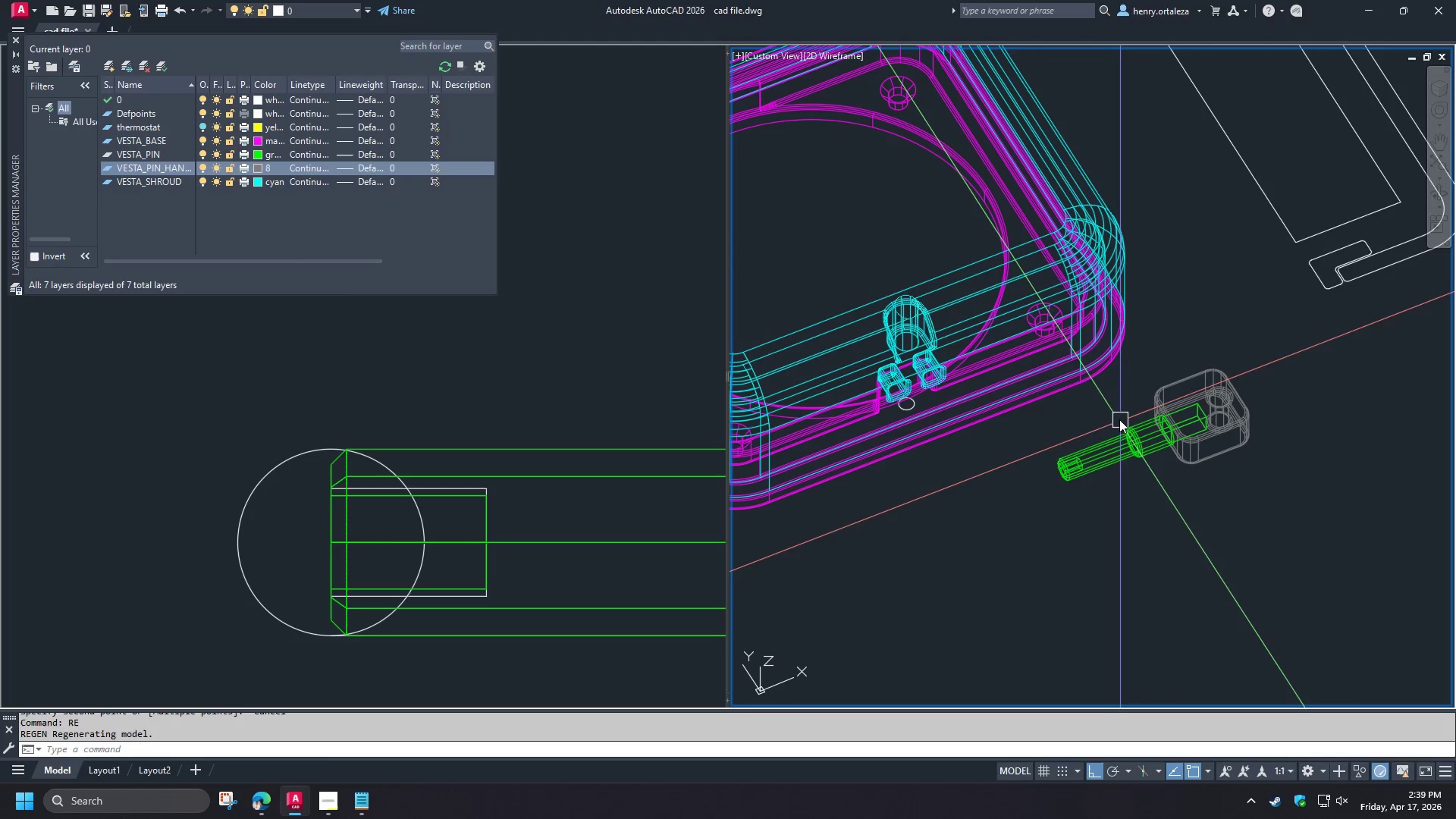 
left_click([444, 569])
 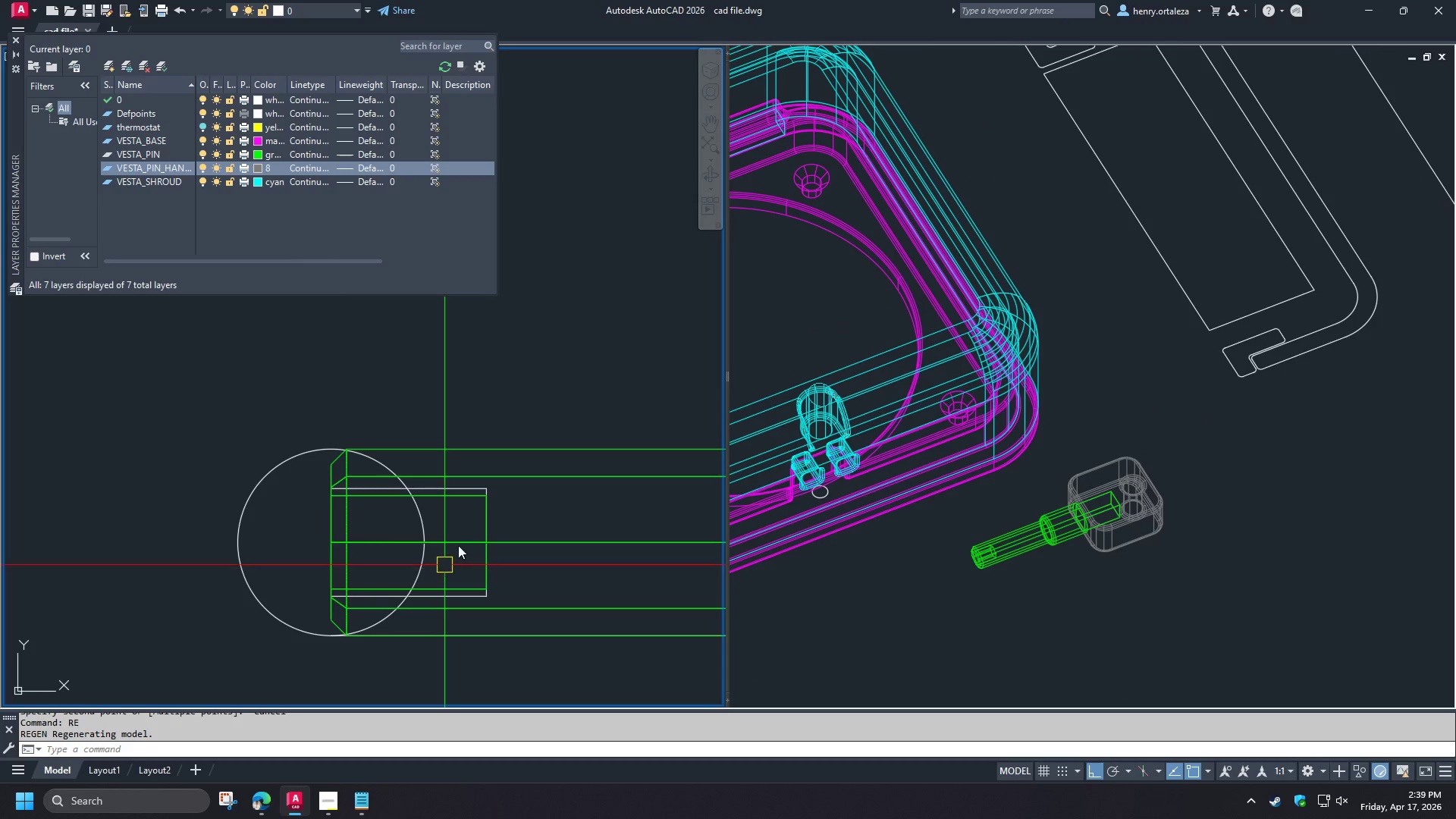 
scroll: coordinate [540, 442], scroll_direction: down, amount: 5.0
 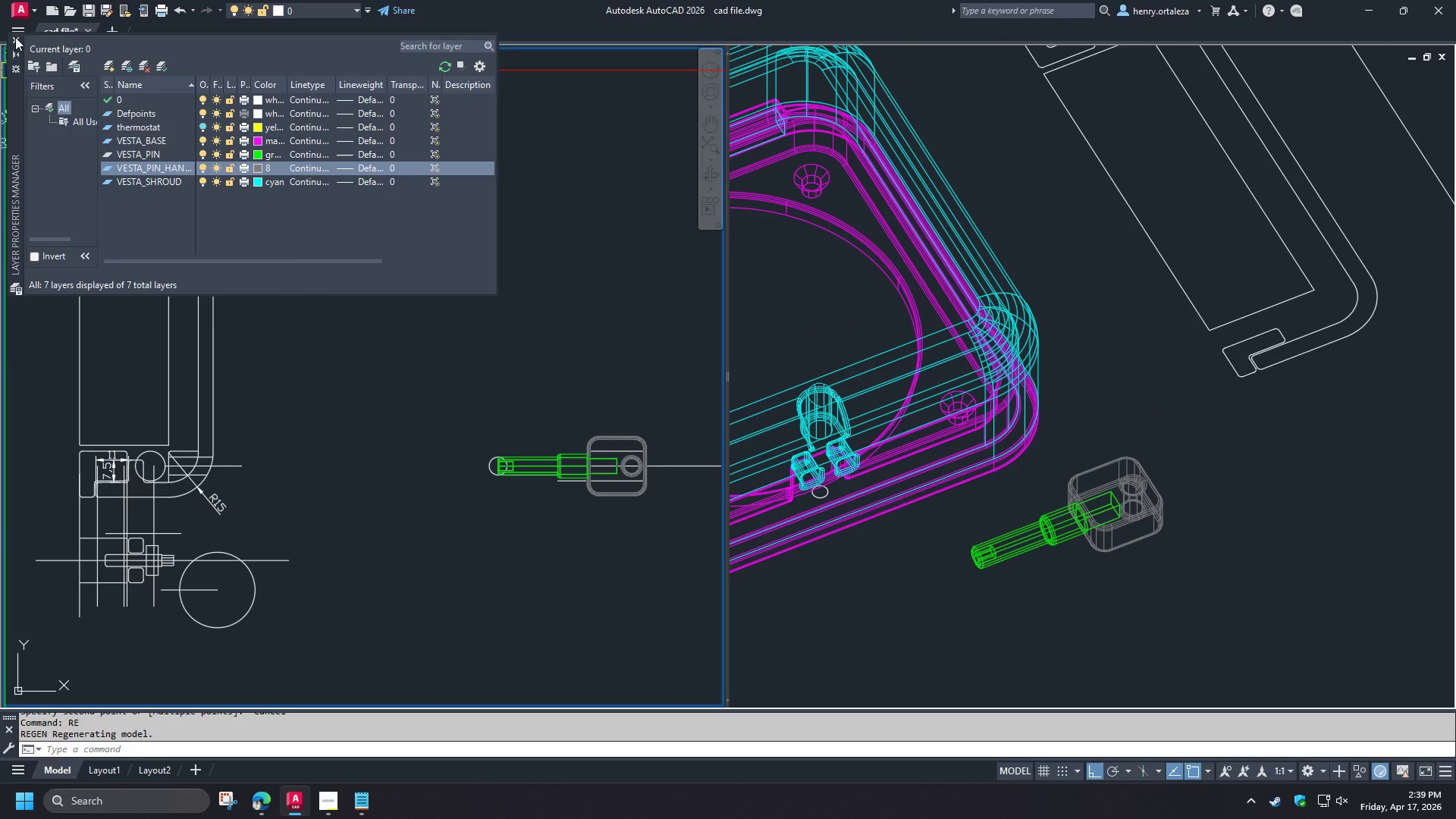 
left_click([15, 37])
 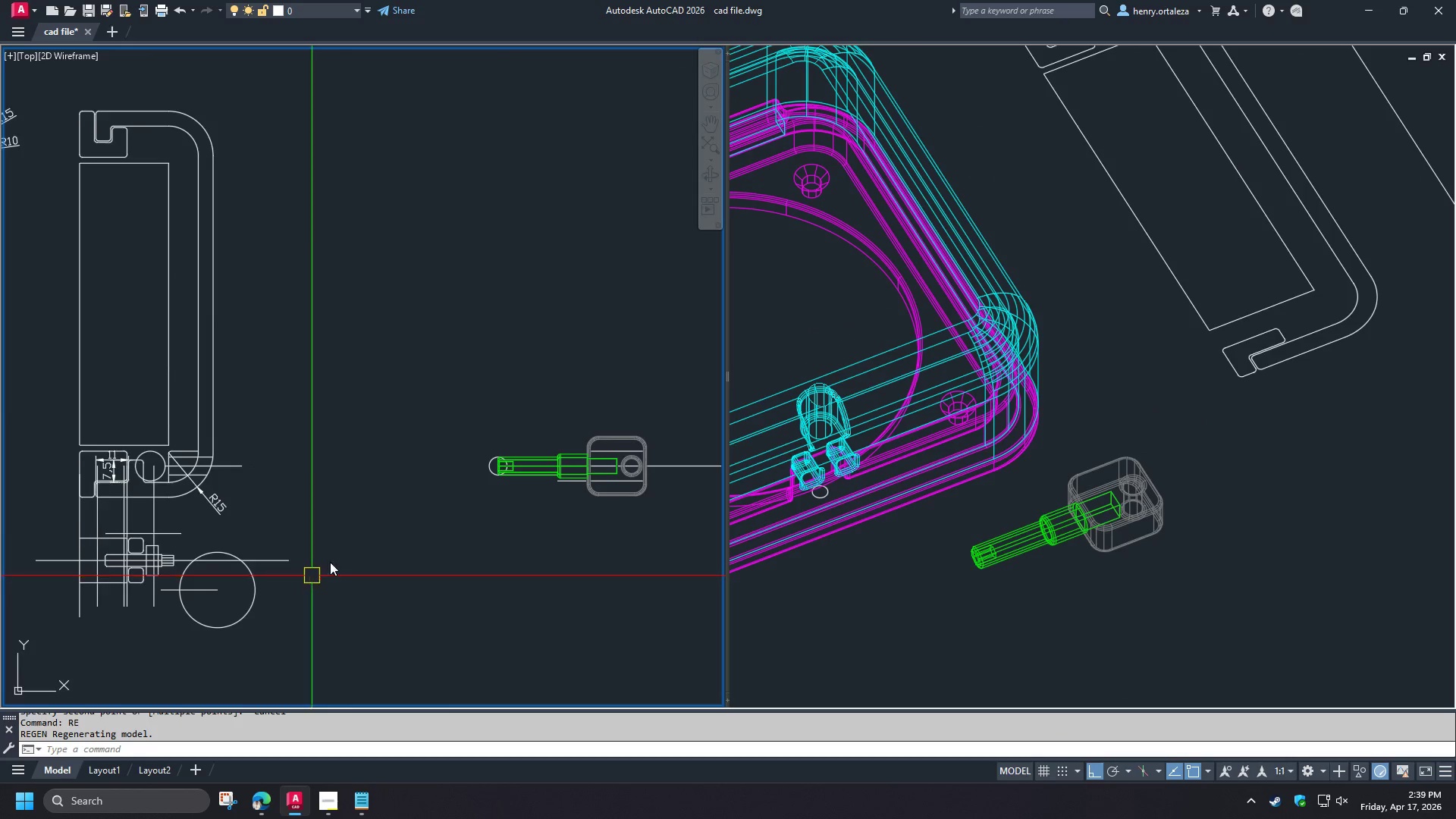 
key(Escape)
type(re )
 